 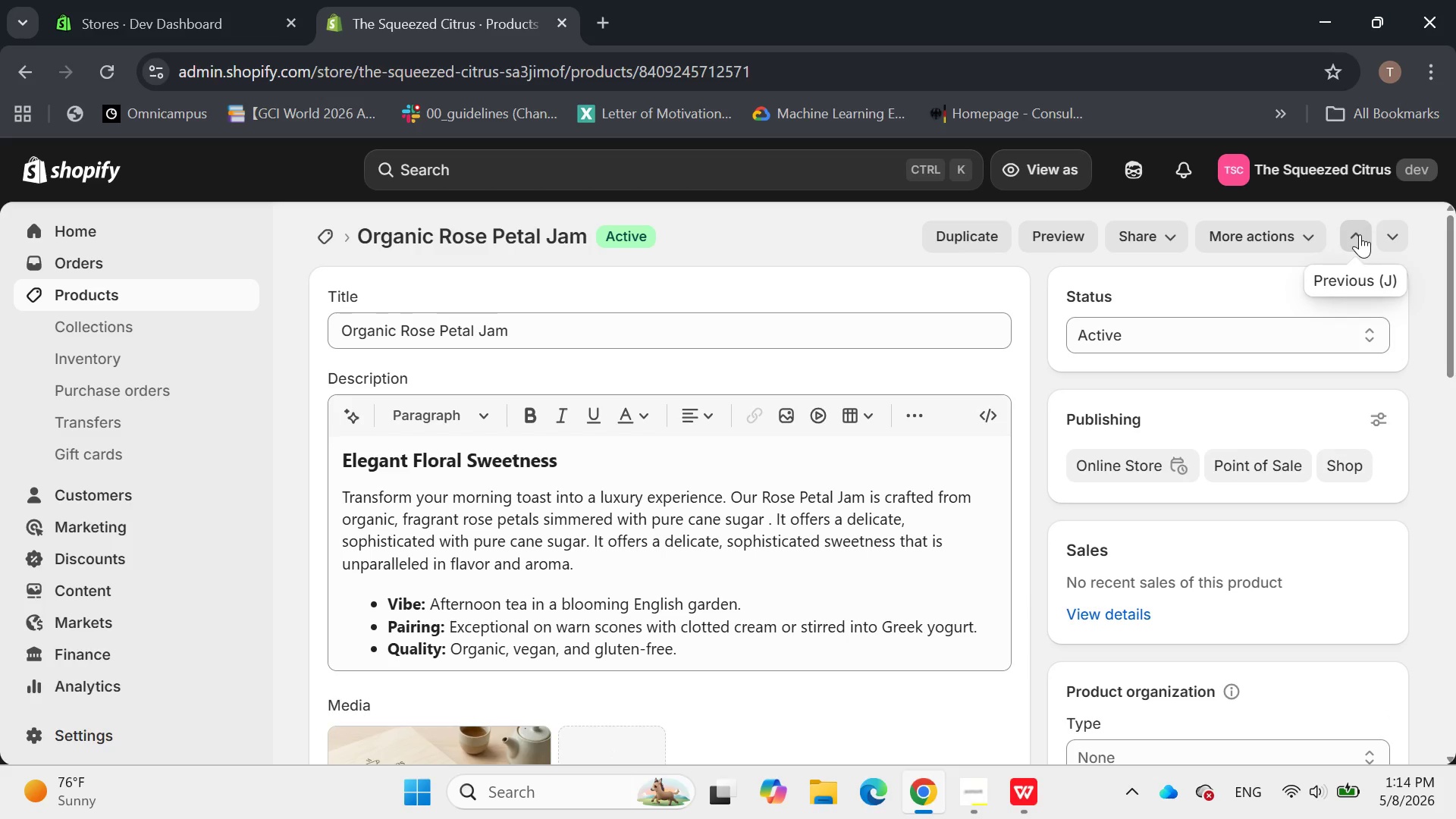 
mouse_move([504, 463])
 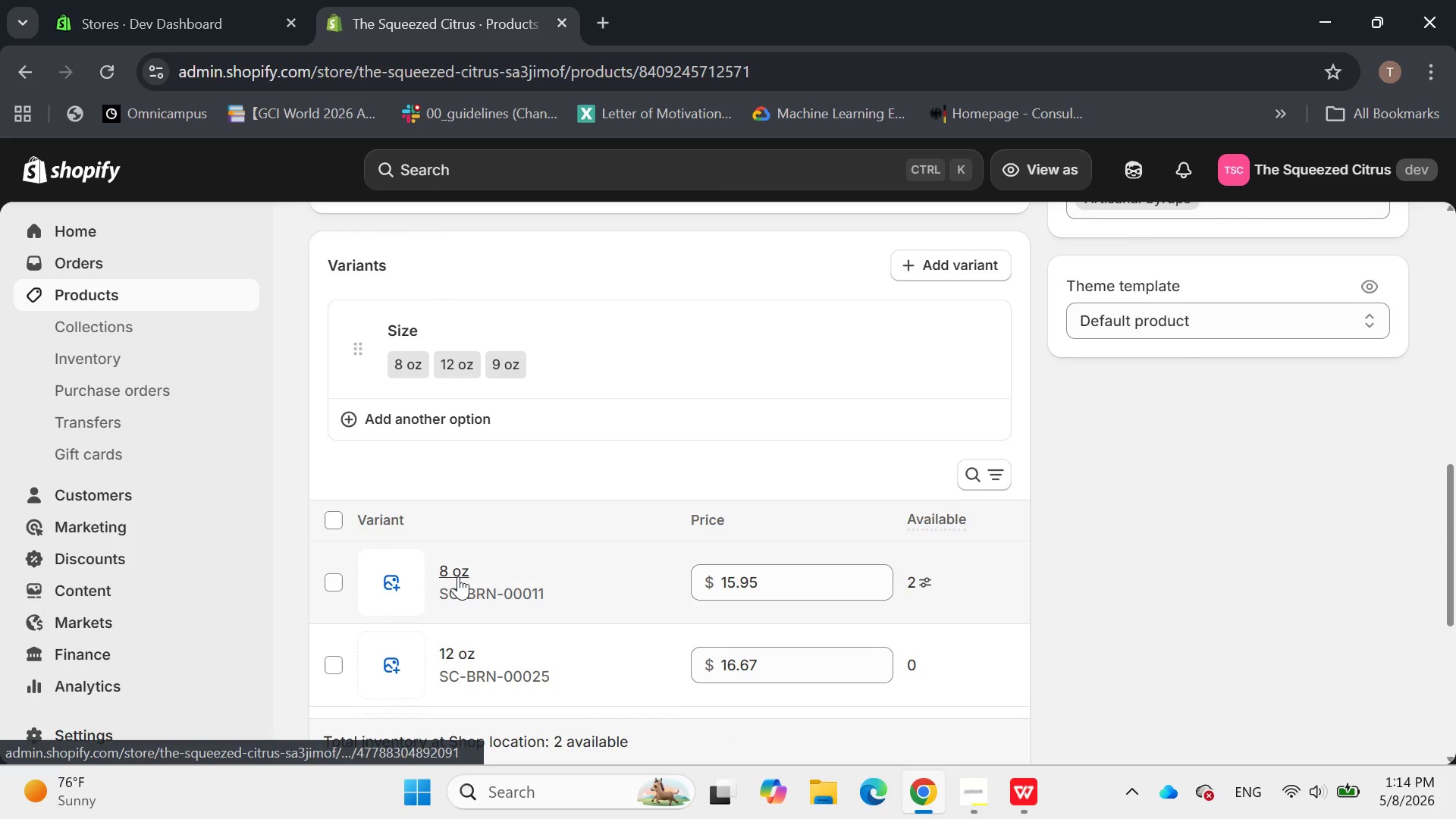 
left_click([458, 576])
 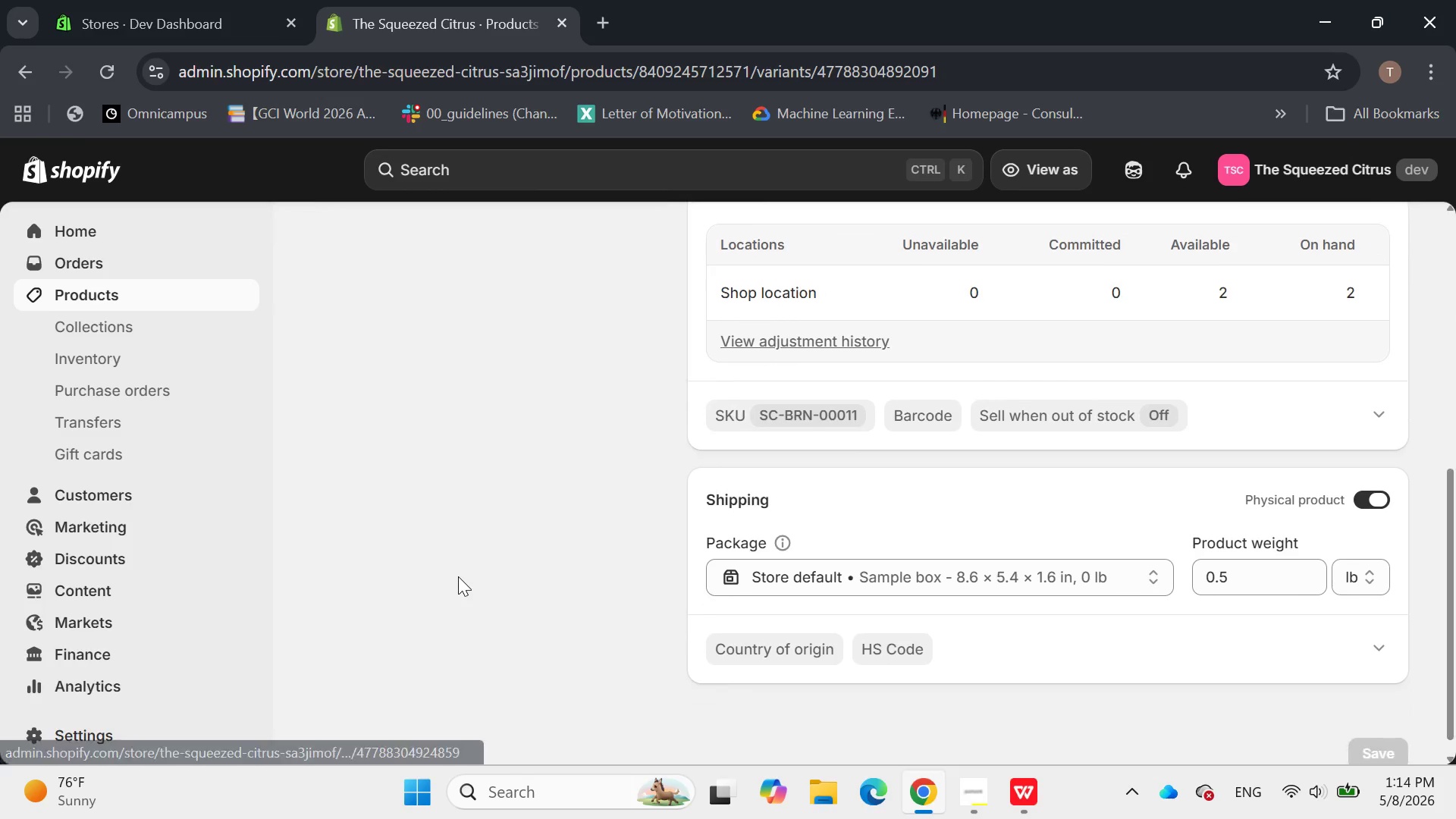 
wait(5.52)
 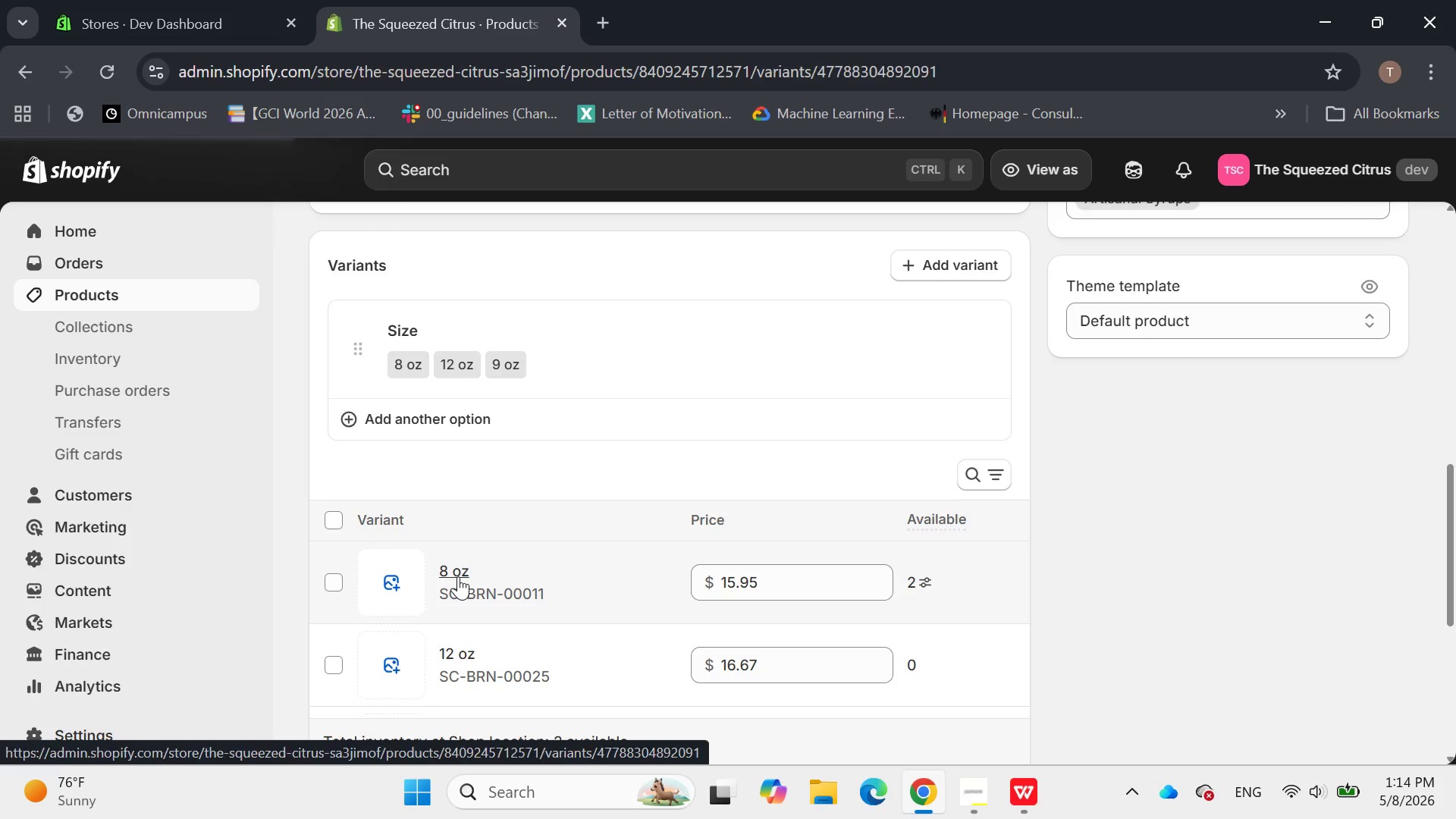 
left_click([1270, 554])
 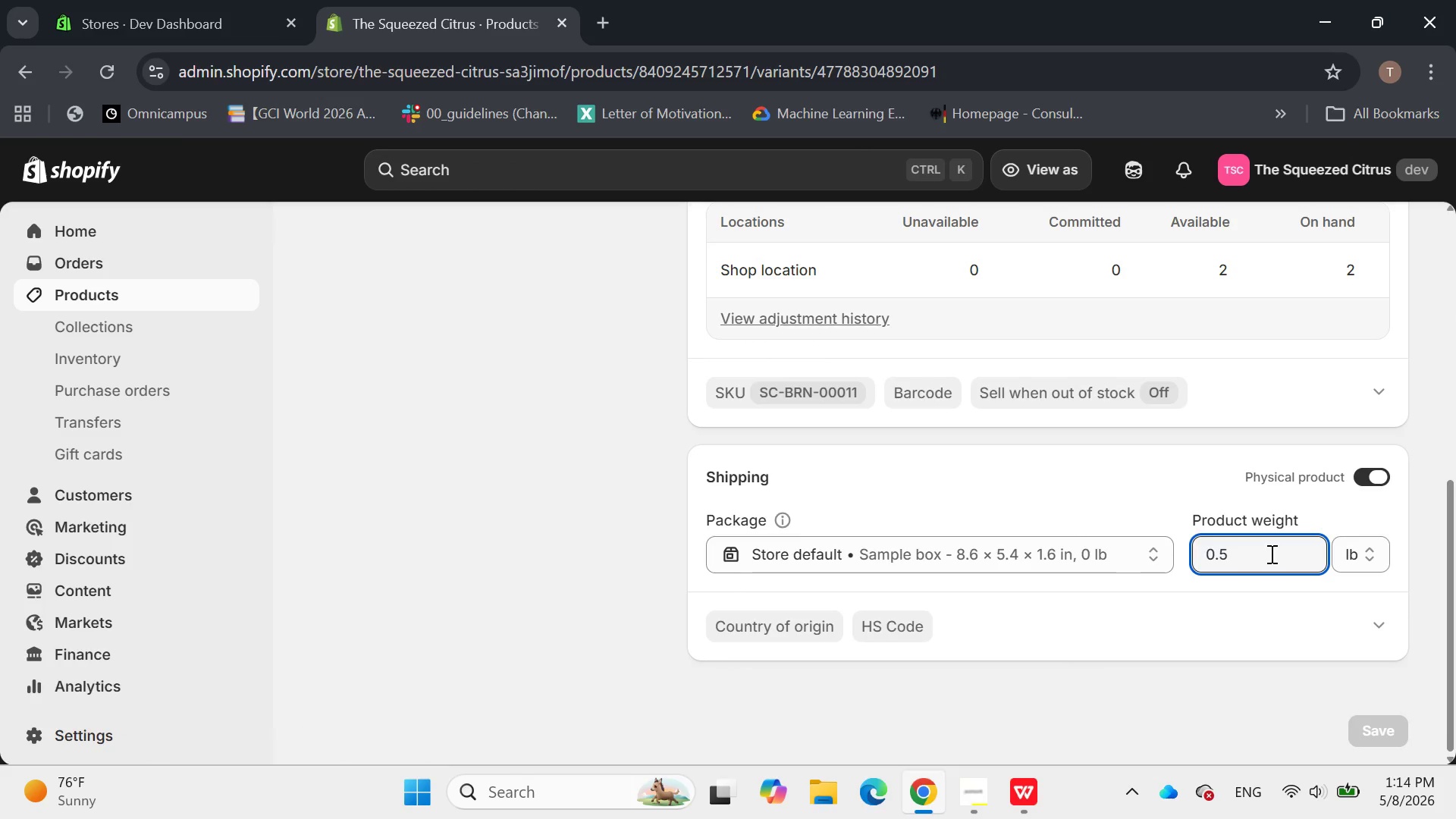 
key(Backspace)
 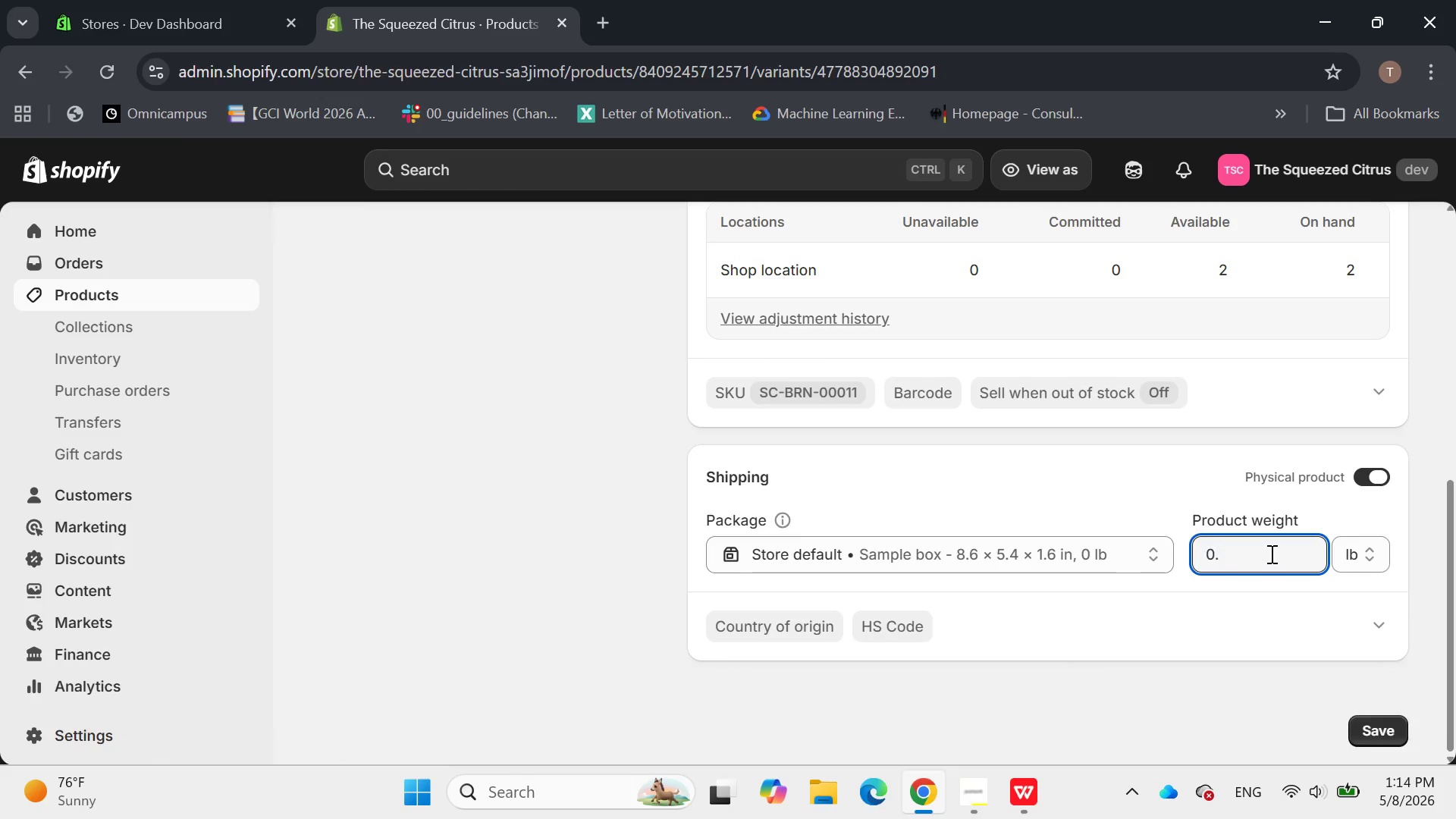 
key(Backspace)
 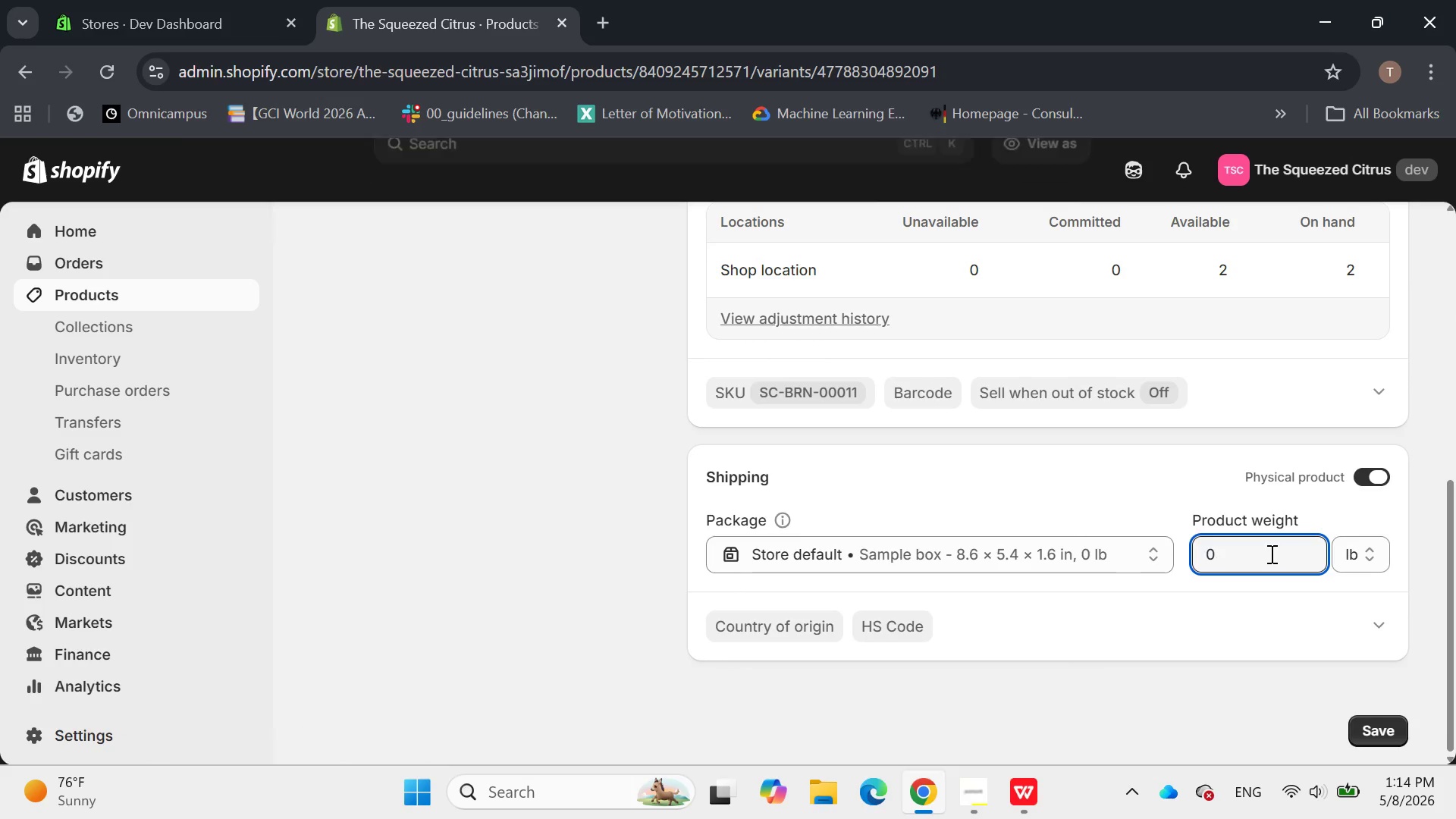 
key(Backspace)
 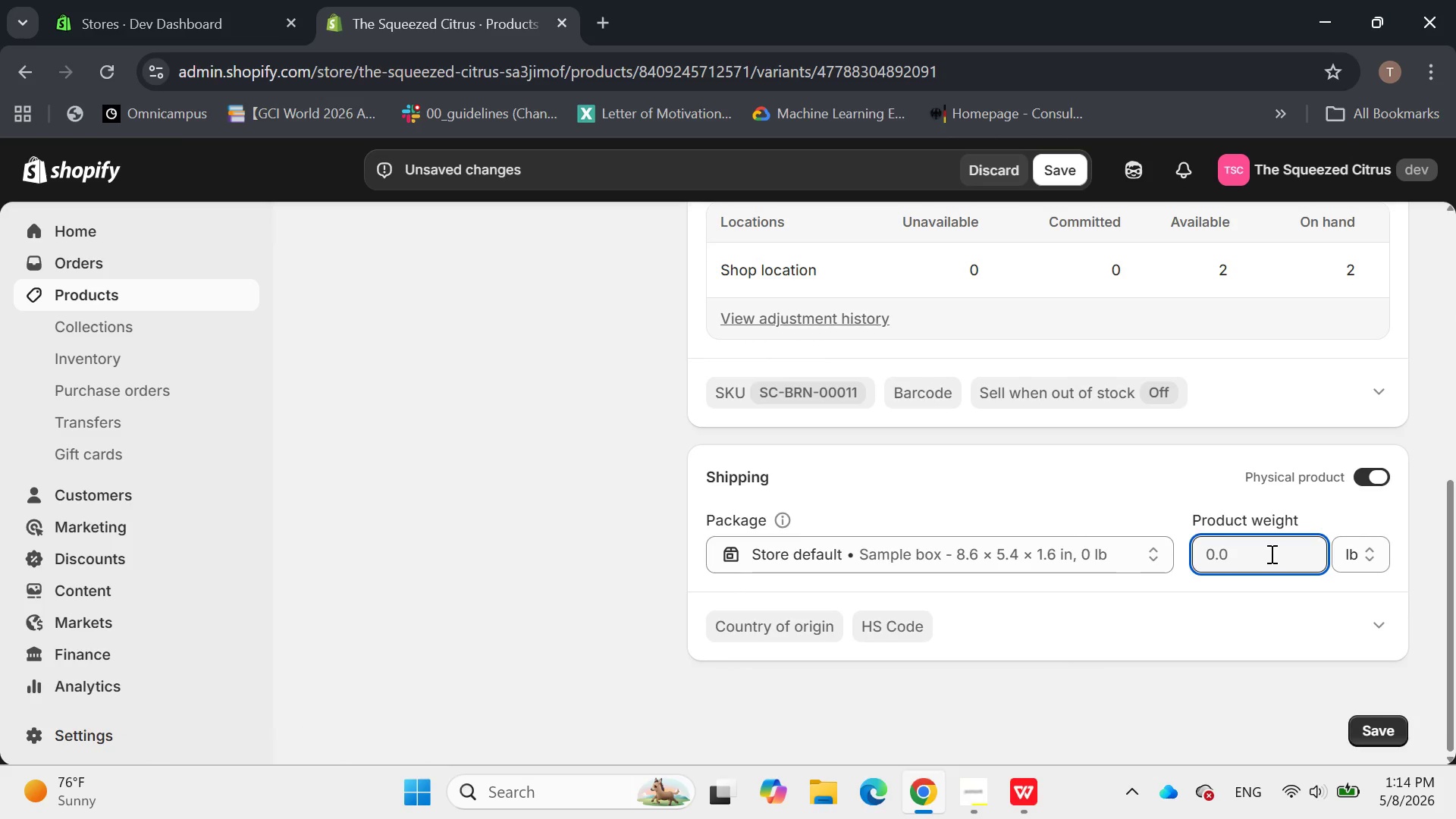 
key(8)
 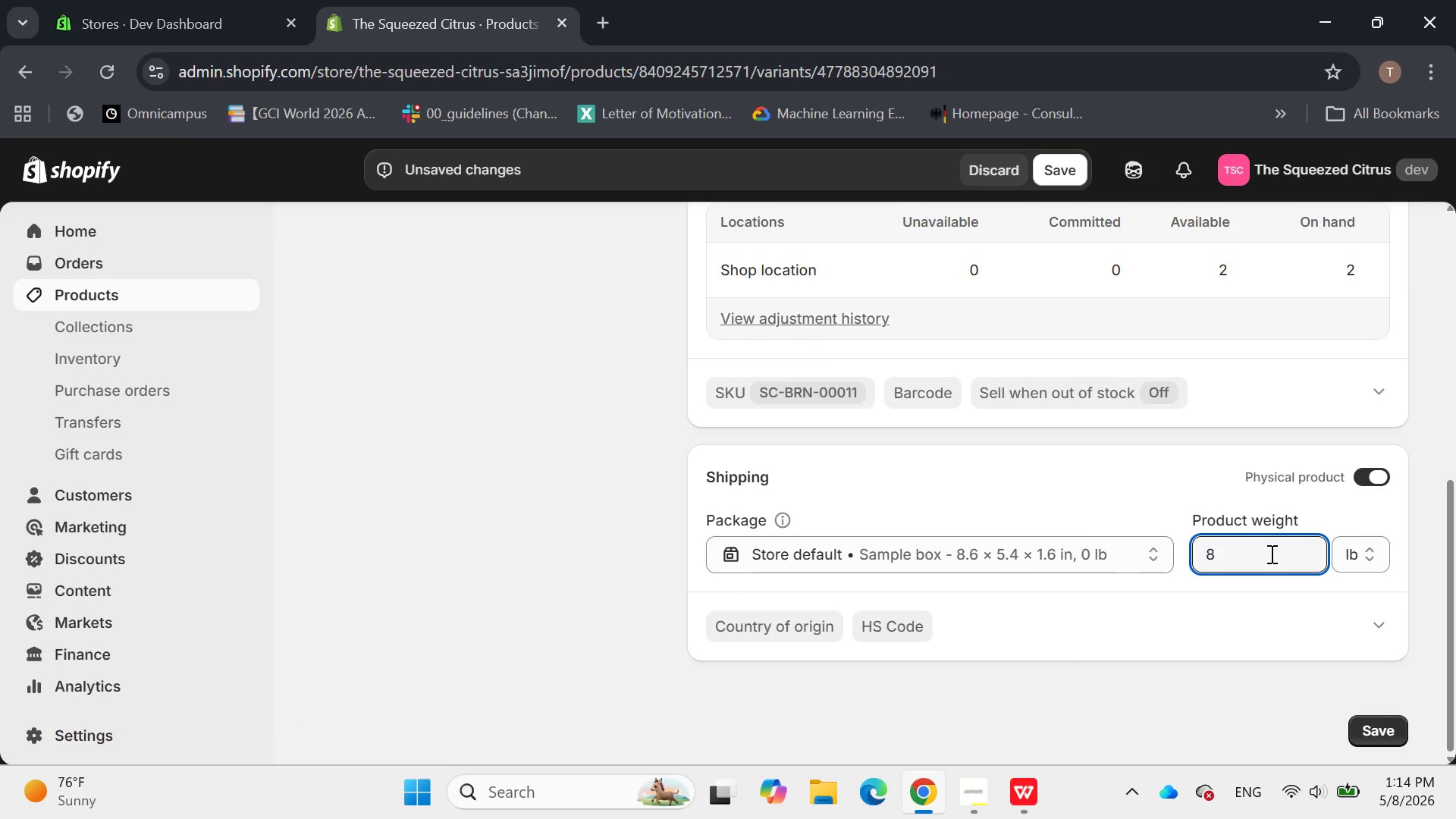 
key(Enter)
 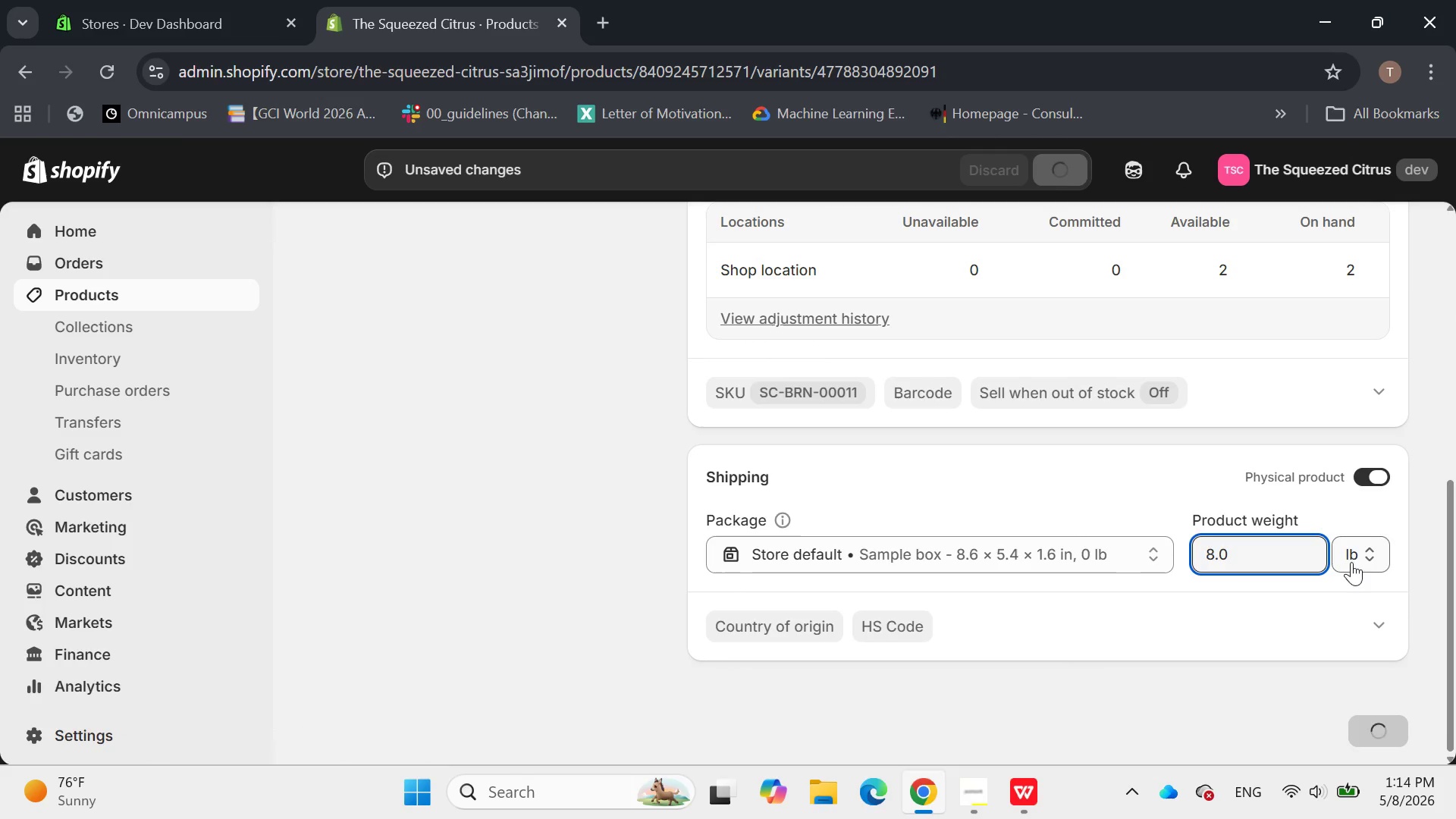 
left_click([1364, 562])
 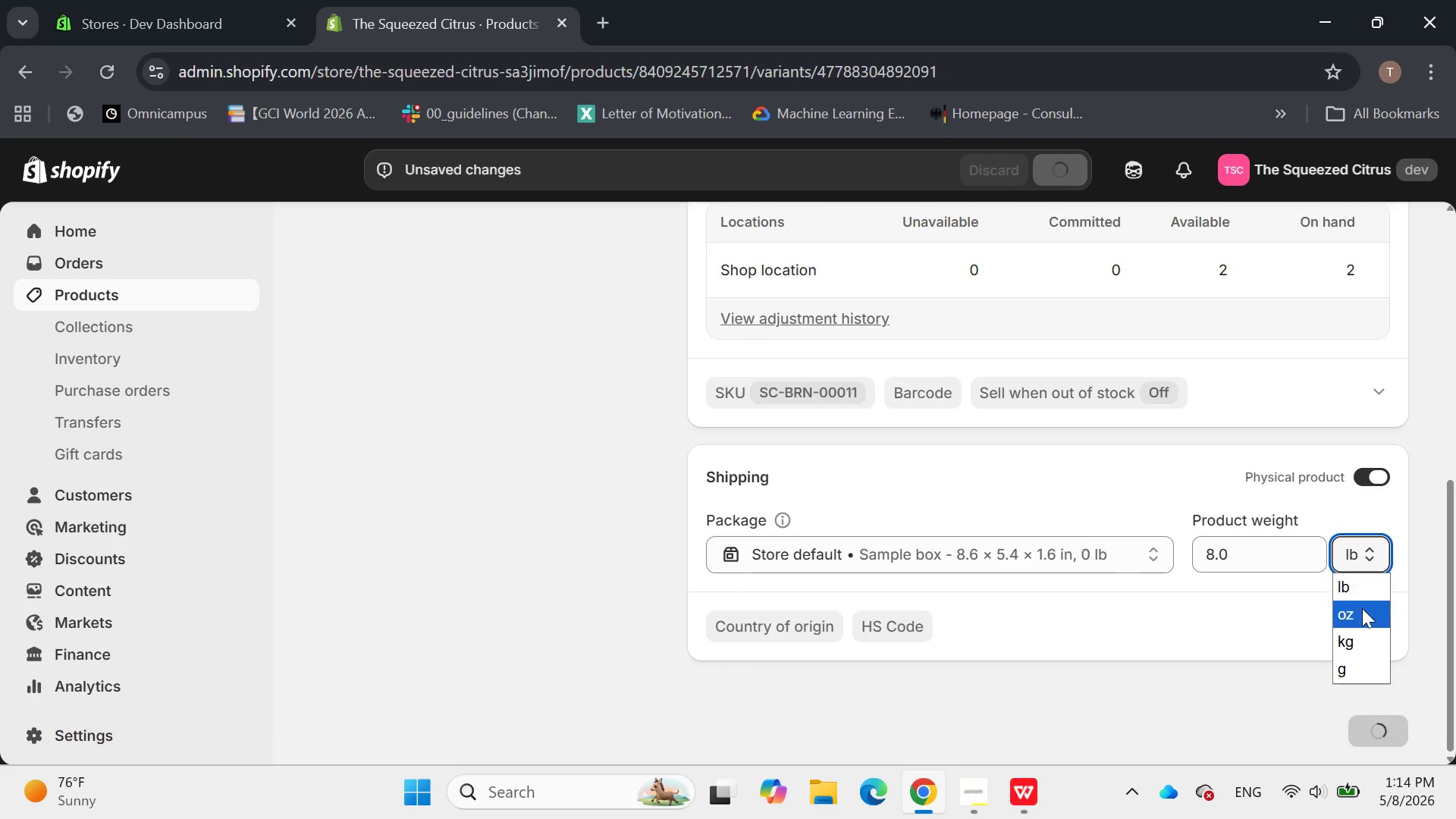 
left_click([1362, 608])
 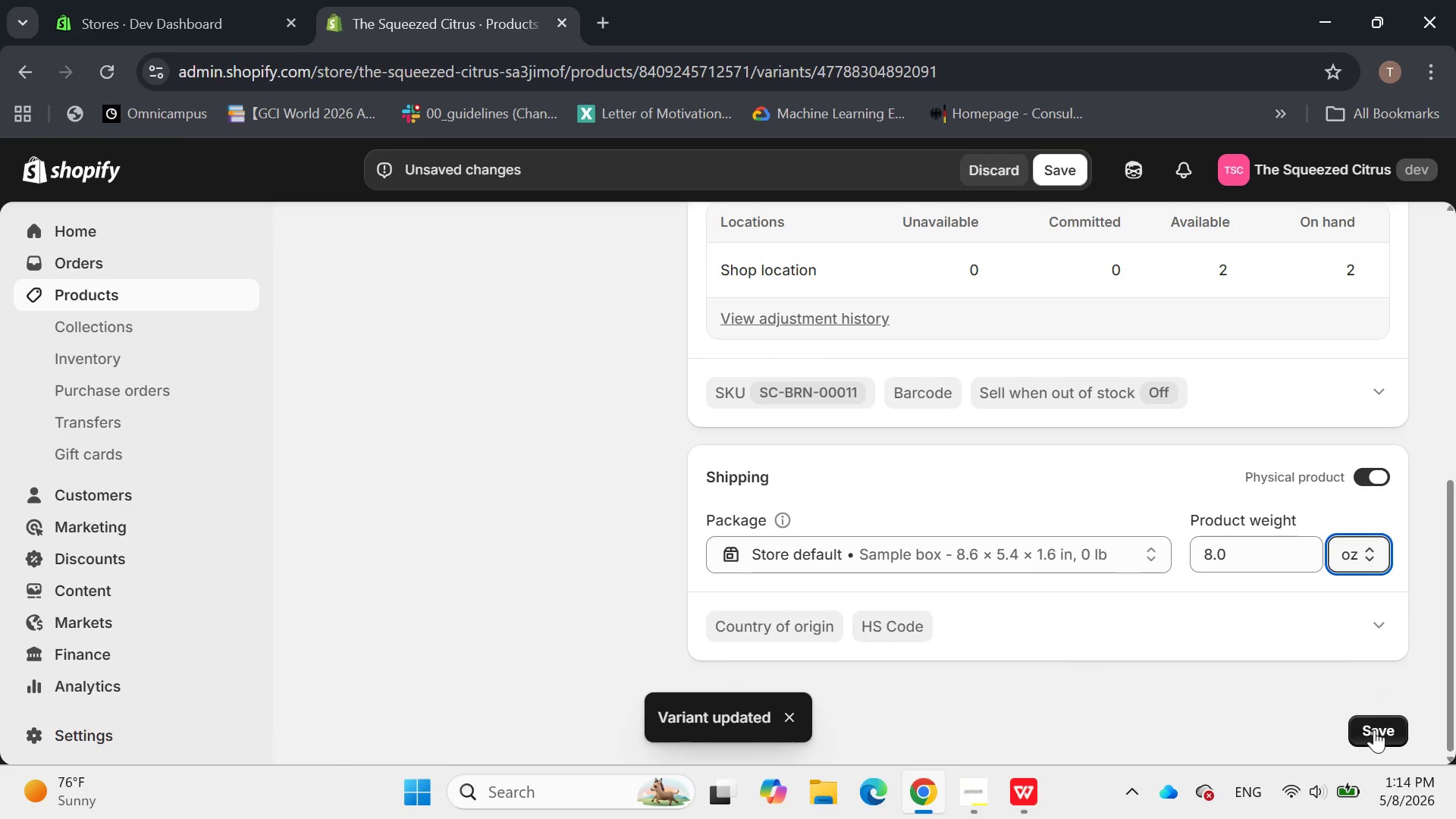 
left_click([1377, 730])
 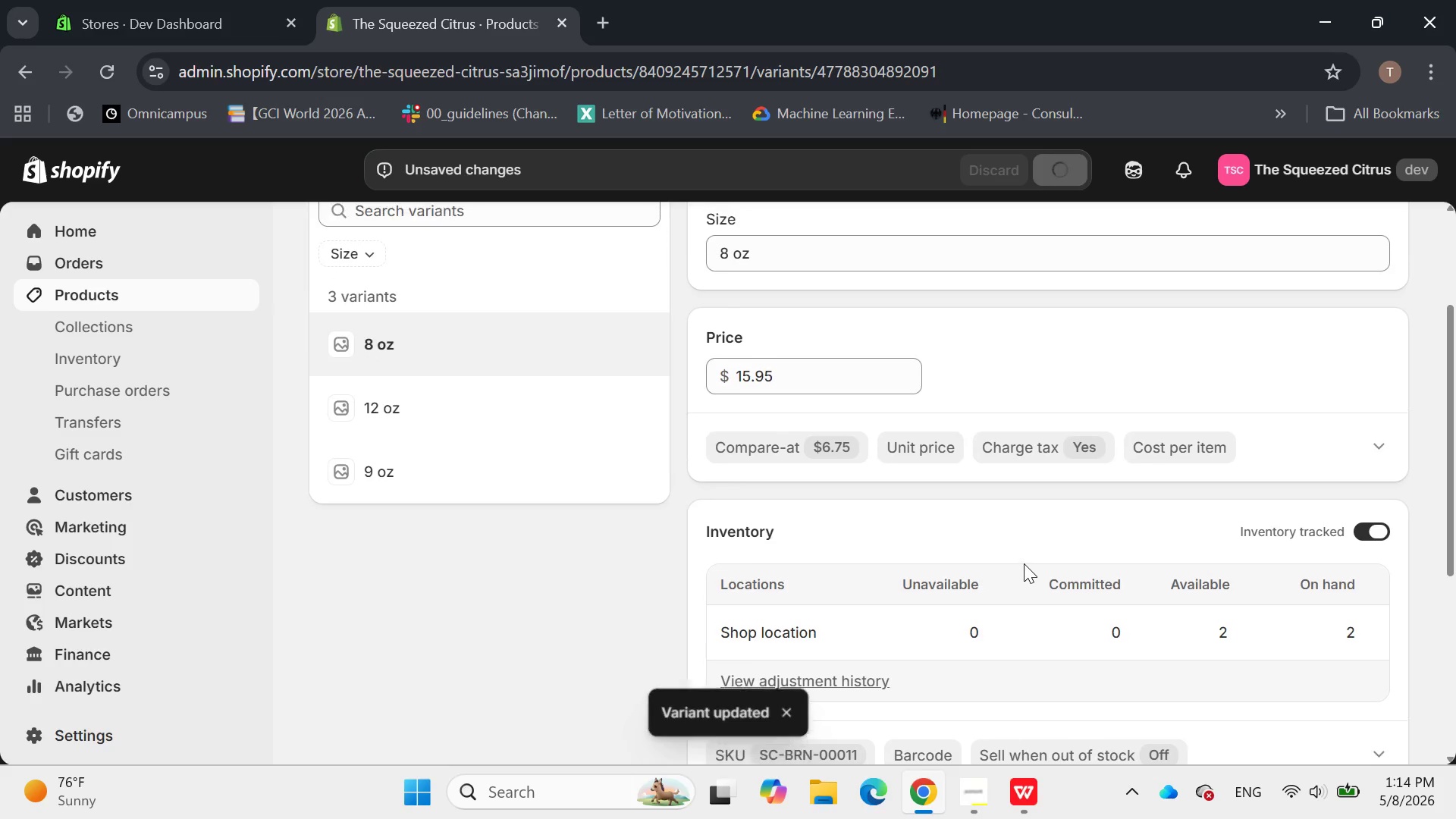 
left_click([463, 404])
 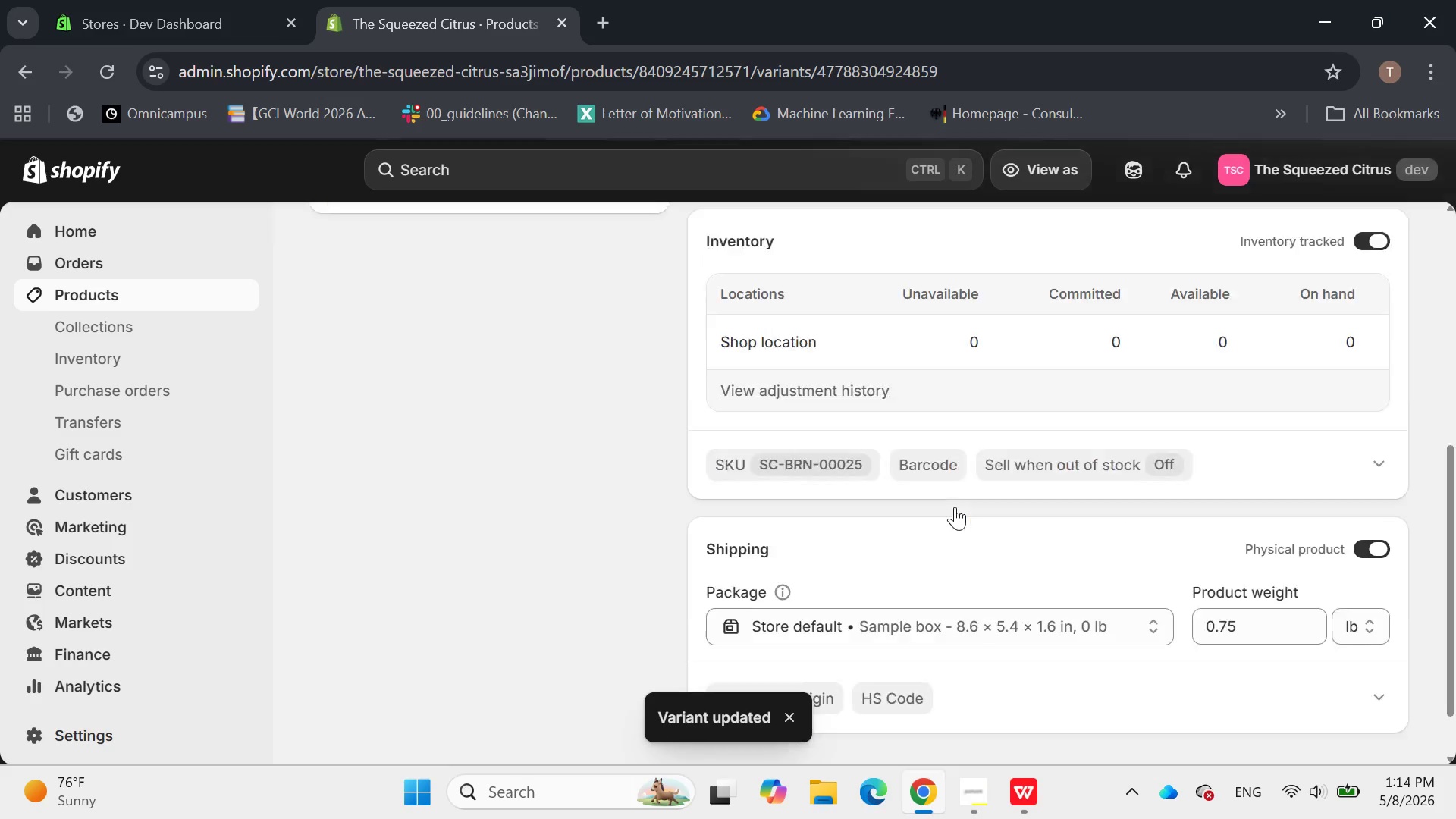 
left_click_drag(start_coordinate=[1261, 557], to_coordinate=[1180, 554])
 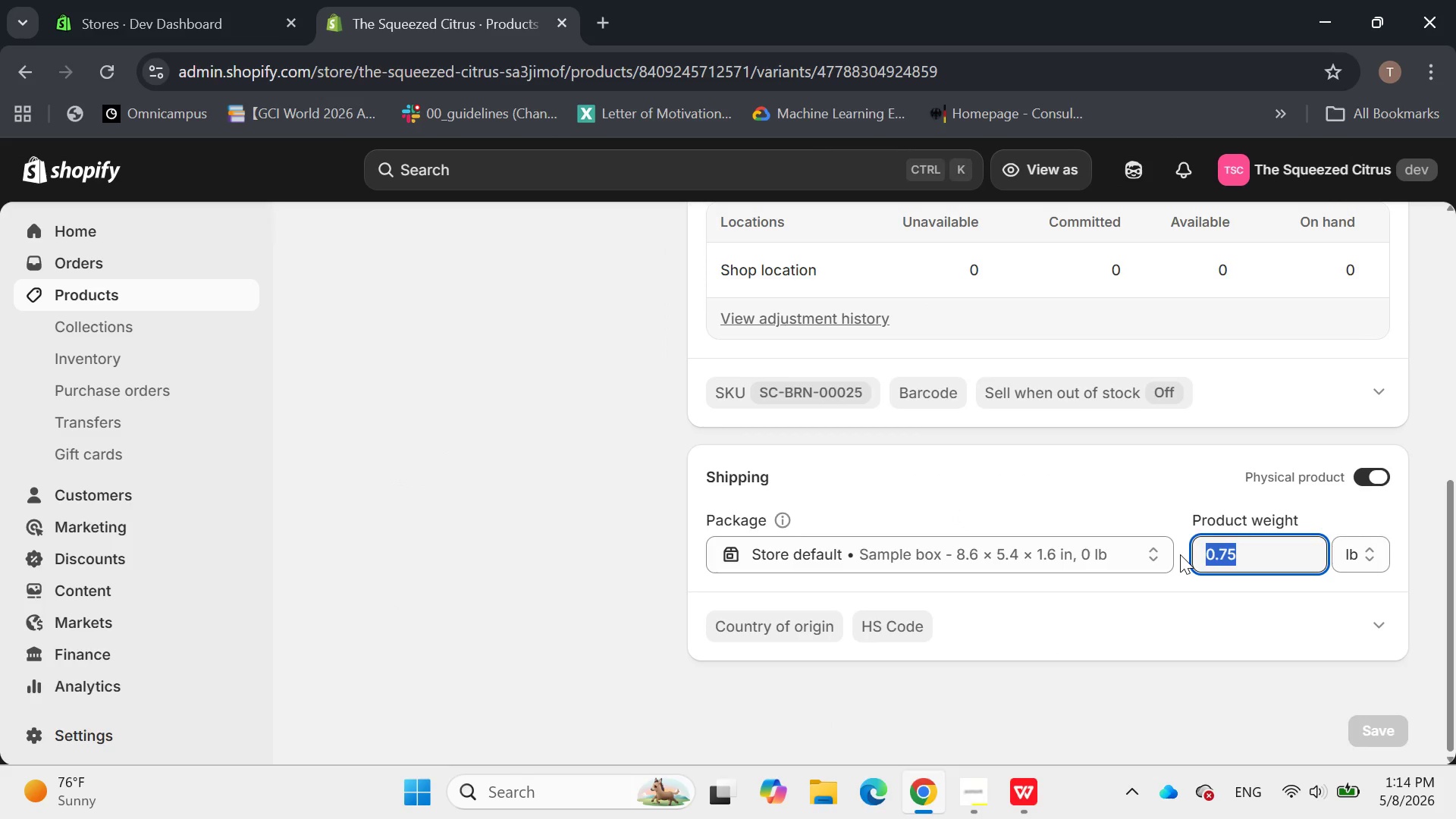 
type(12)
 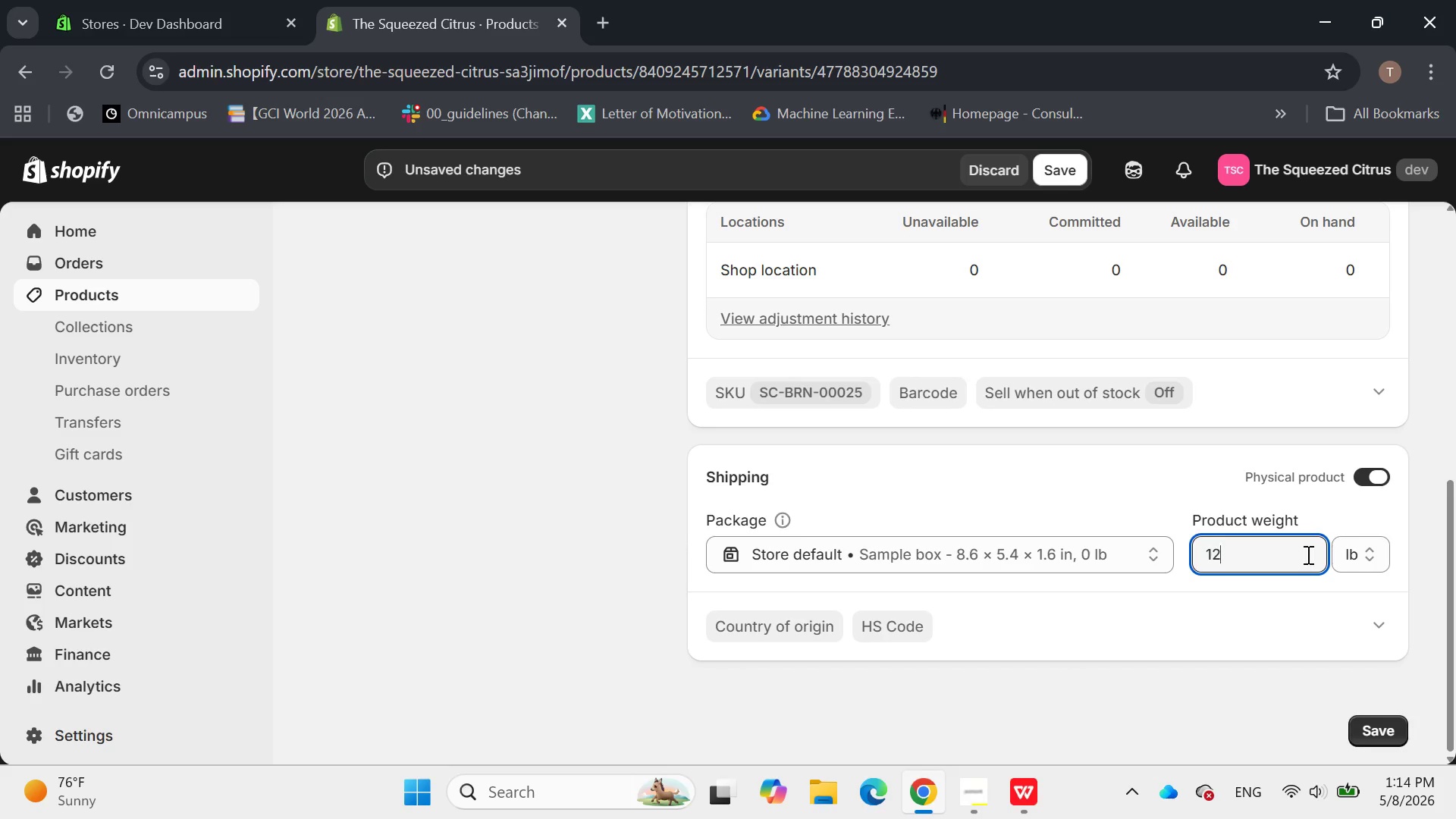 
left_click([1360, 560])
 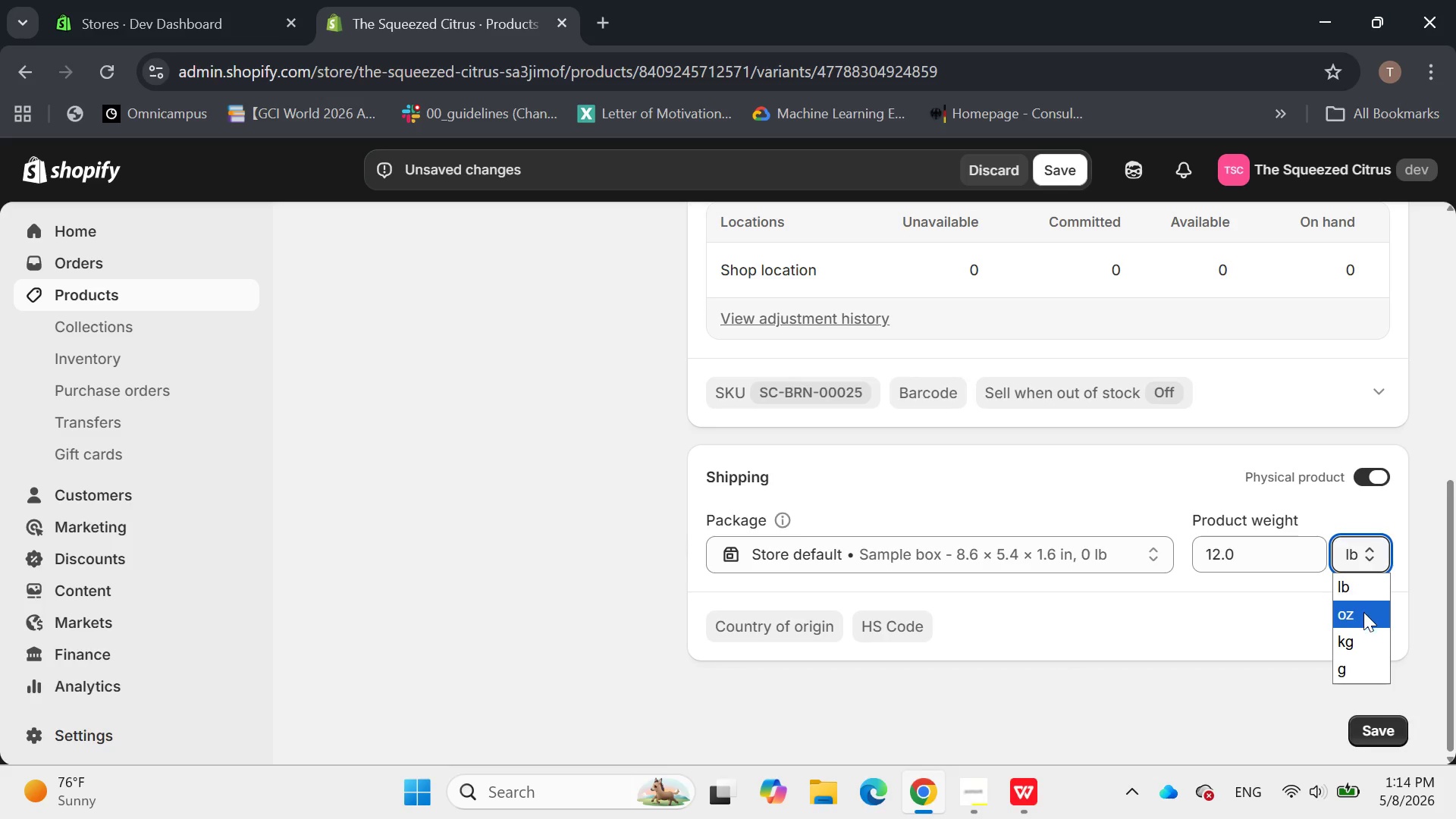 
left_click([1363, 612])
 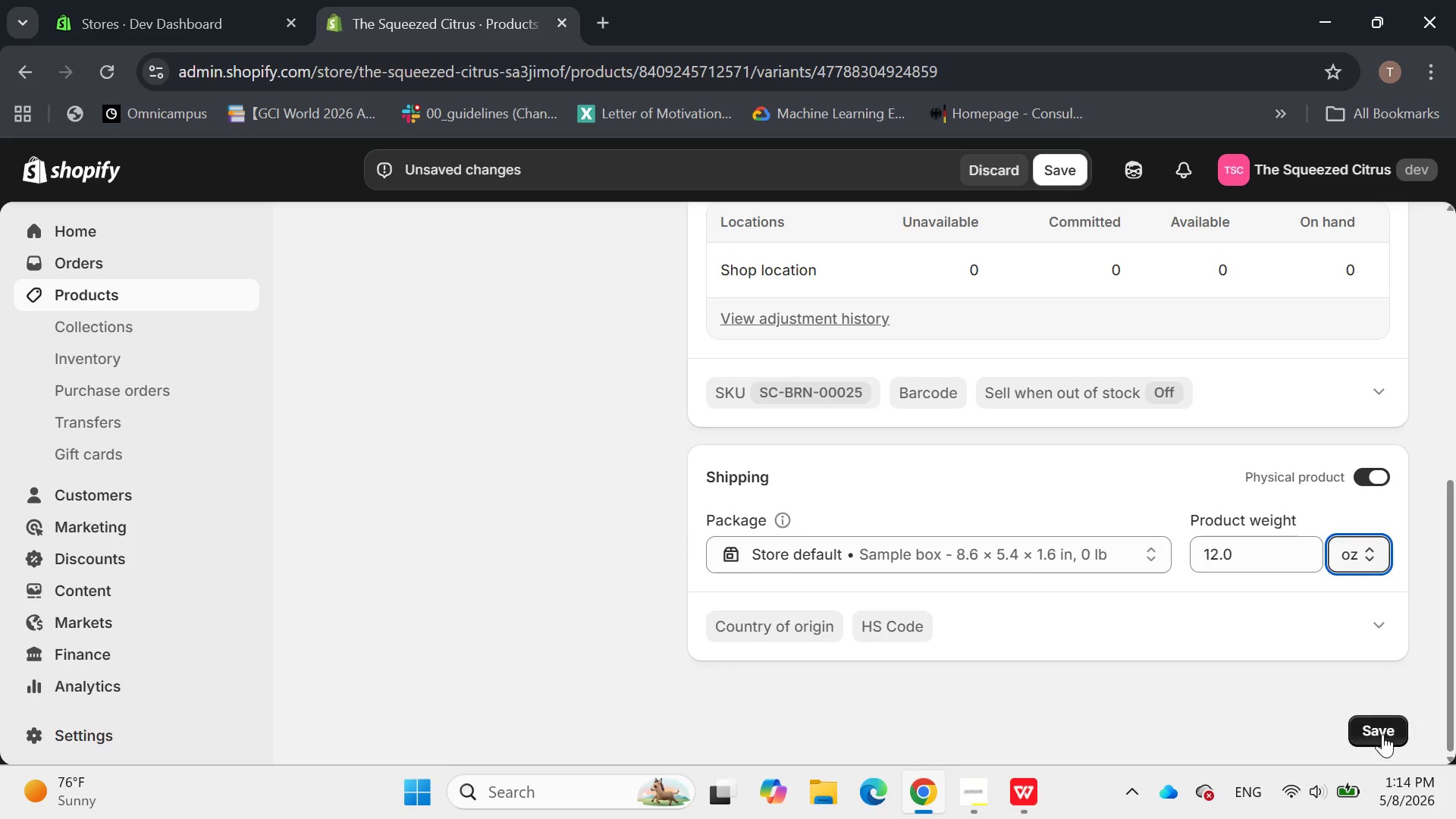 
left_click([1382, 736])
 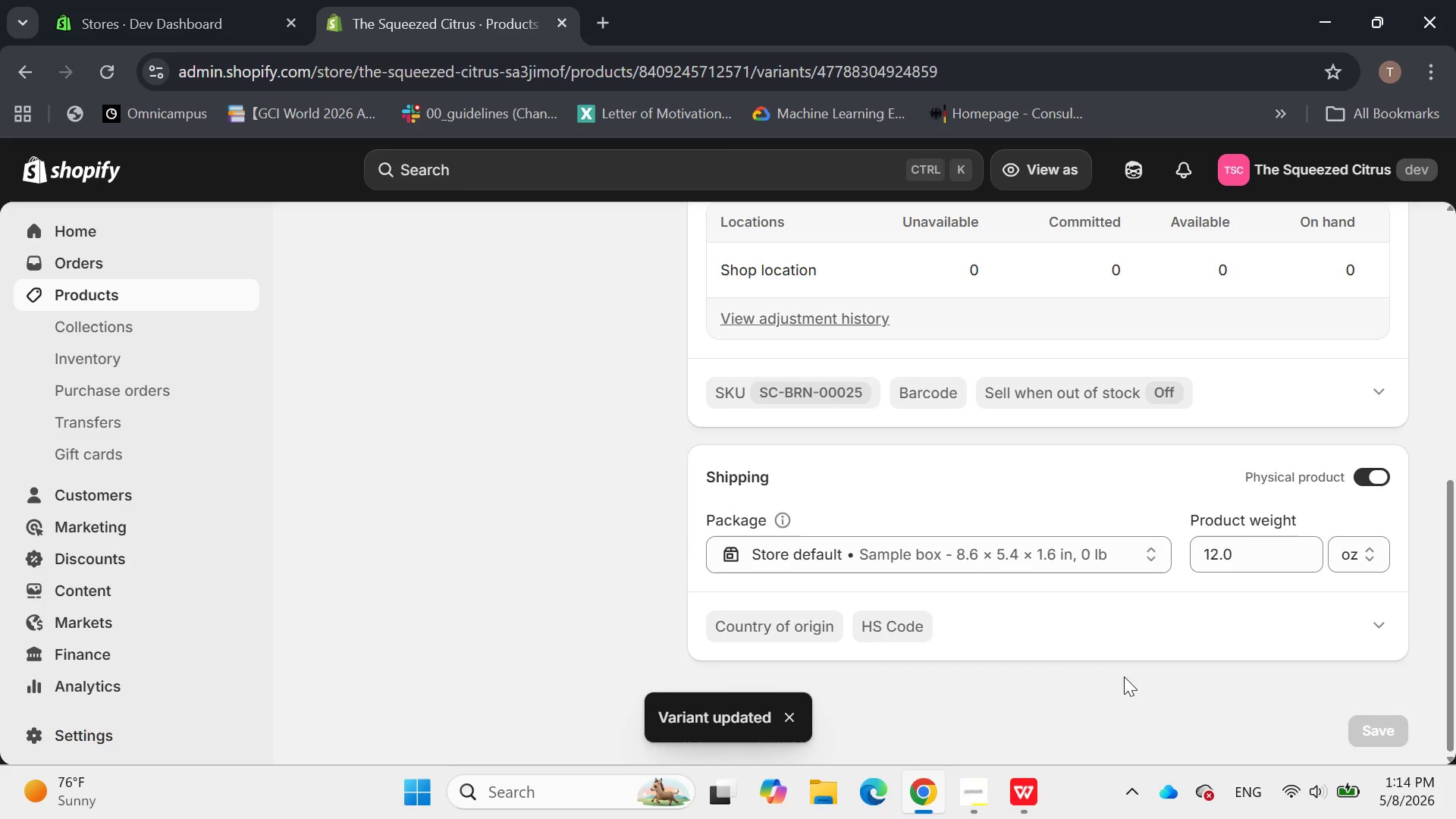 
wait(9.81)
 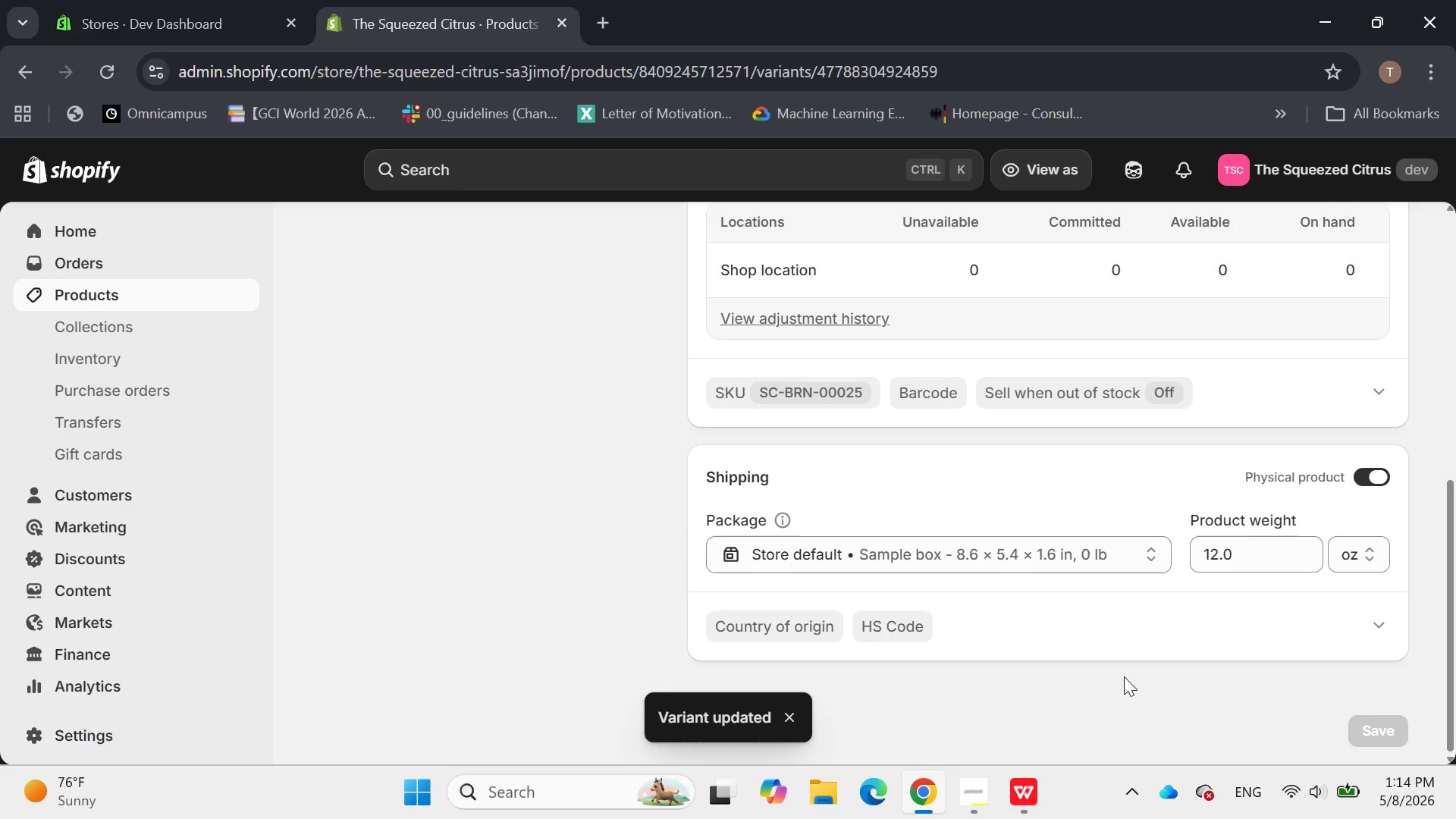 
left_click([487, 453])
 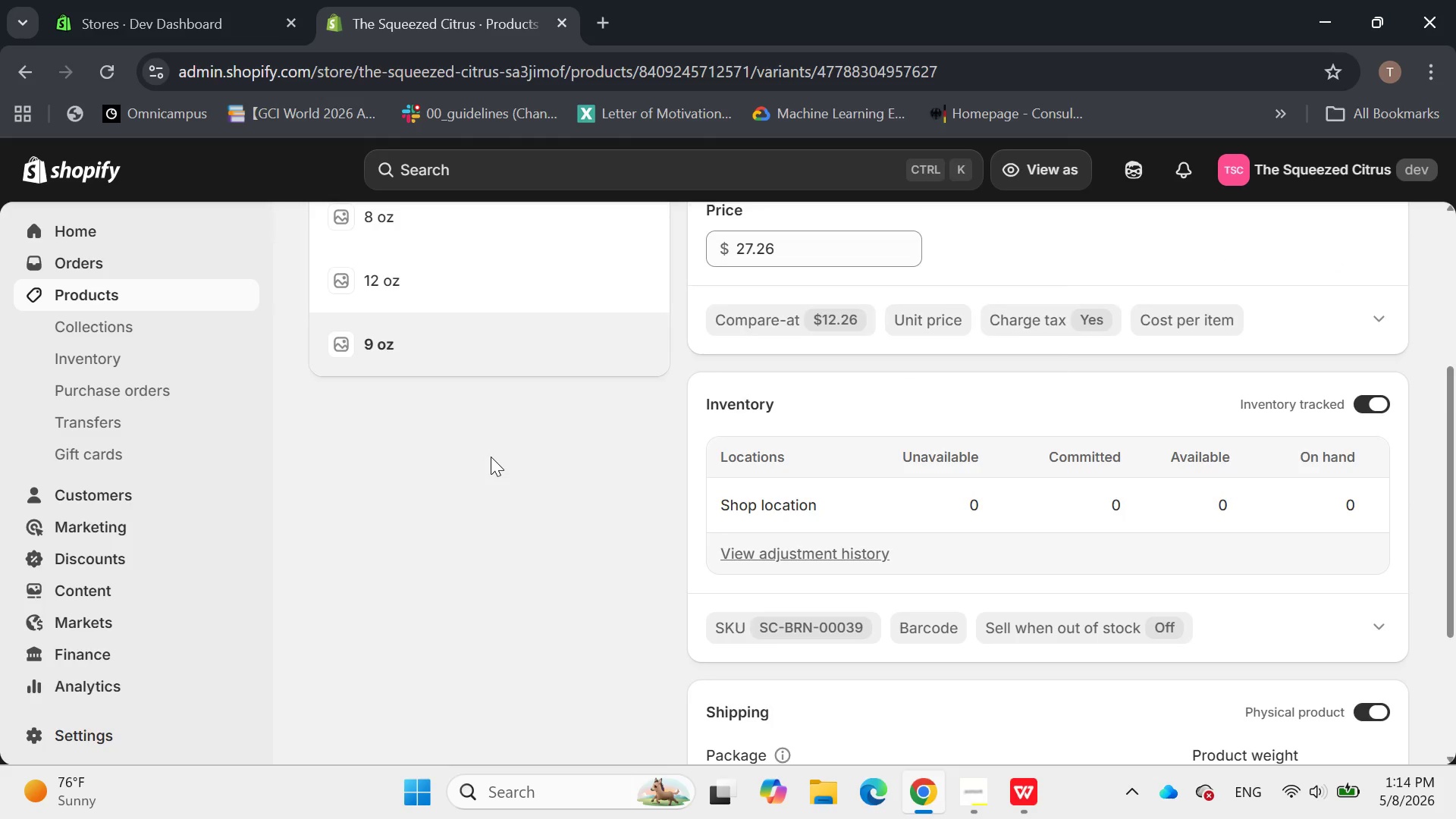 
wait(7.53)
 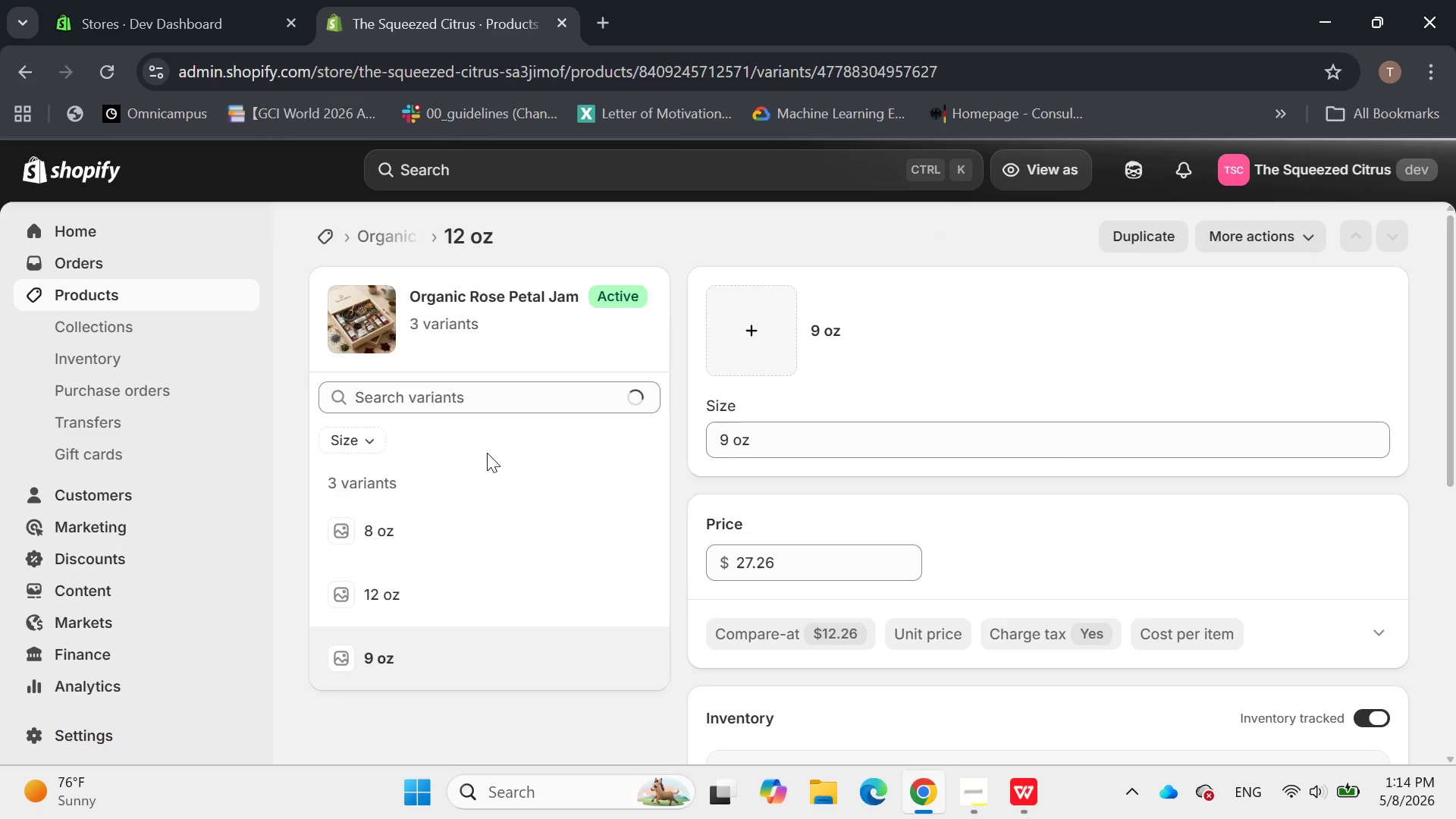 
left_click_drag(start_coordinate=[1282, 553], to_coordinate=[1161, 560])
 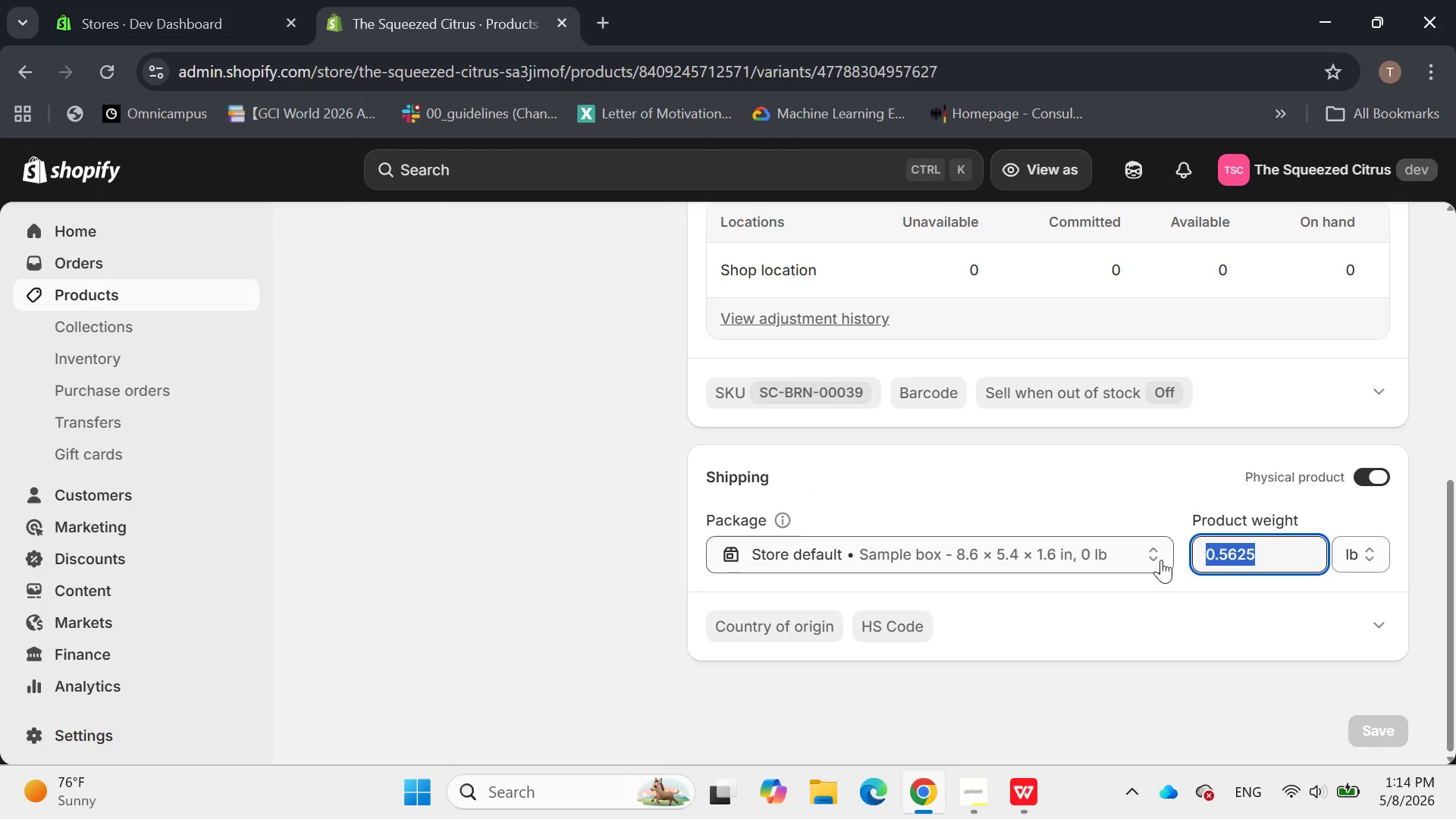 
key(9)
 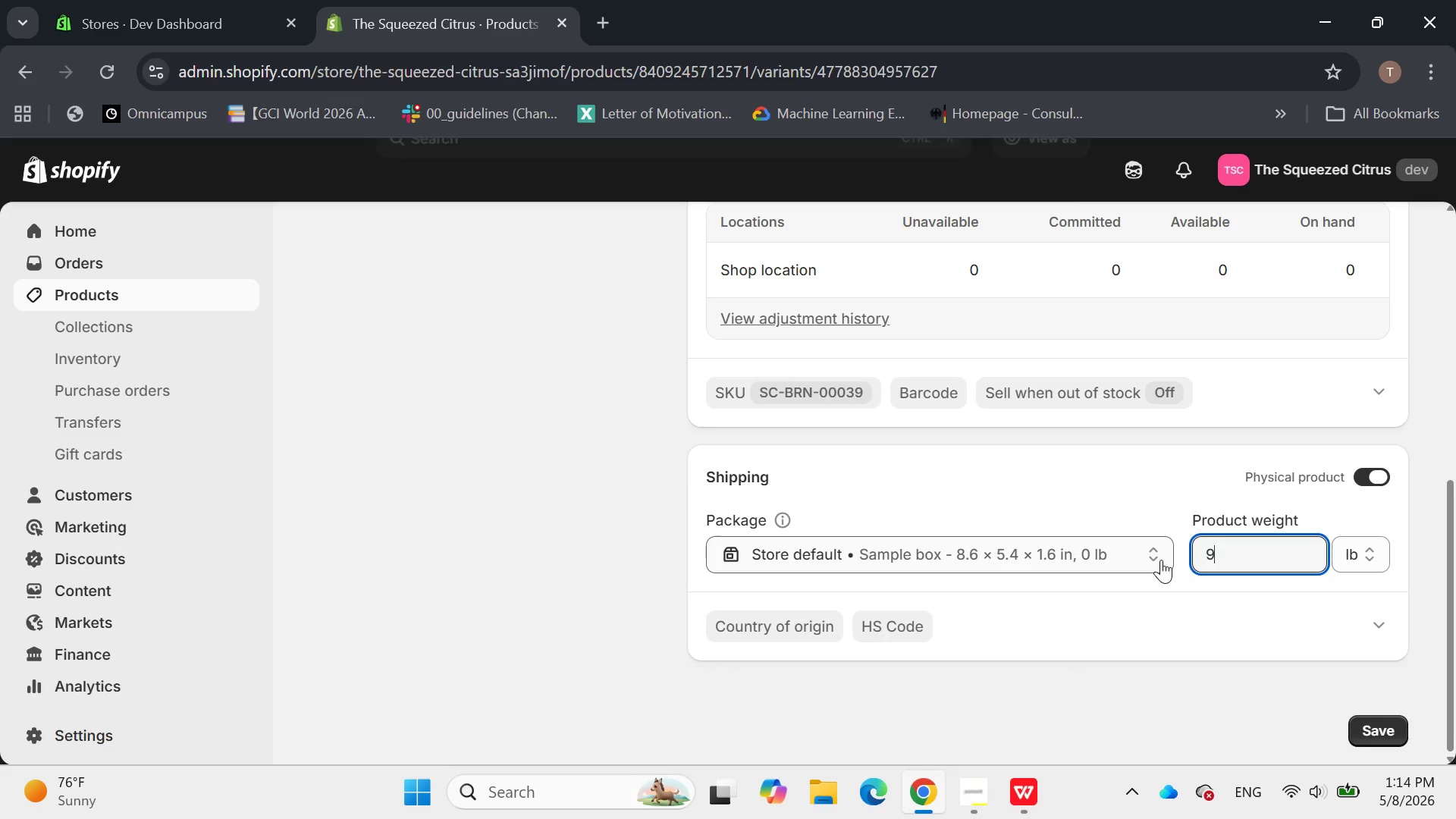 
key(Enter)
 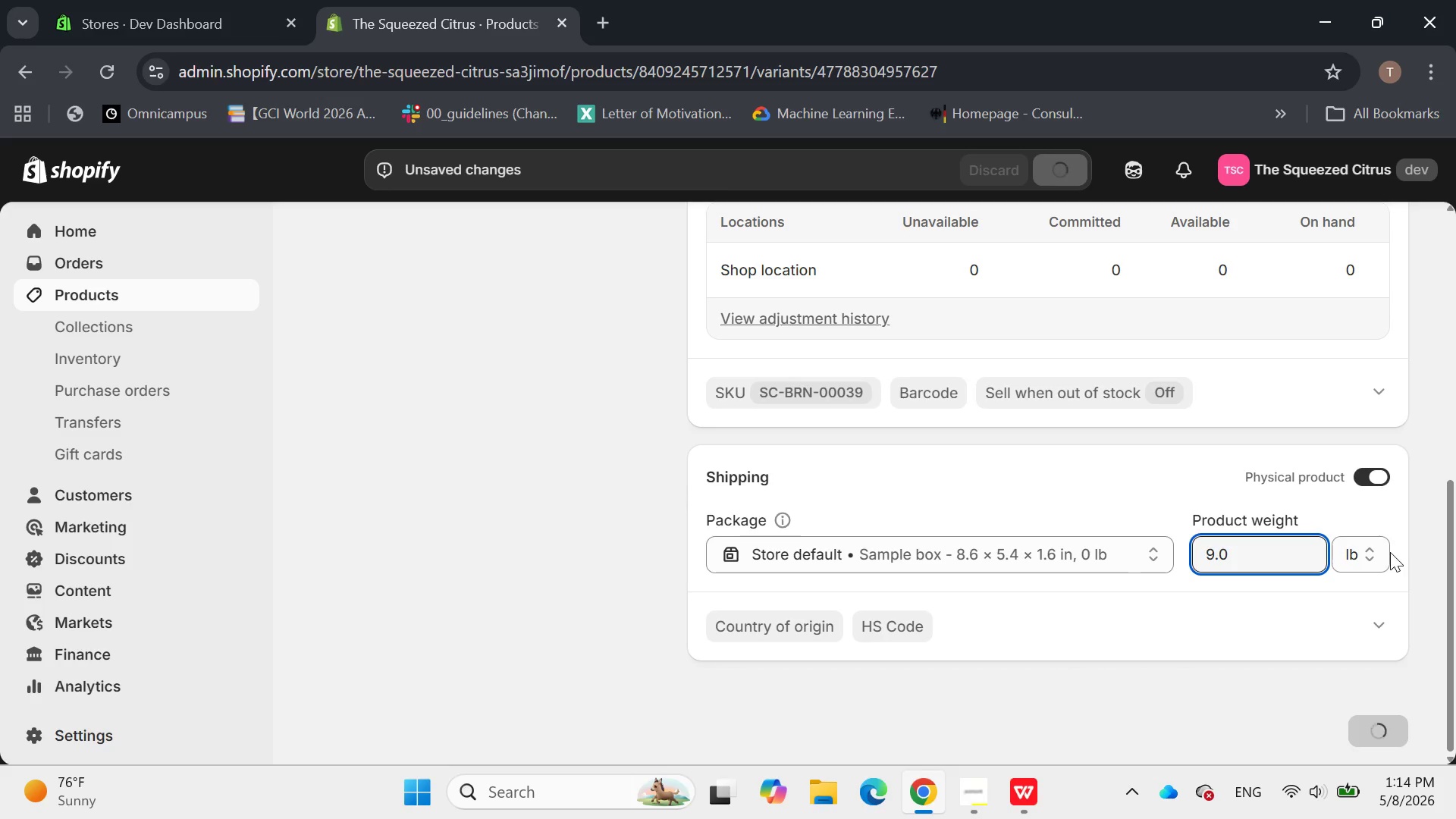 
left_click([1373, 554])
 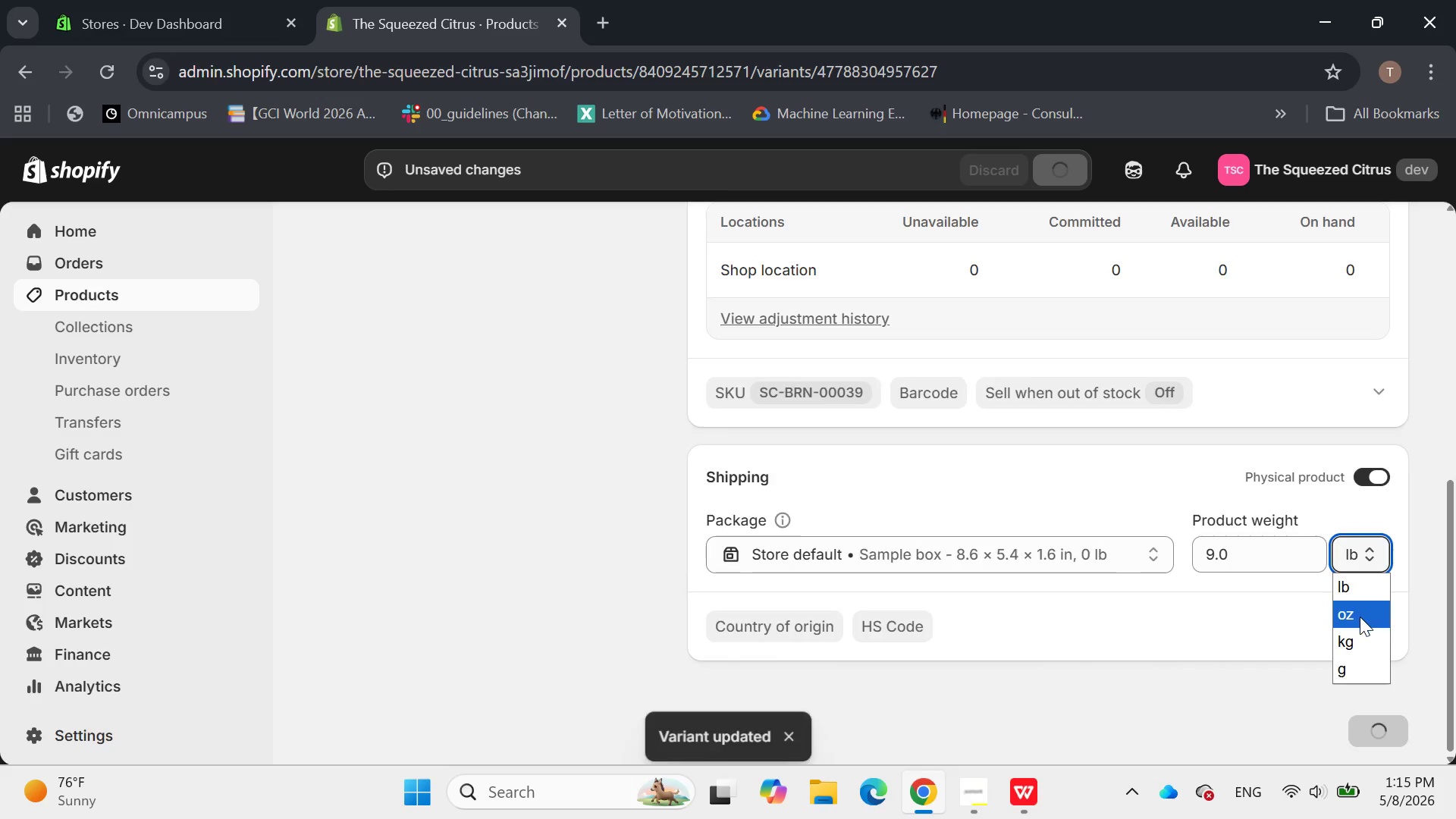 
left_click([1360, 617])
 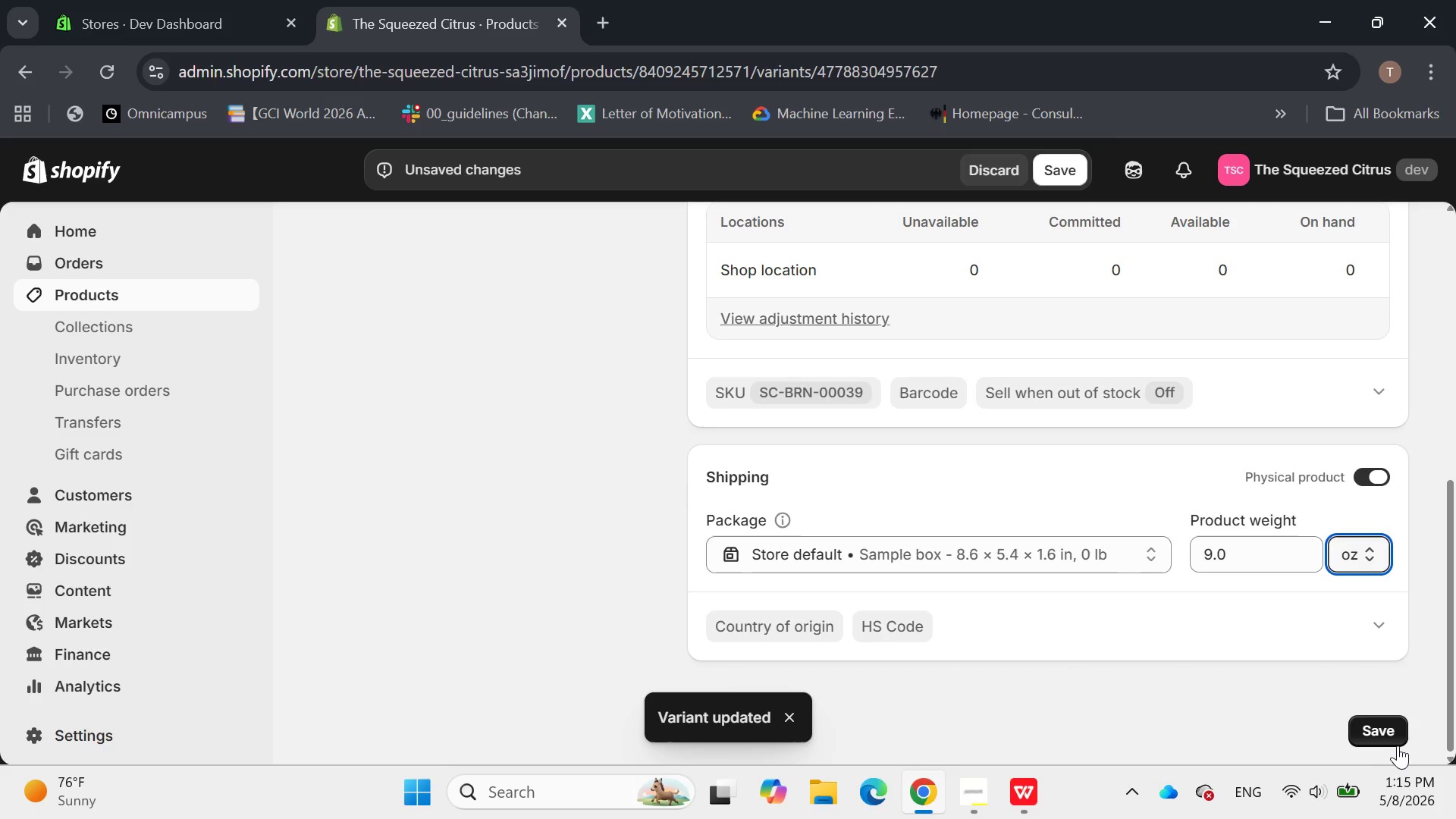 
left_click([1385, 728])
 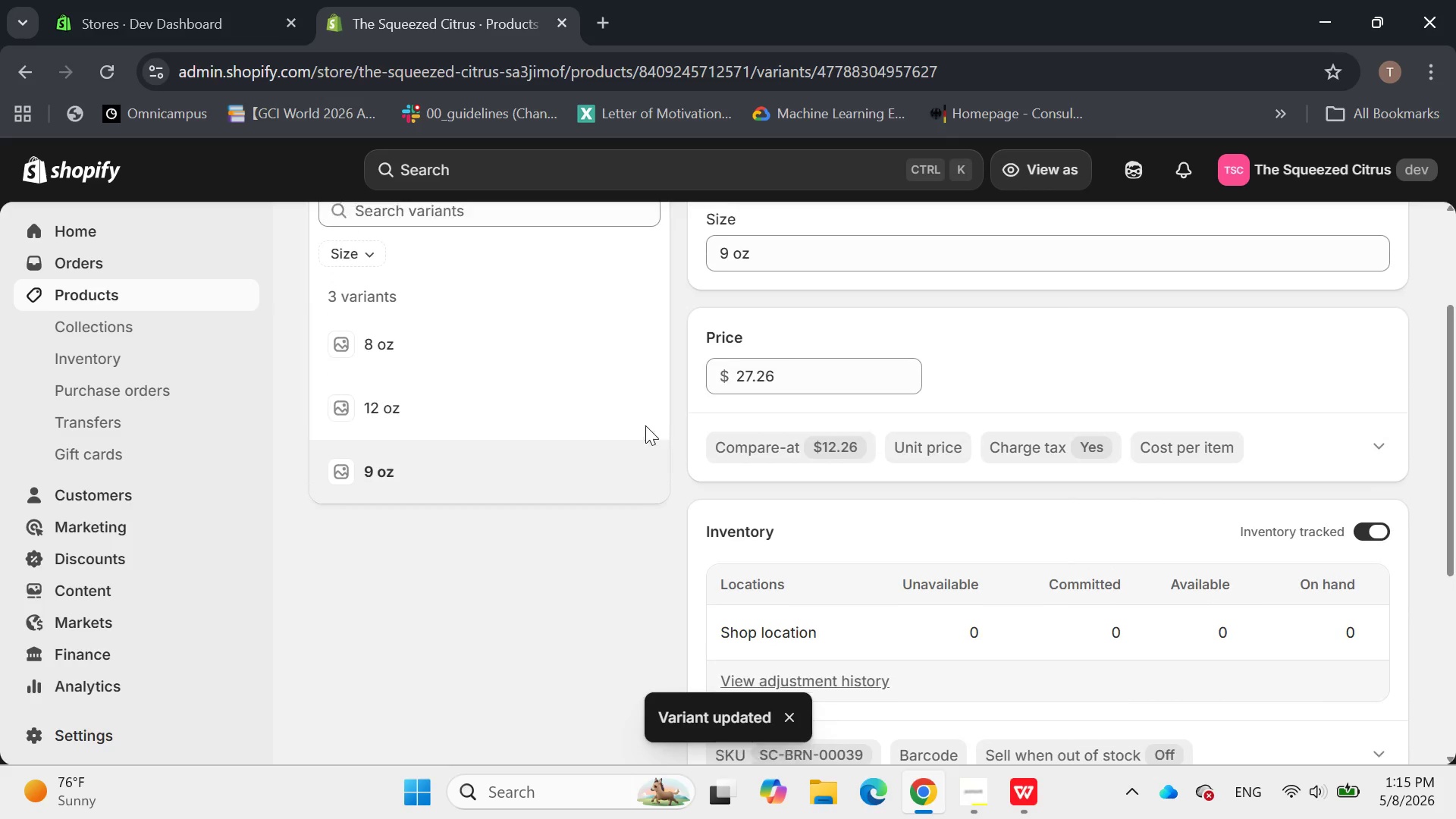 
wait(5.72)
 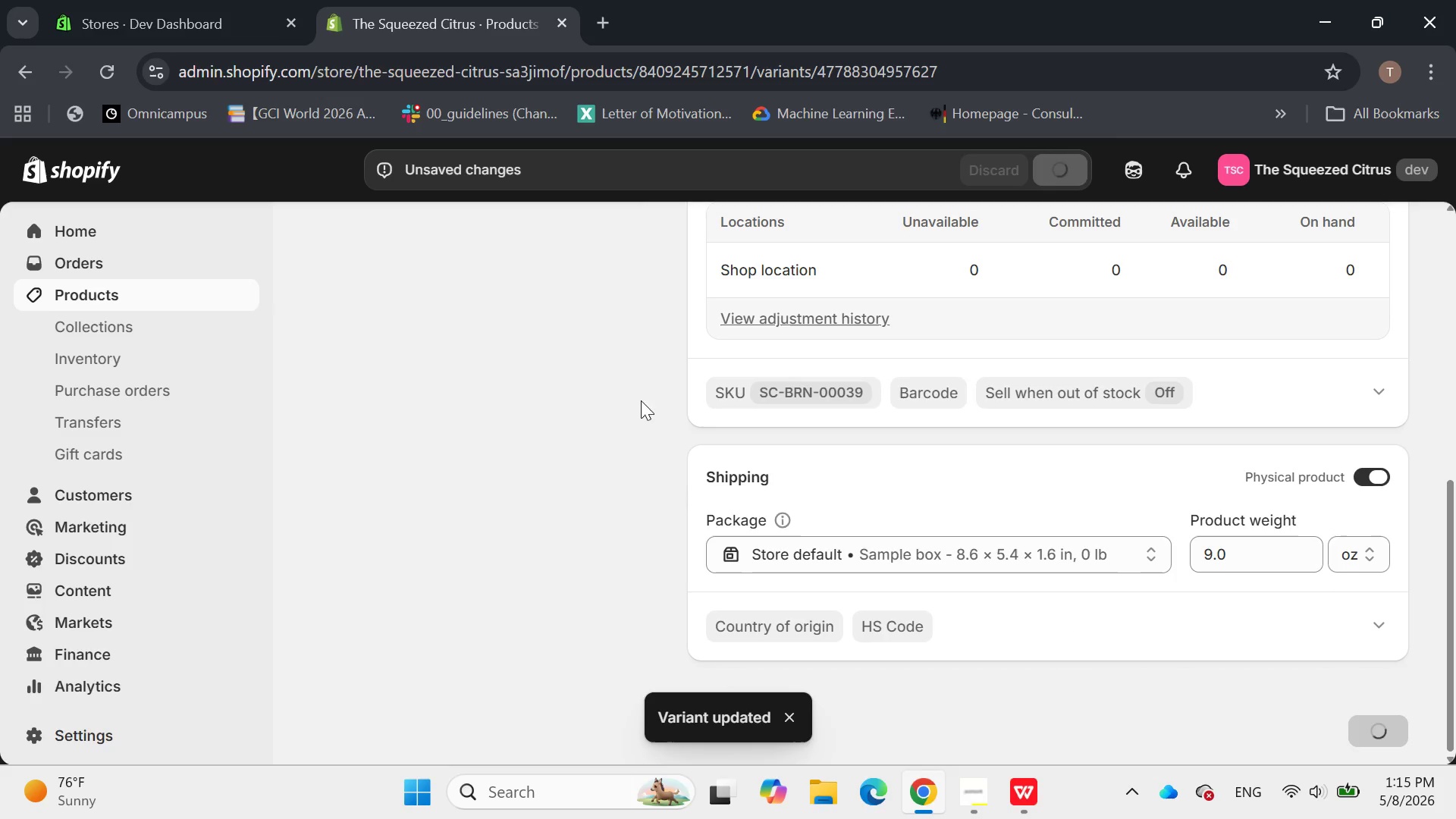 
left_click([378, 230])
 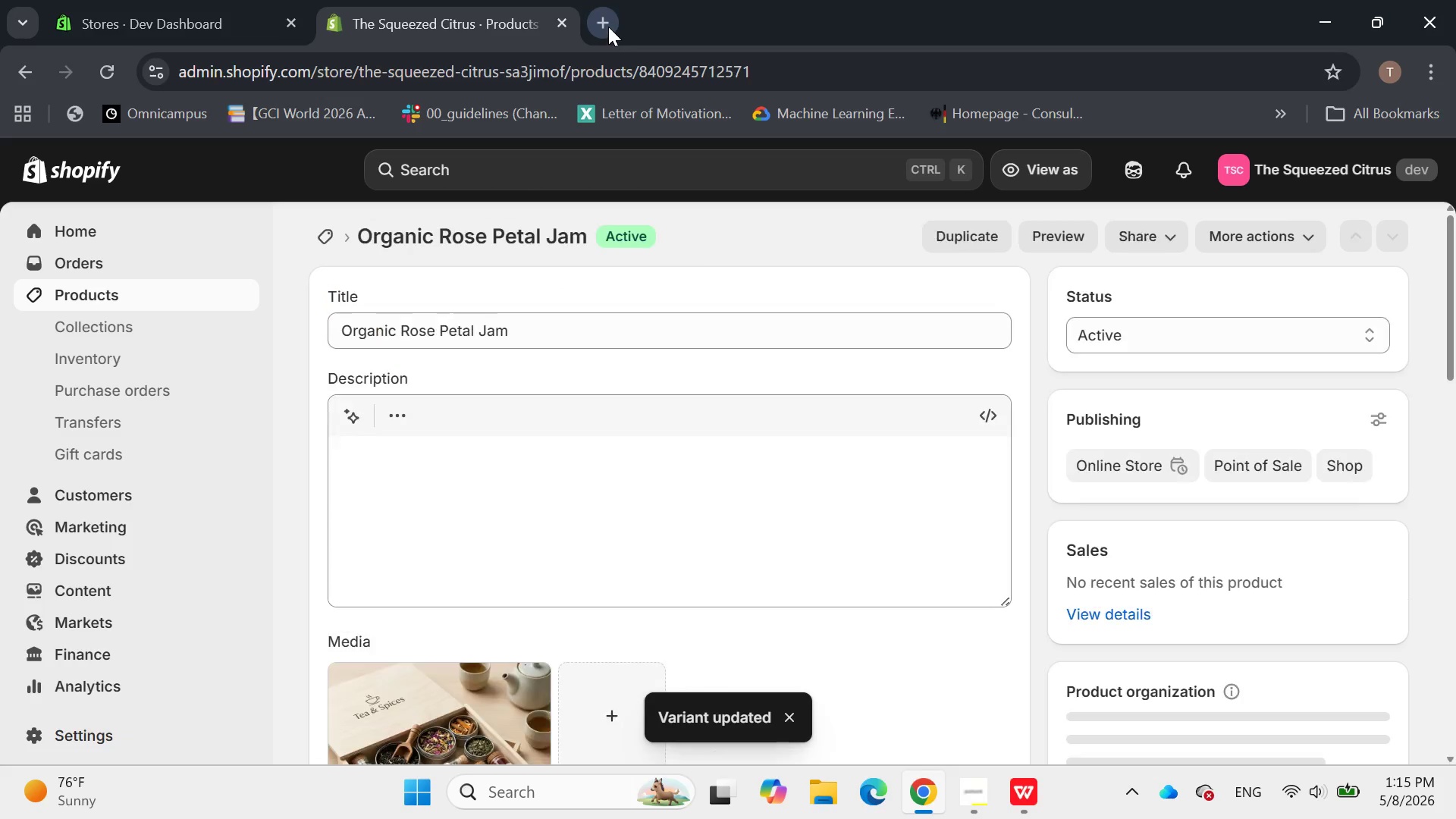 
left_click([608, 27])
 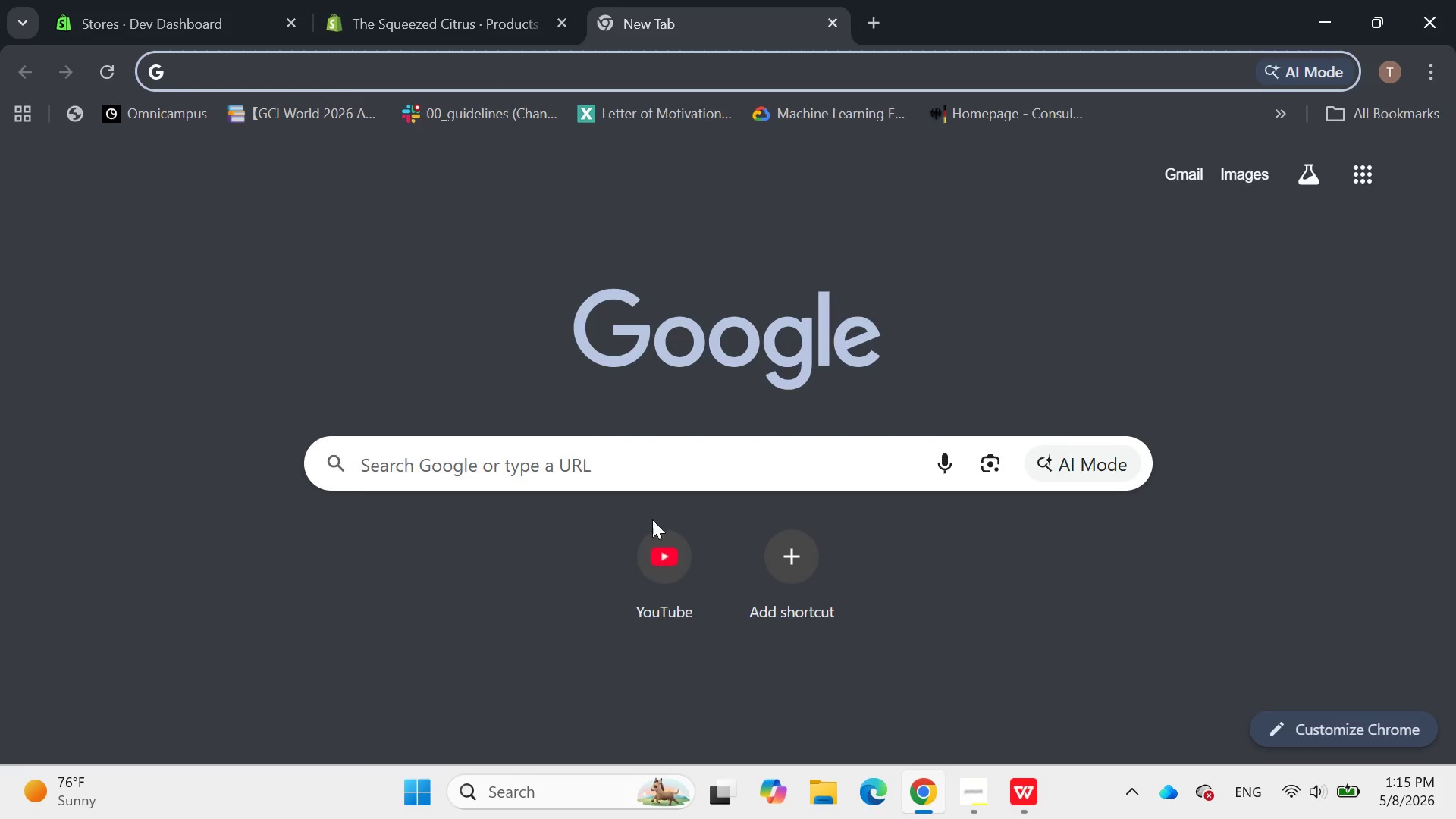 
left_click([631, 531])
 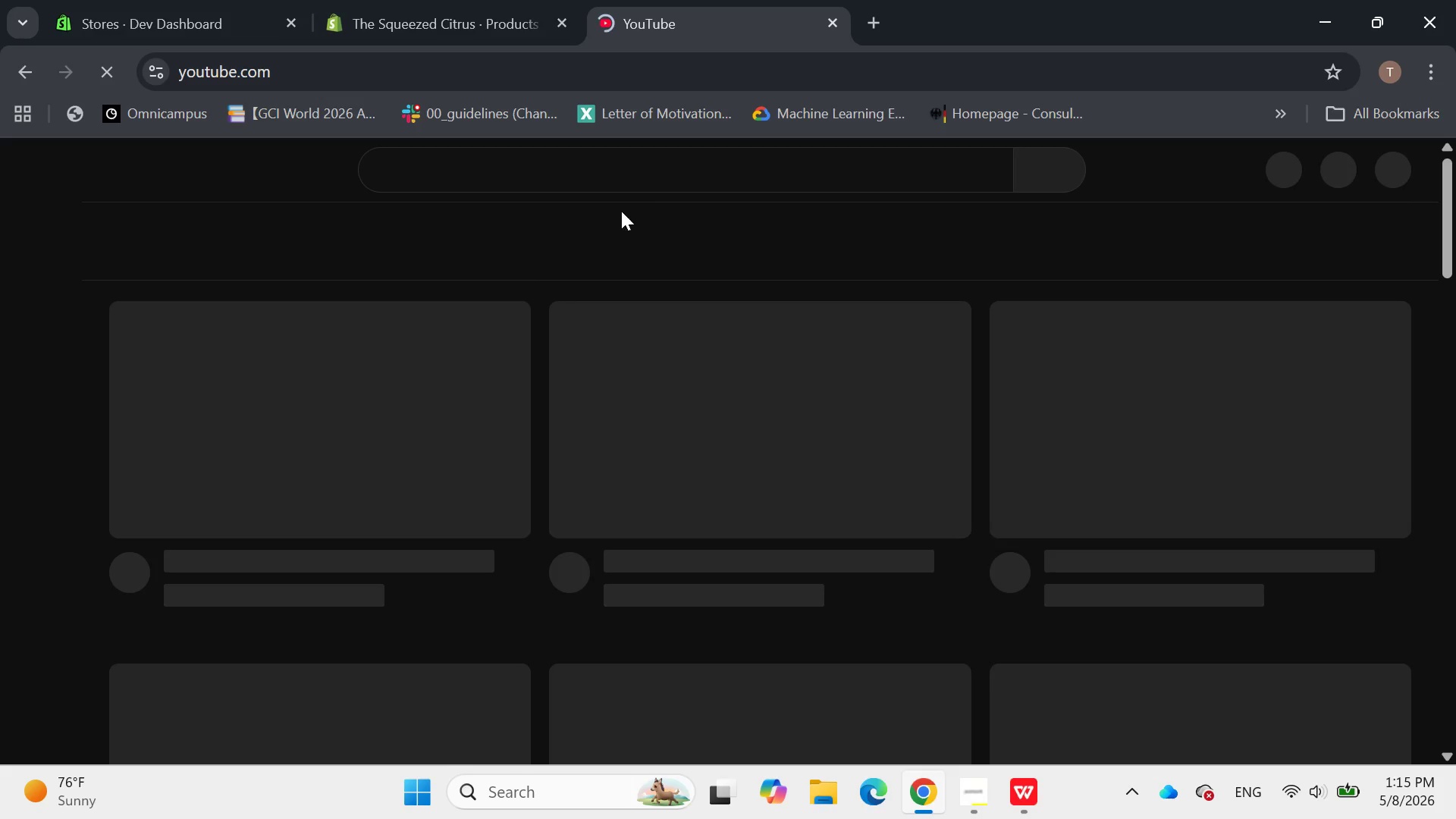 
left_click([622, 173])
 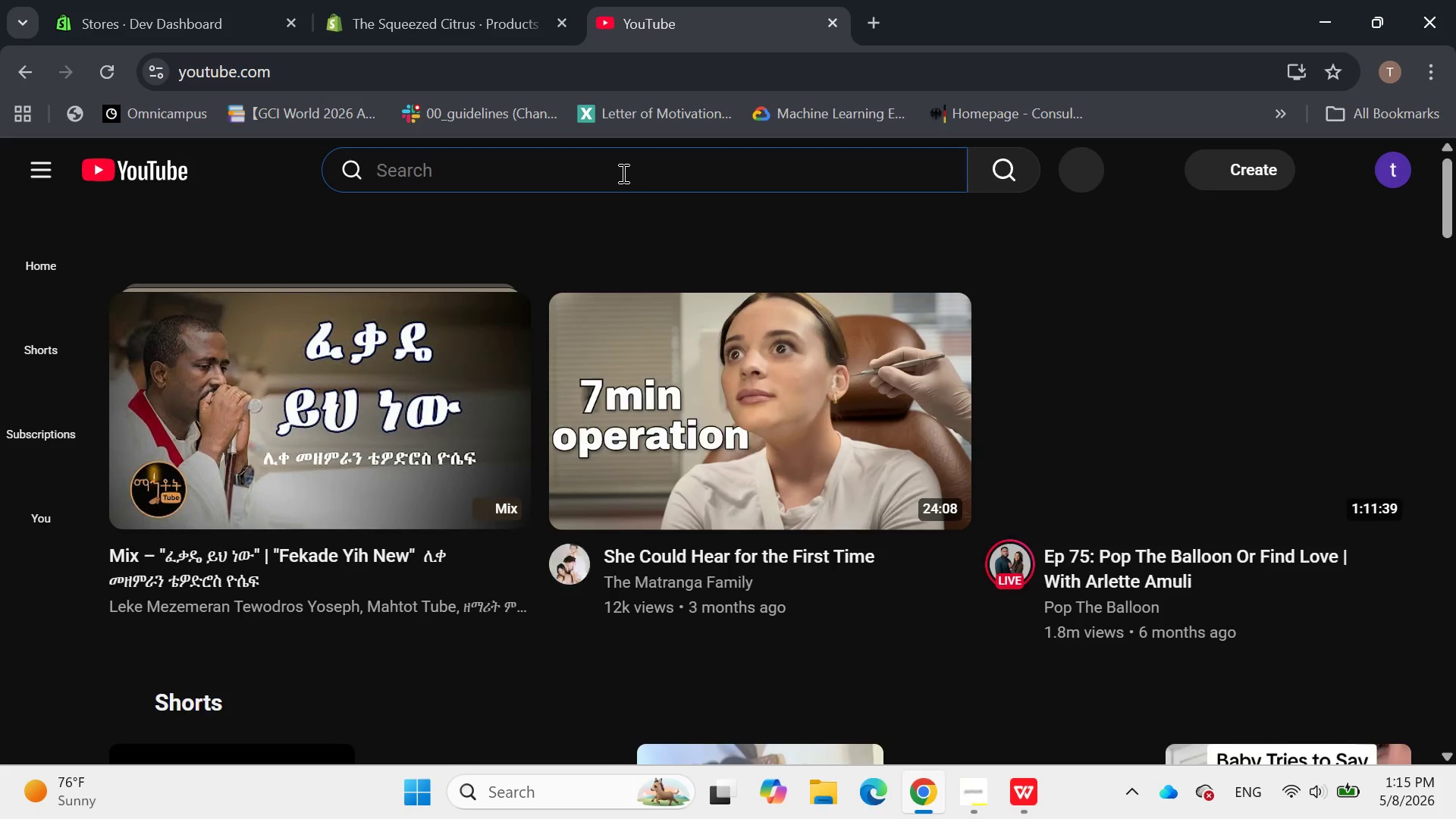 
type(ORTHODOX )
 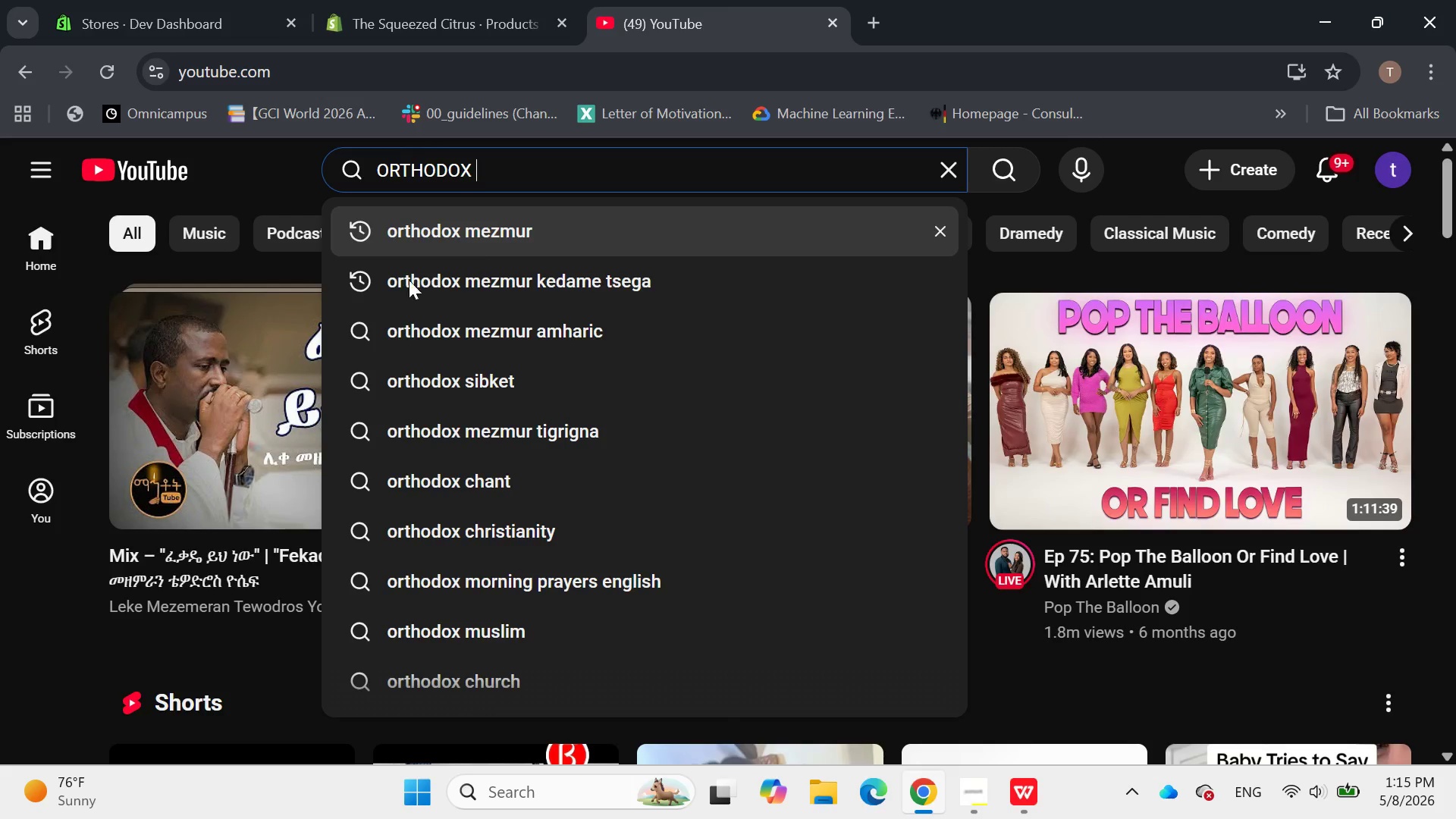 
left_click([246, 426])
 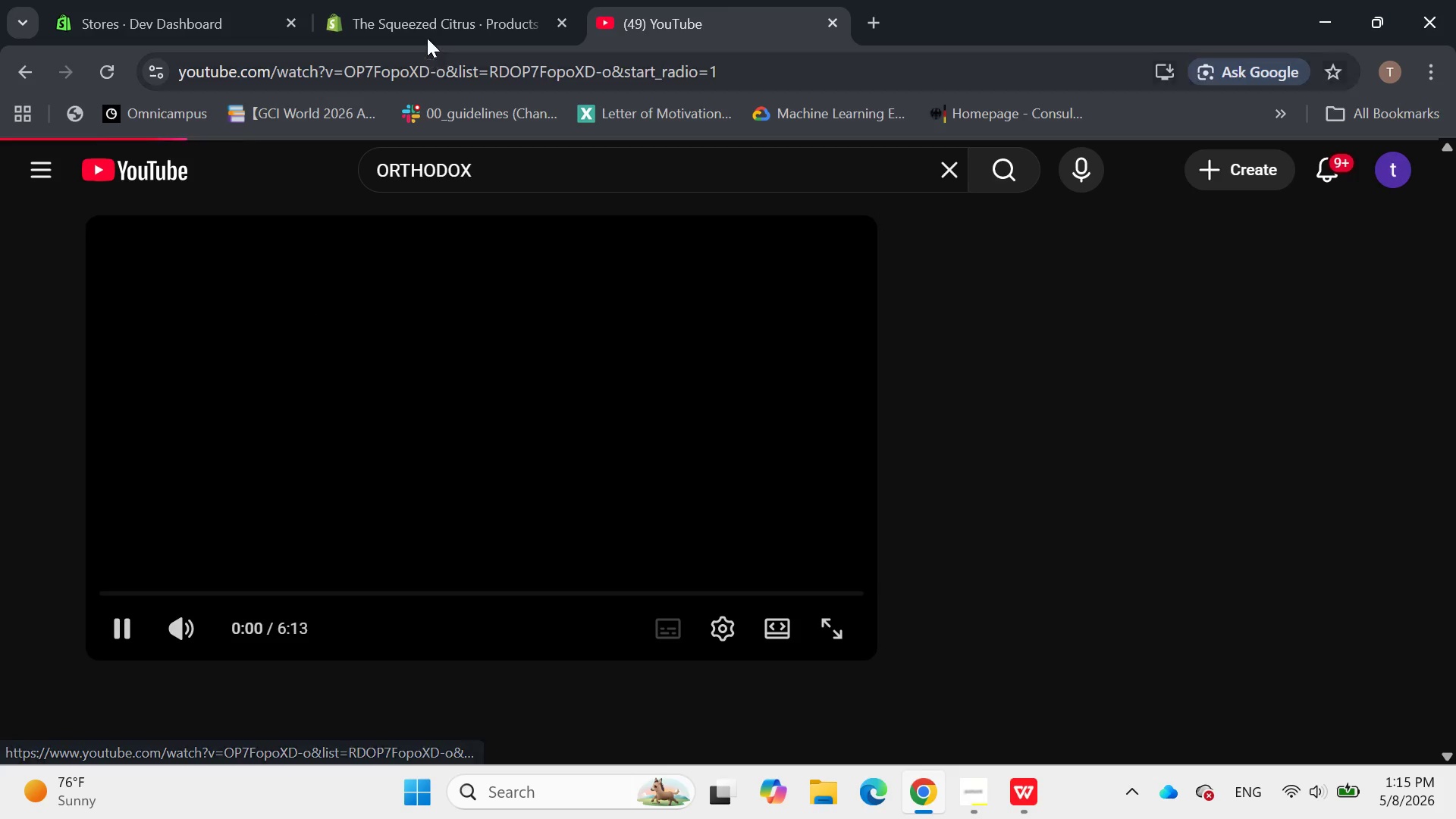 
left_click([423, 17])
 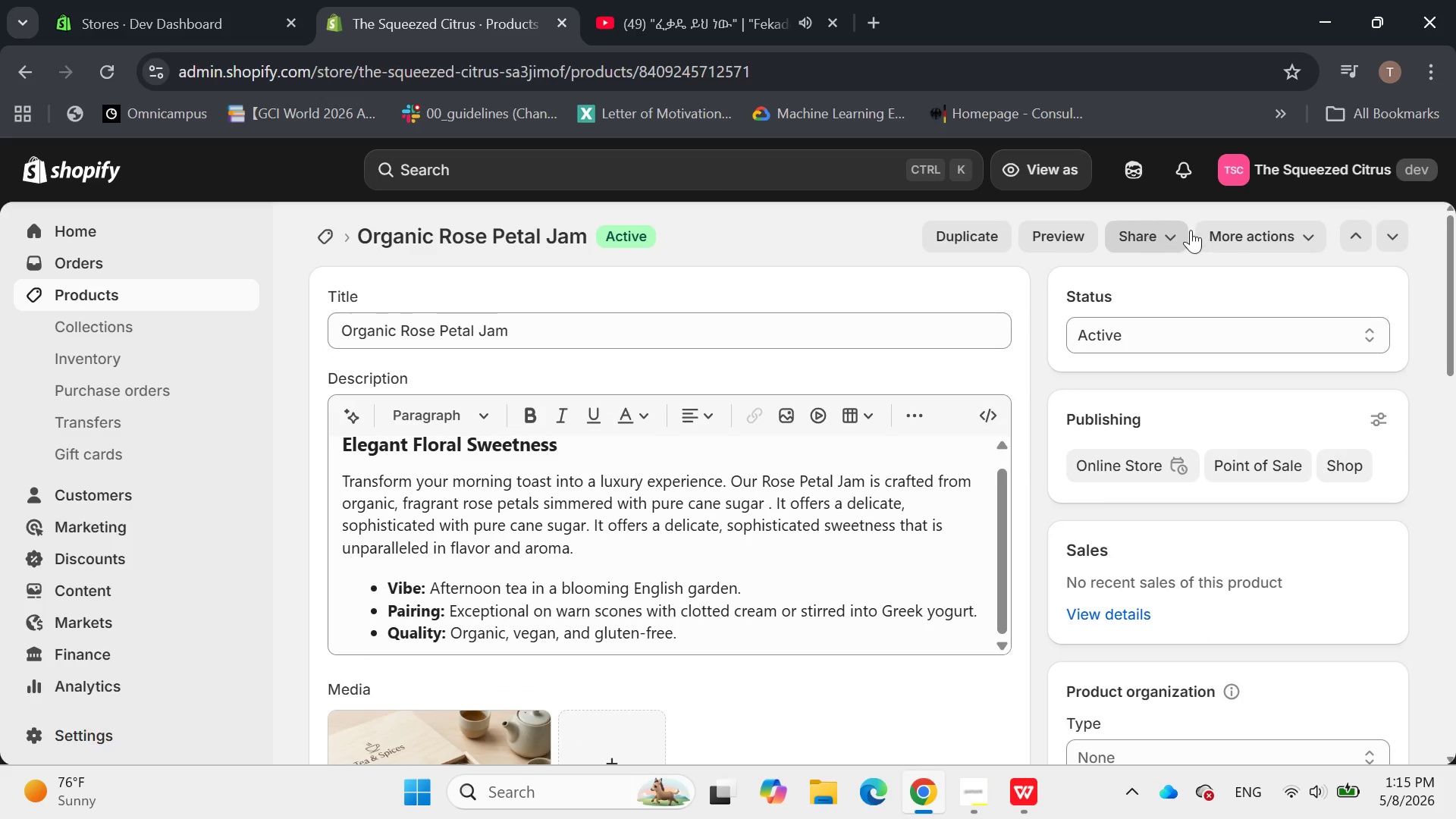 
wait(5.67)
 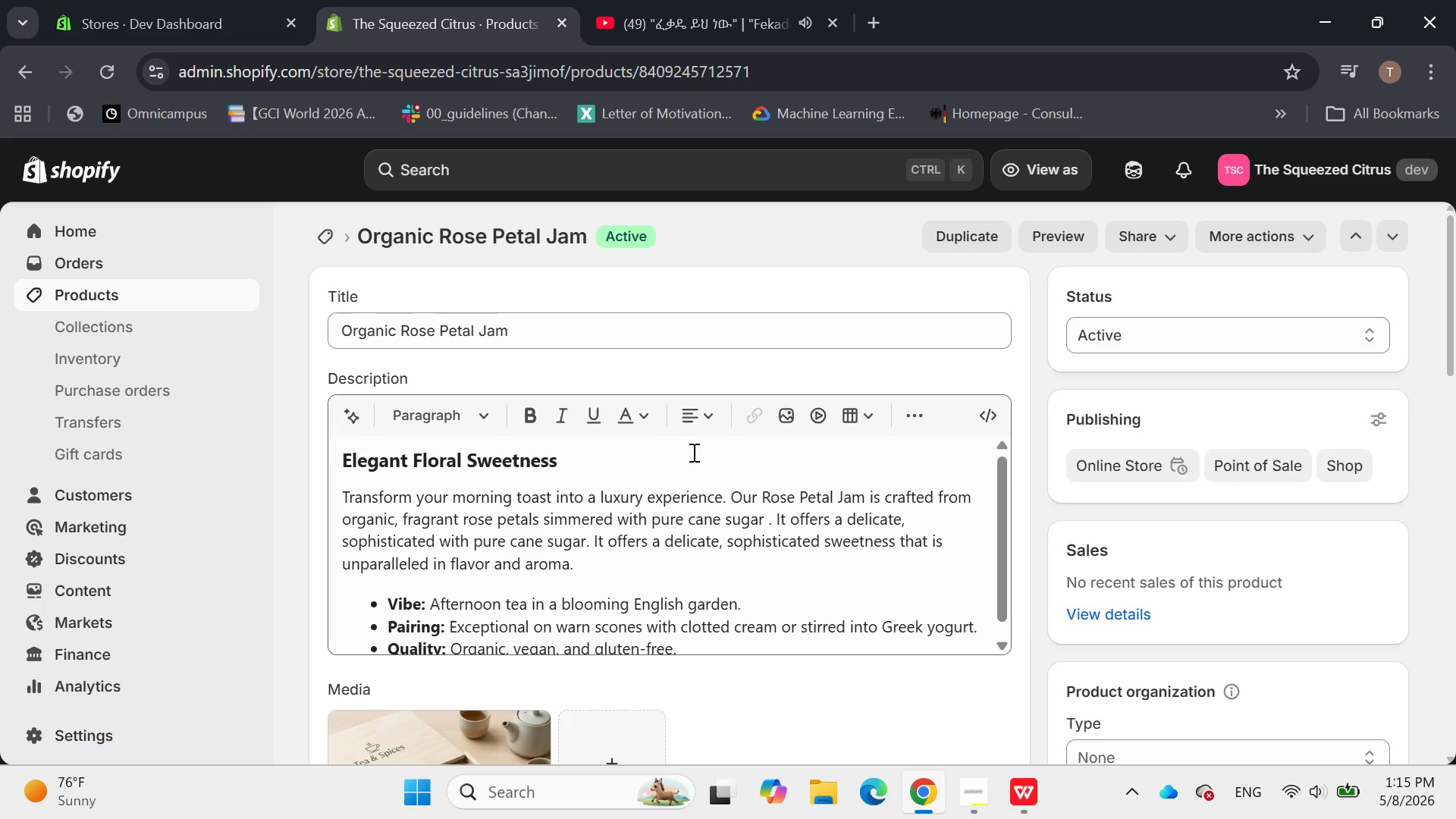 
left_click([1354, 235])
 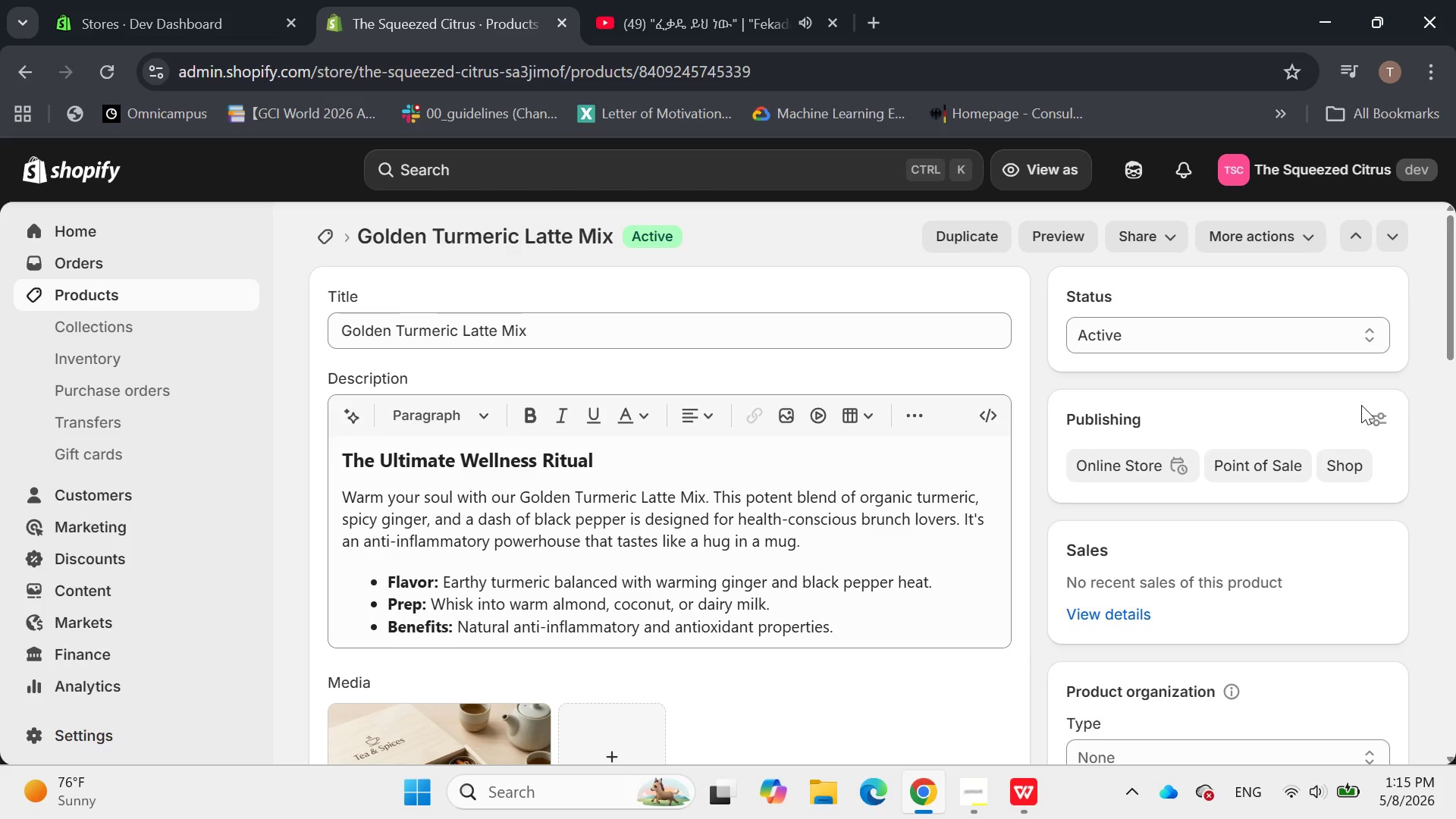 
wait(11.58)
 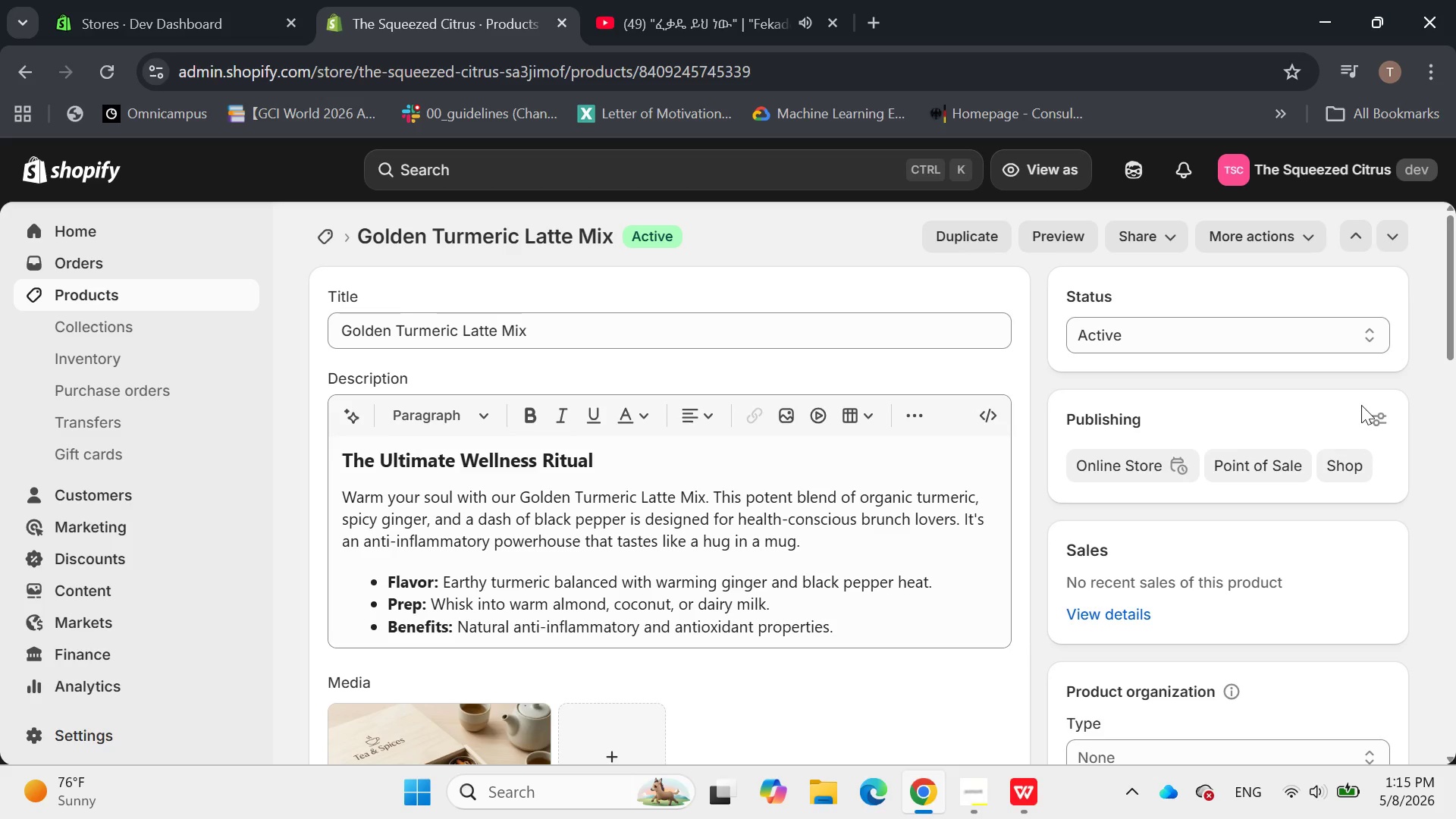 
left_click([995, 532])
 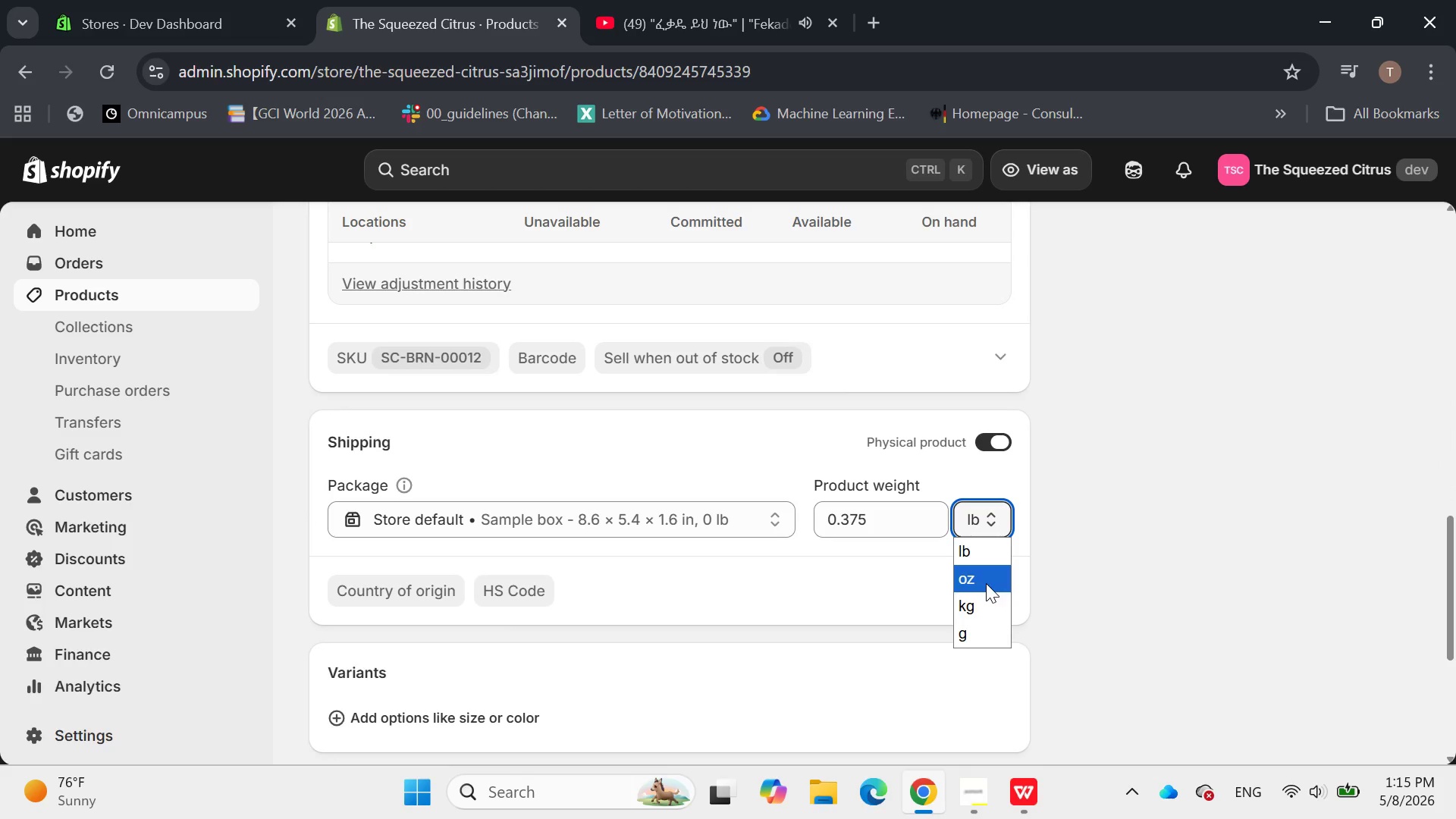 
left_click([986, 583])
 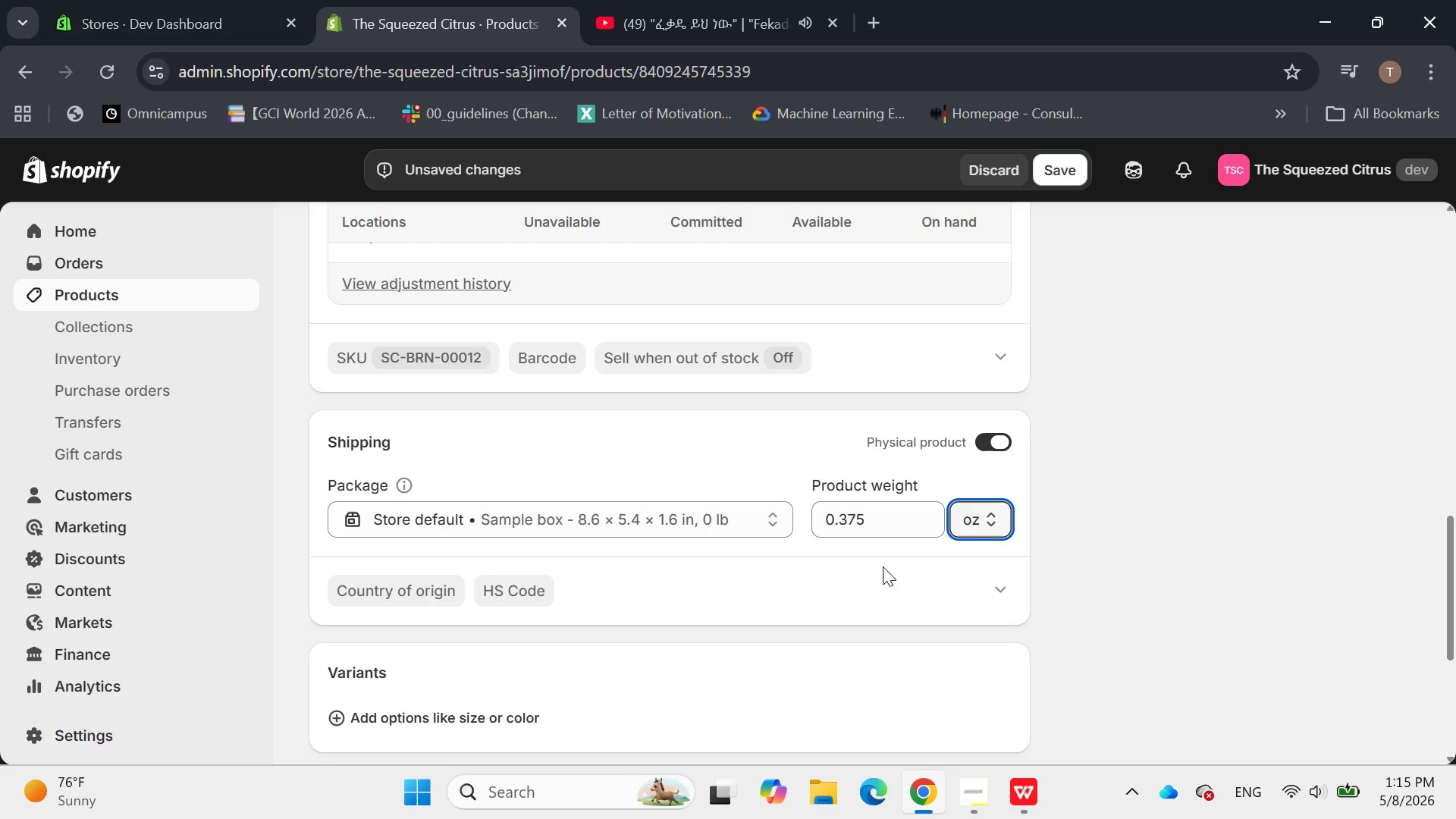 
left_click_drag(start_coordinate=[872, 518], to_coordinate=[820, 517])
 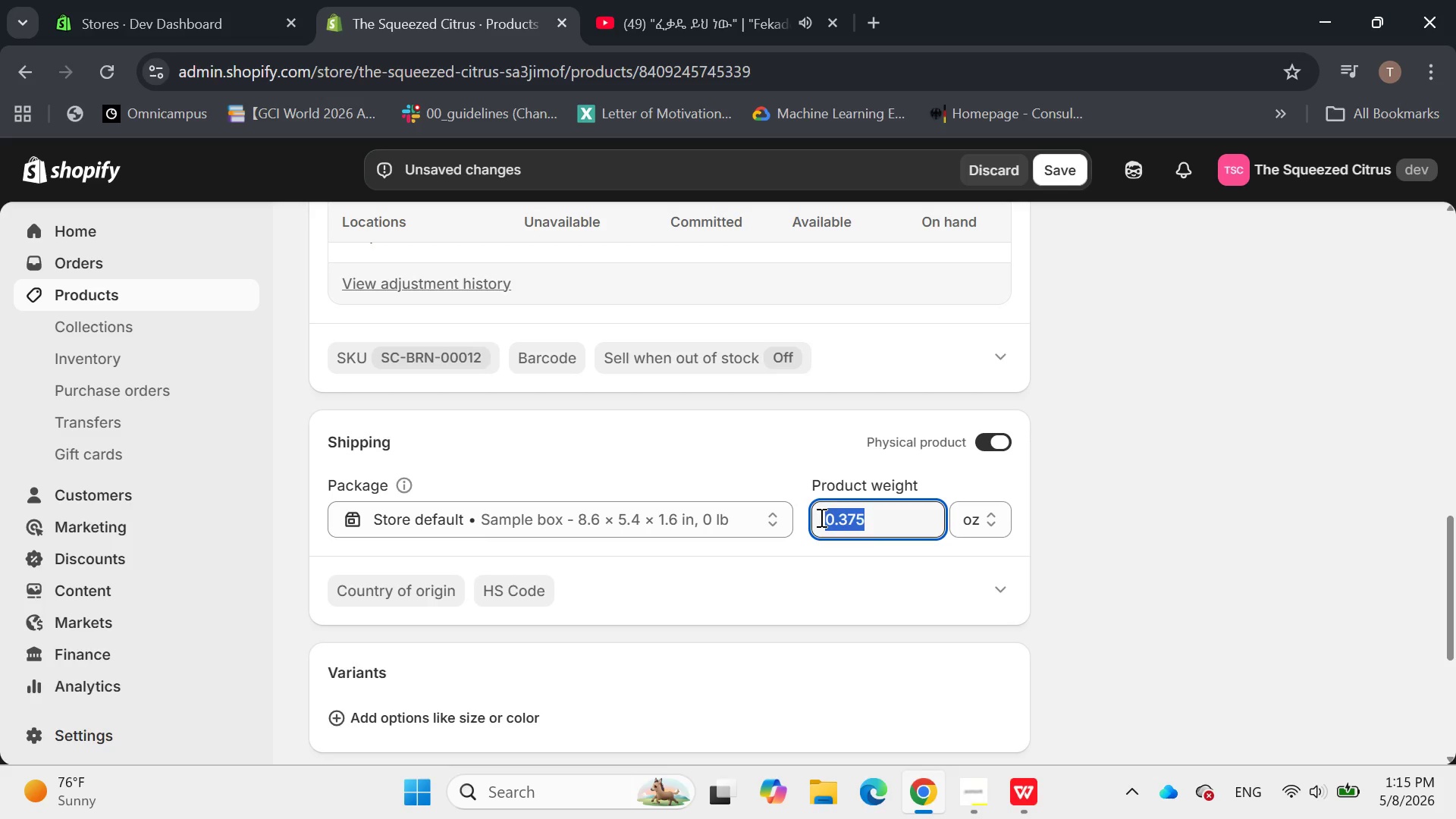 
key(6)
 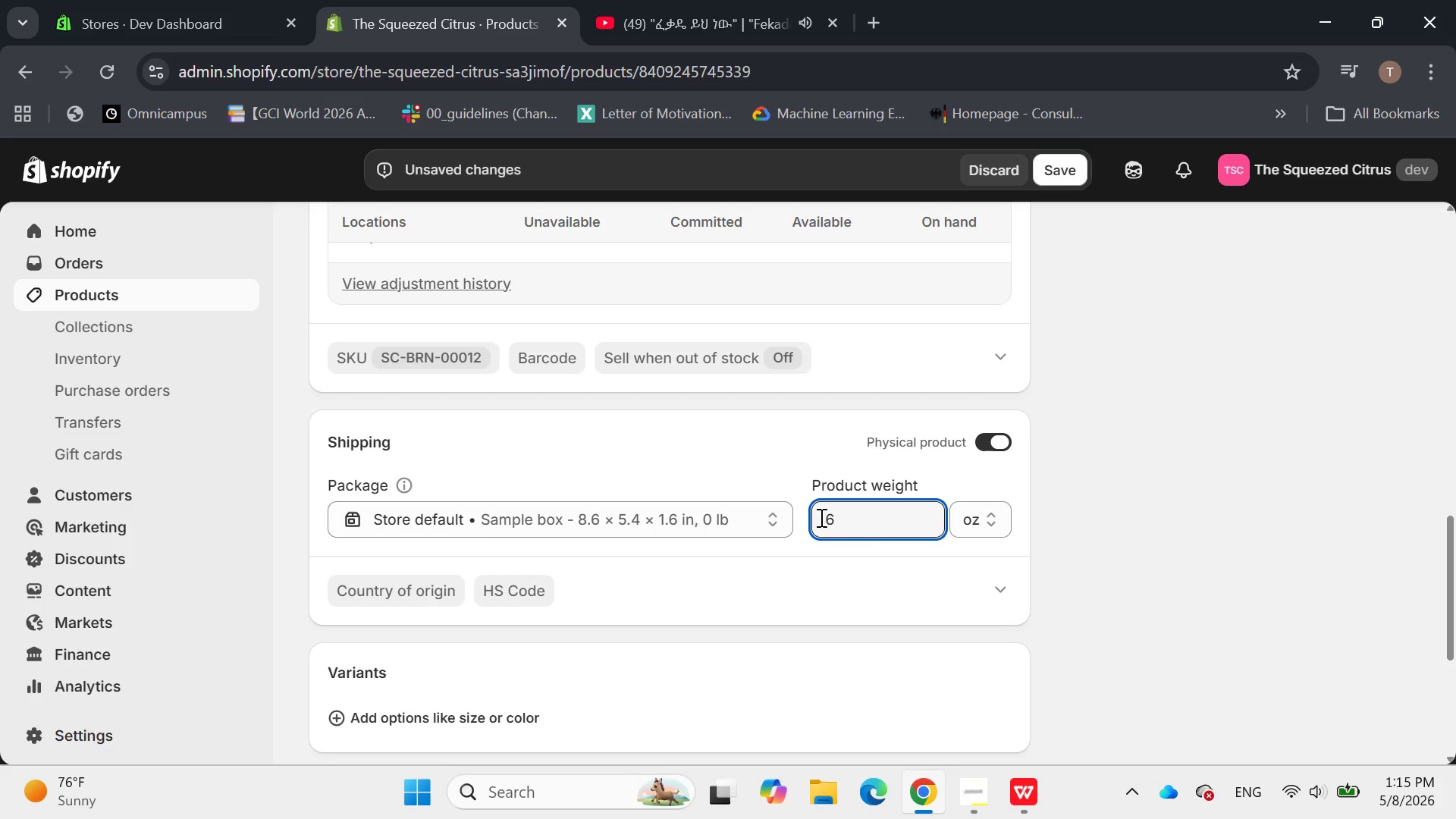 
key(Enter)
 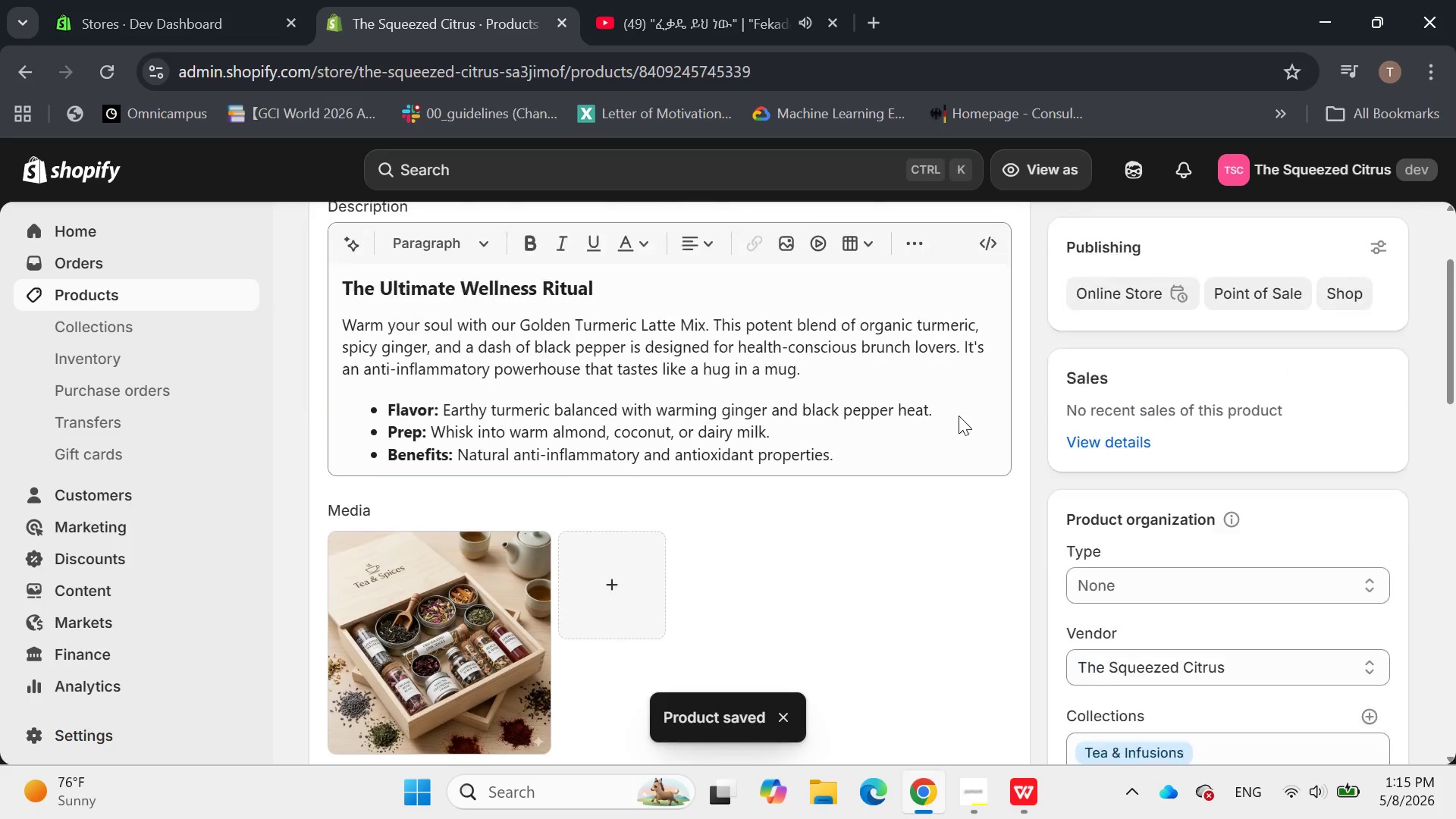 
wait(7.67)
 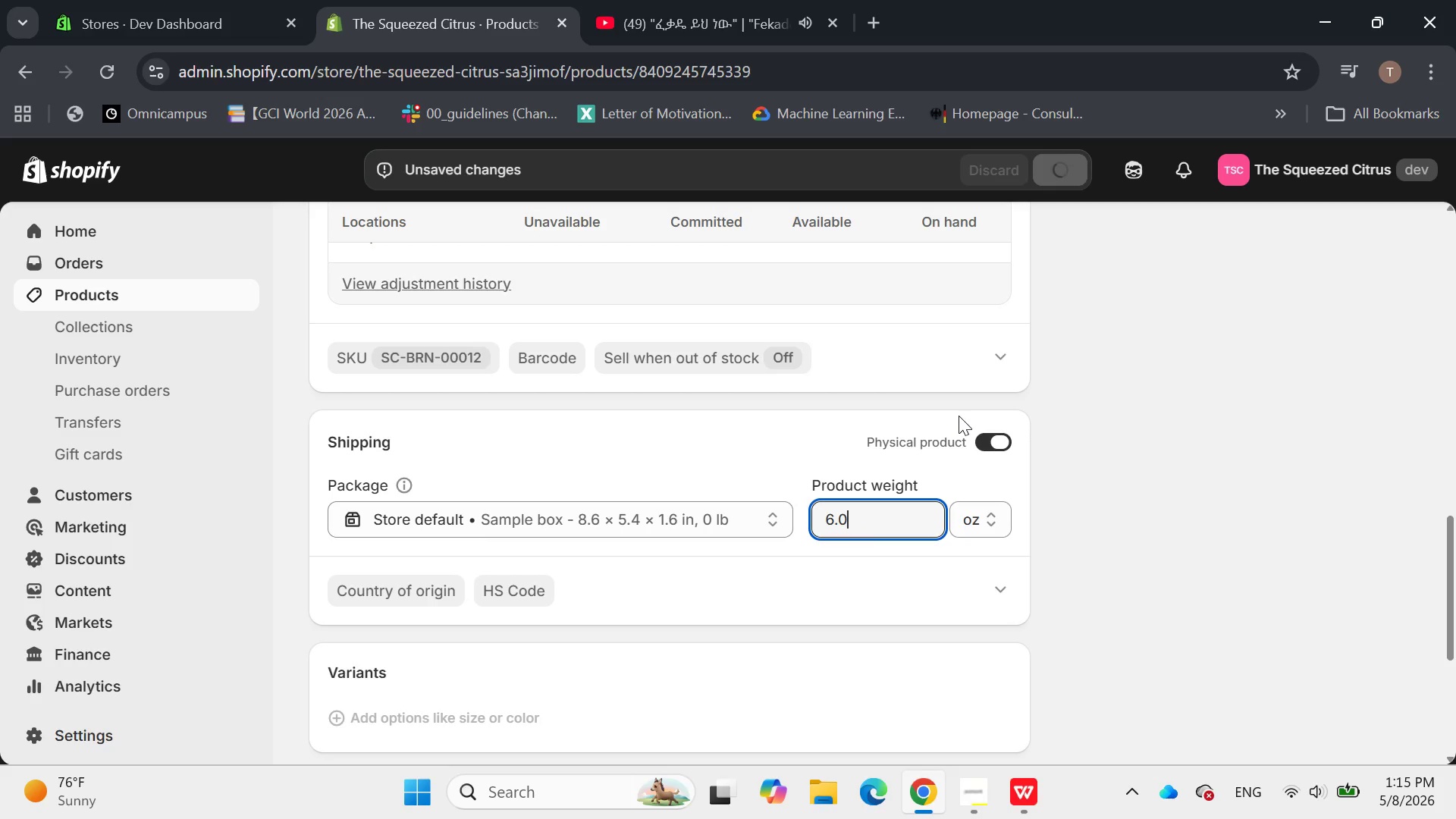 
left_click([1357, 235])
 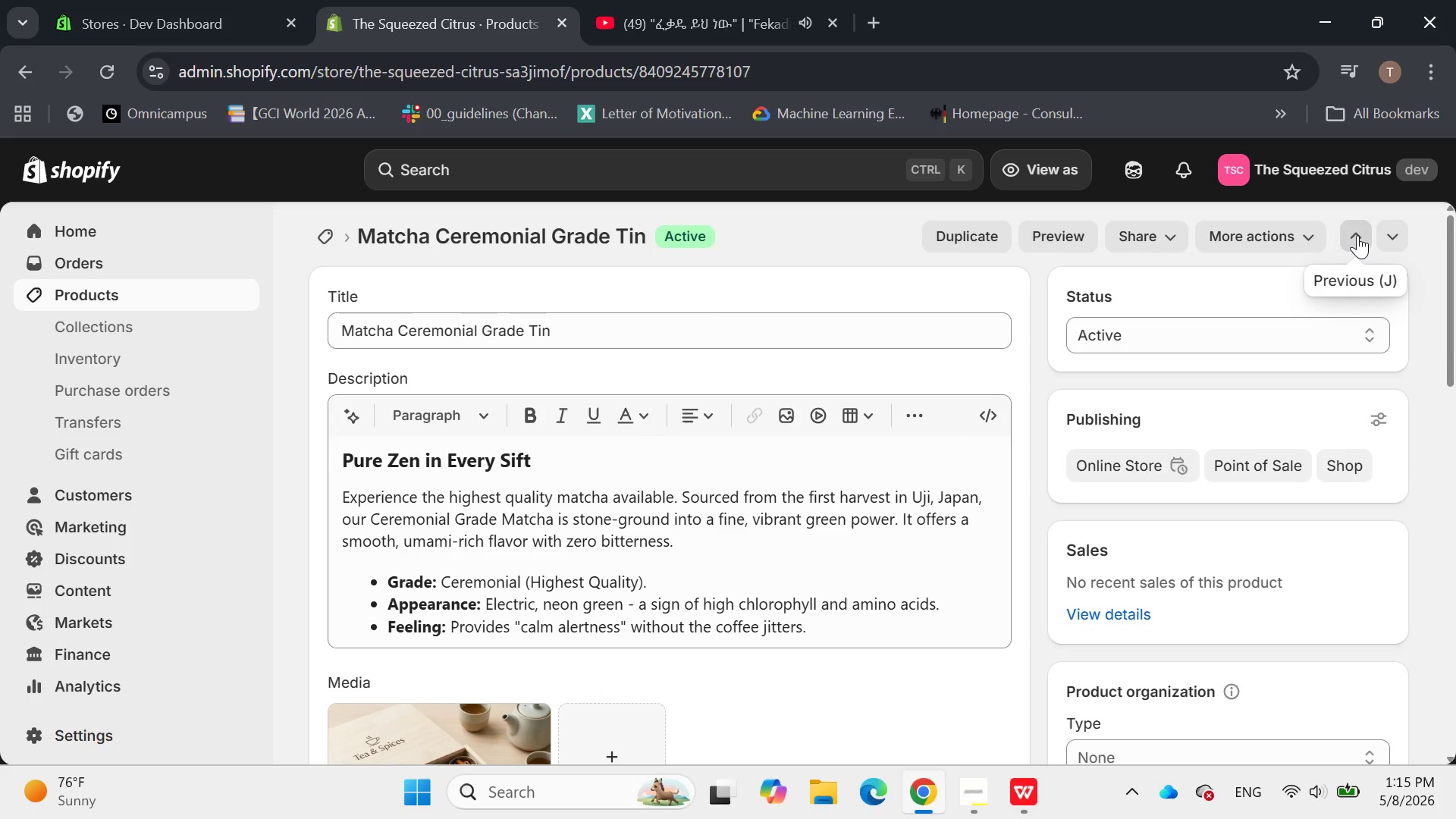 
wait(9.33)
 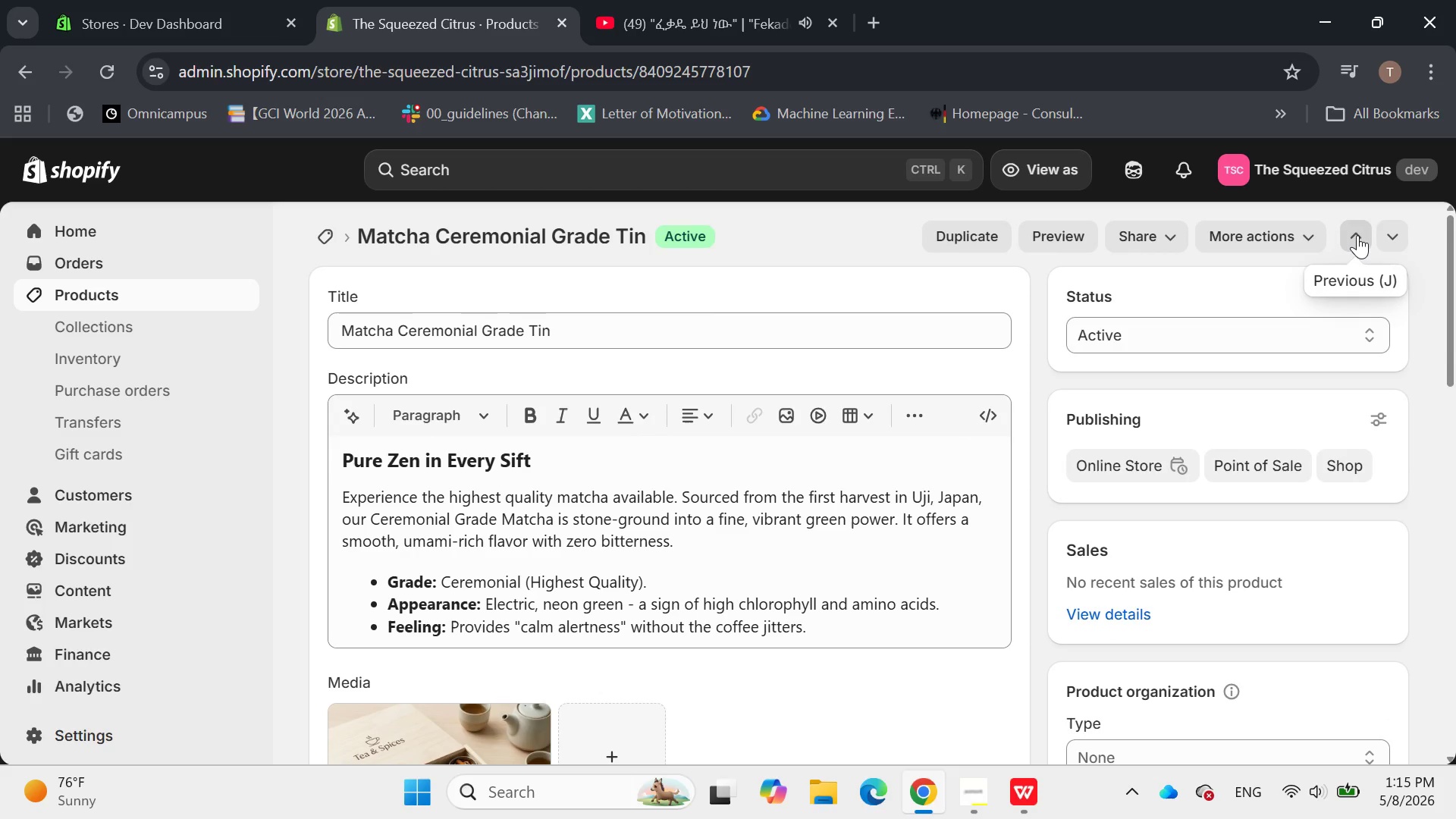 
left_click([451, 356])
 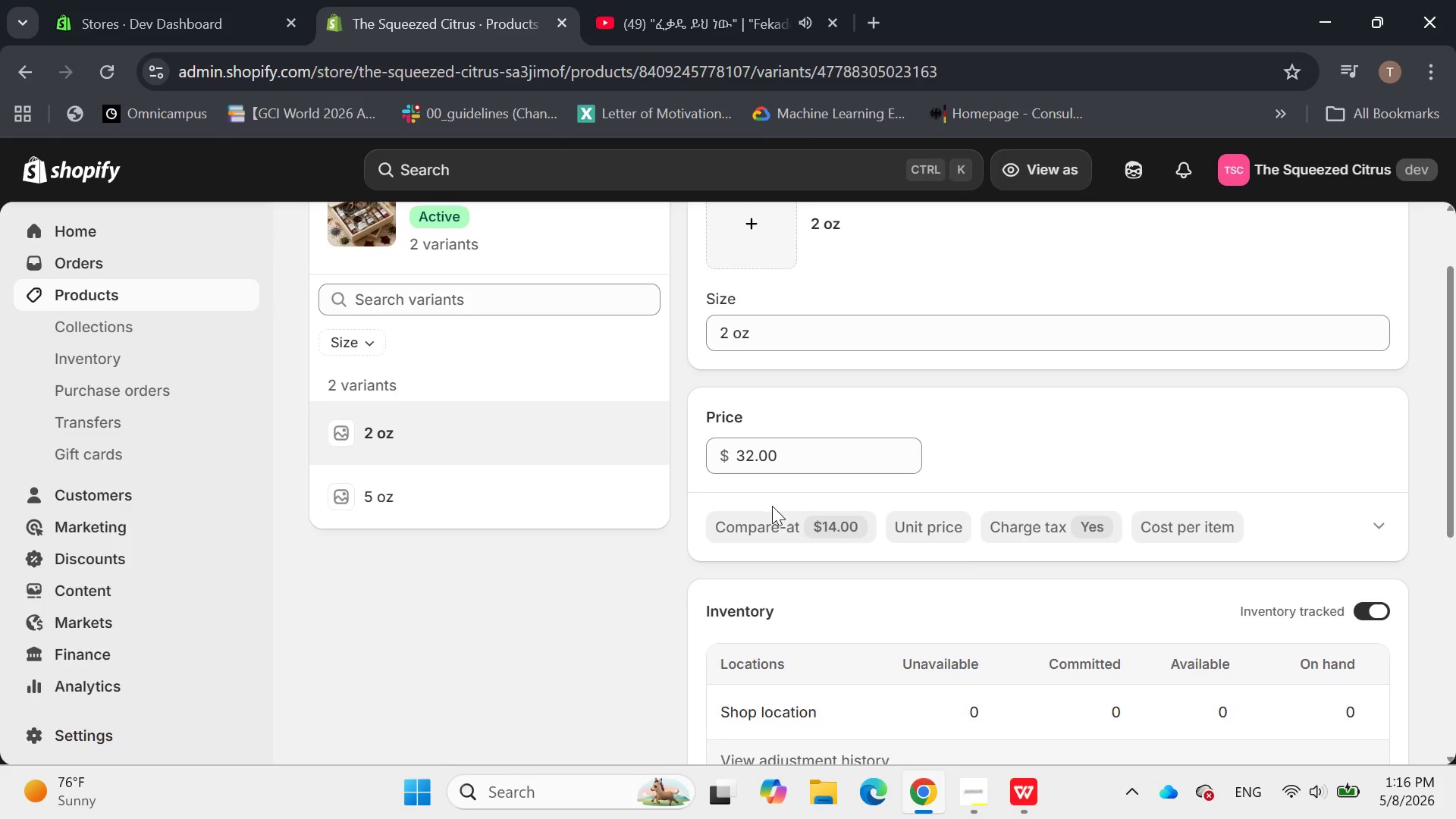 
wait(6.31)
 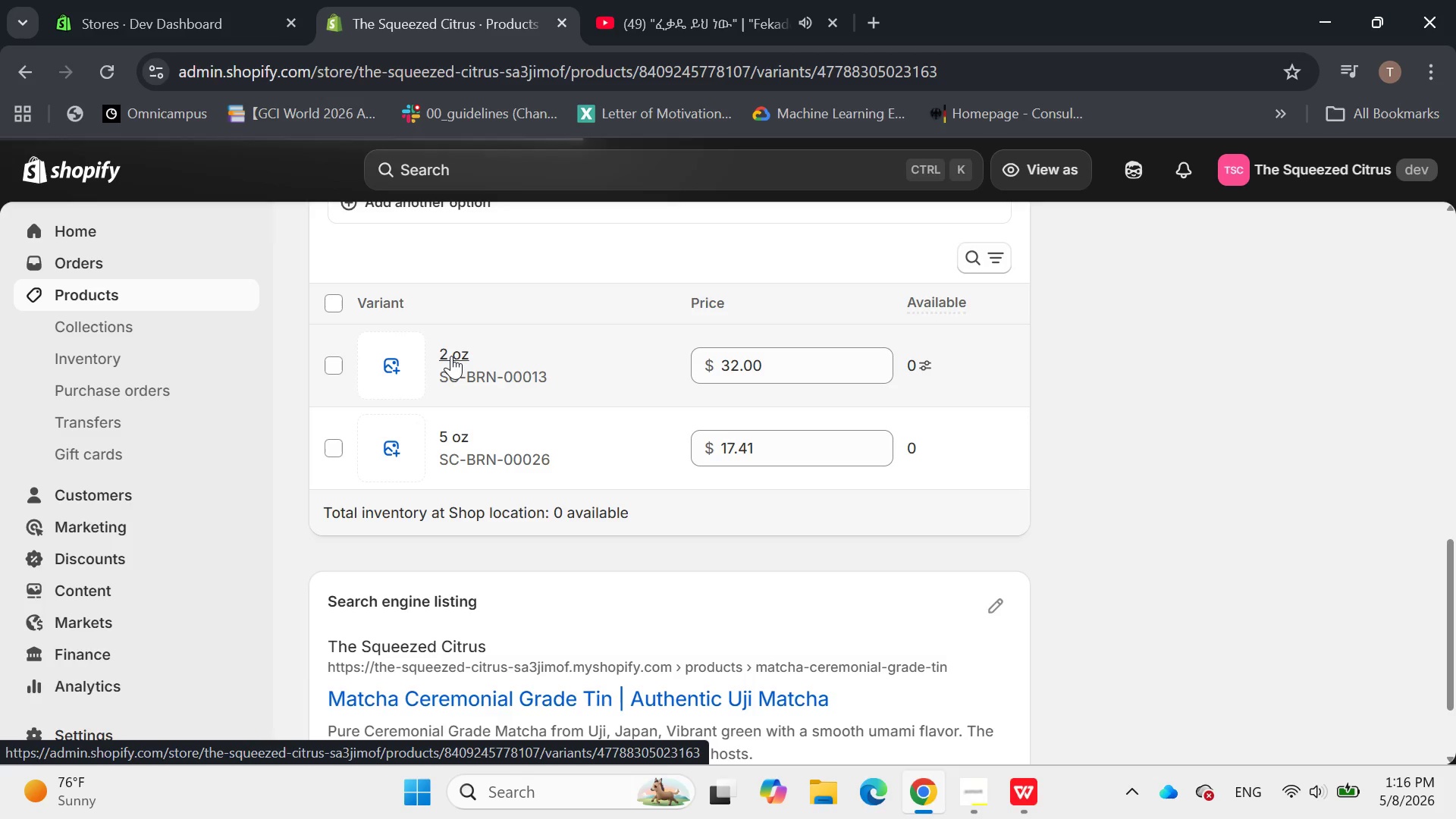 
mouse_move([999, 546])
 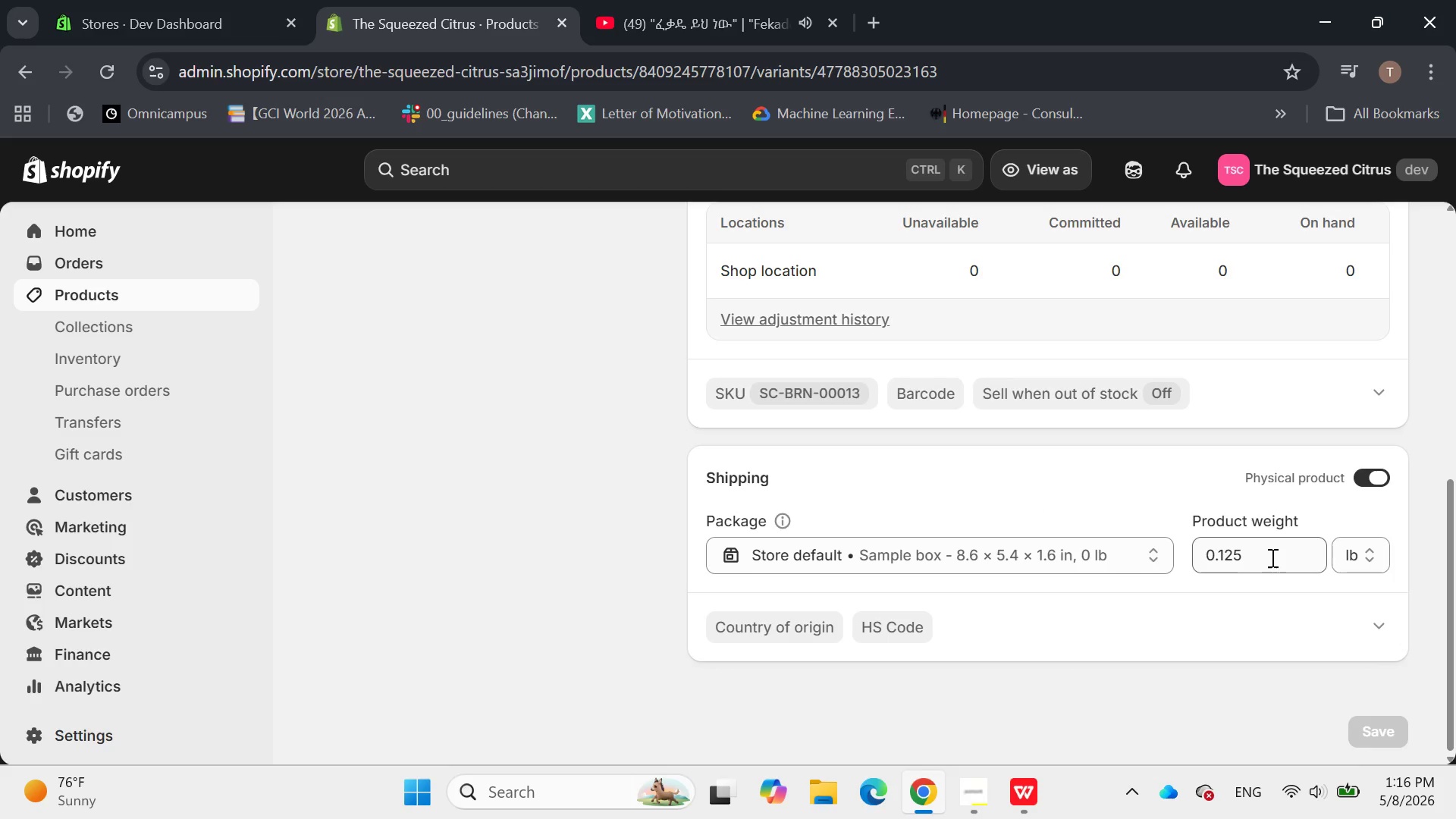 
wait(5.96)
 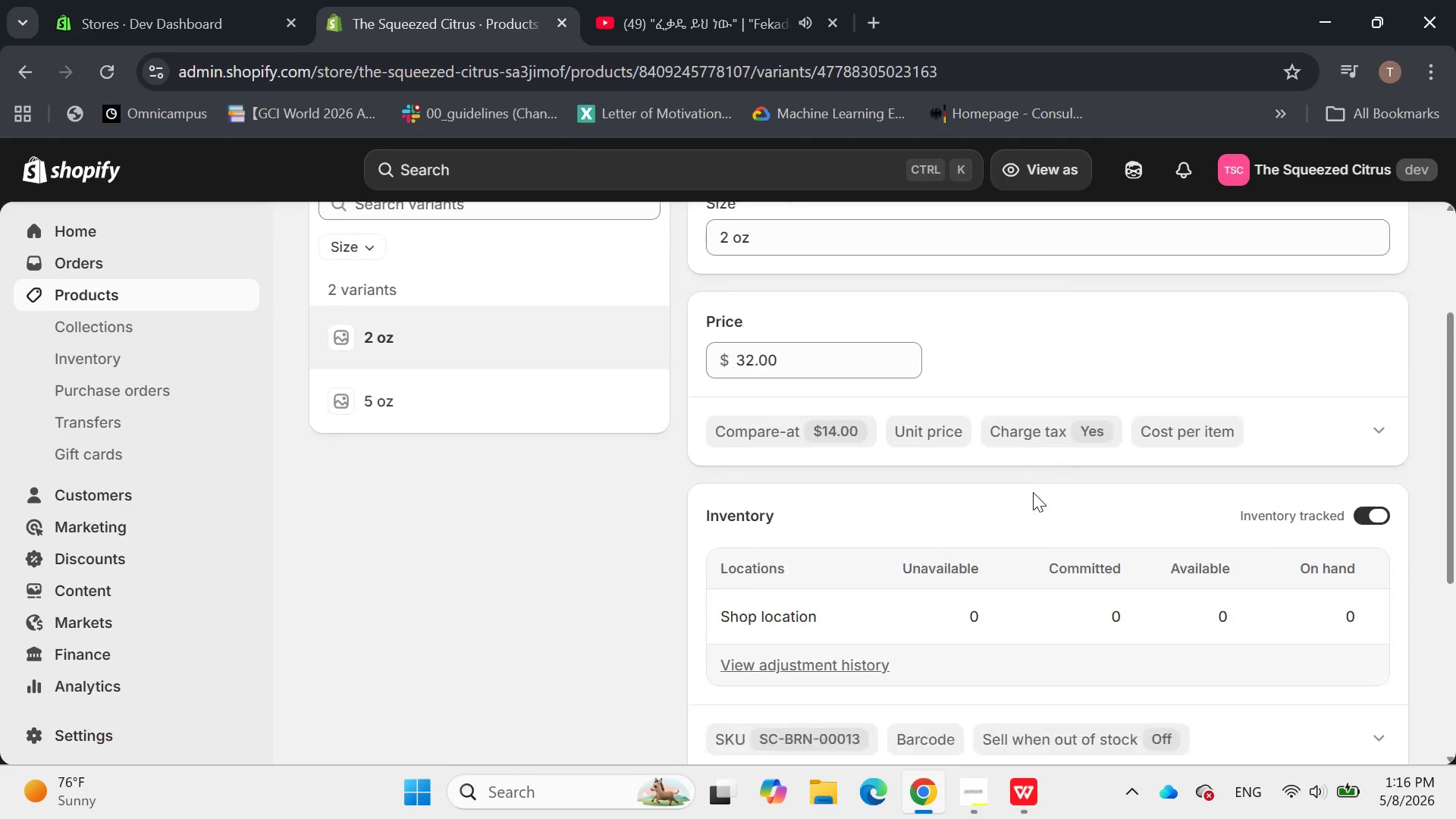 
left_click_drag(start_coordinate=[1271, 557], to_coordinate=[1160, 558])
 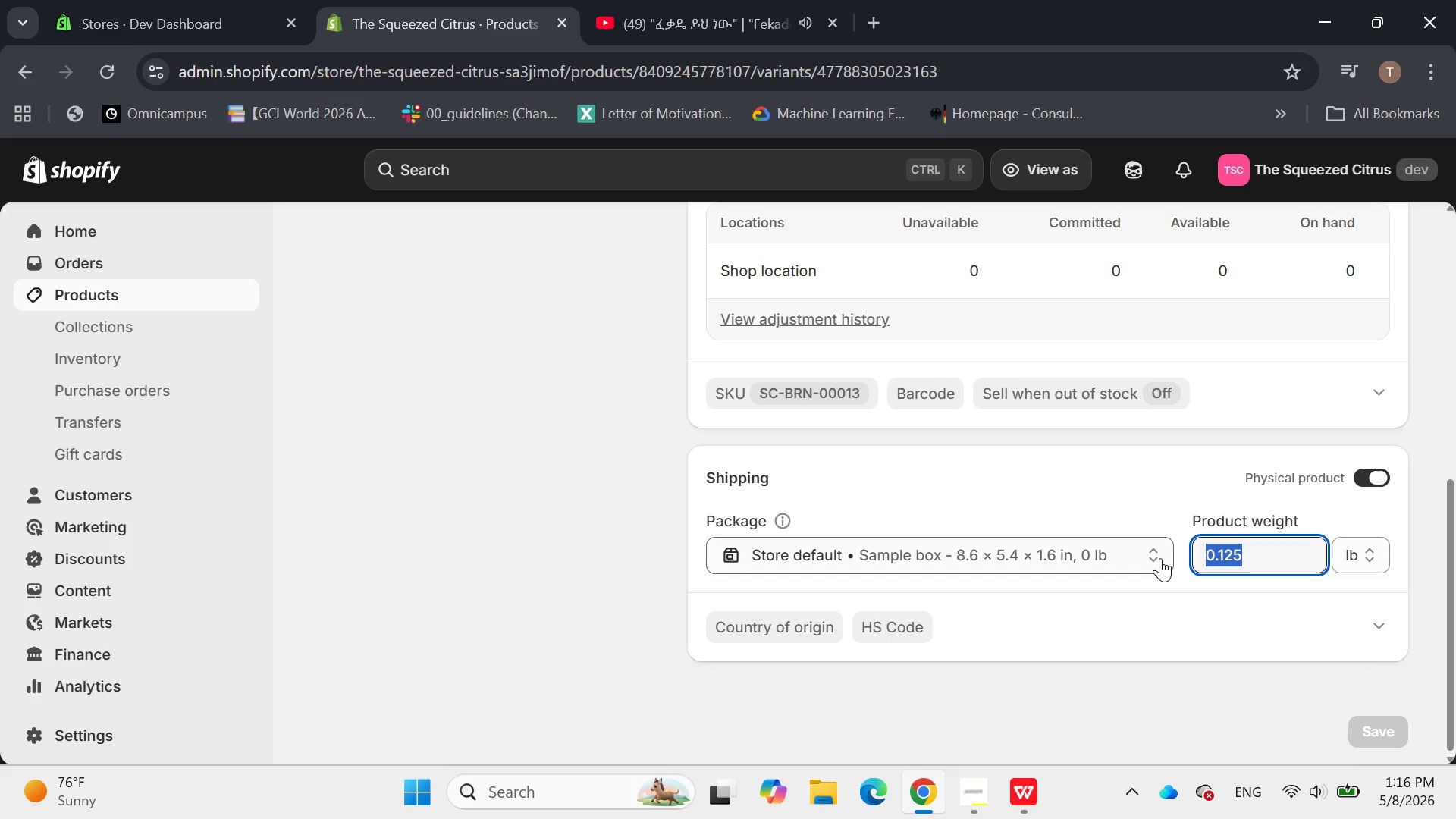 
key(2)
 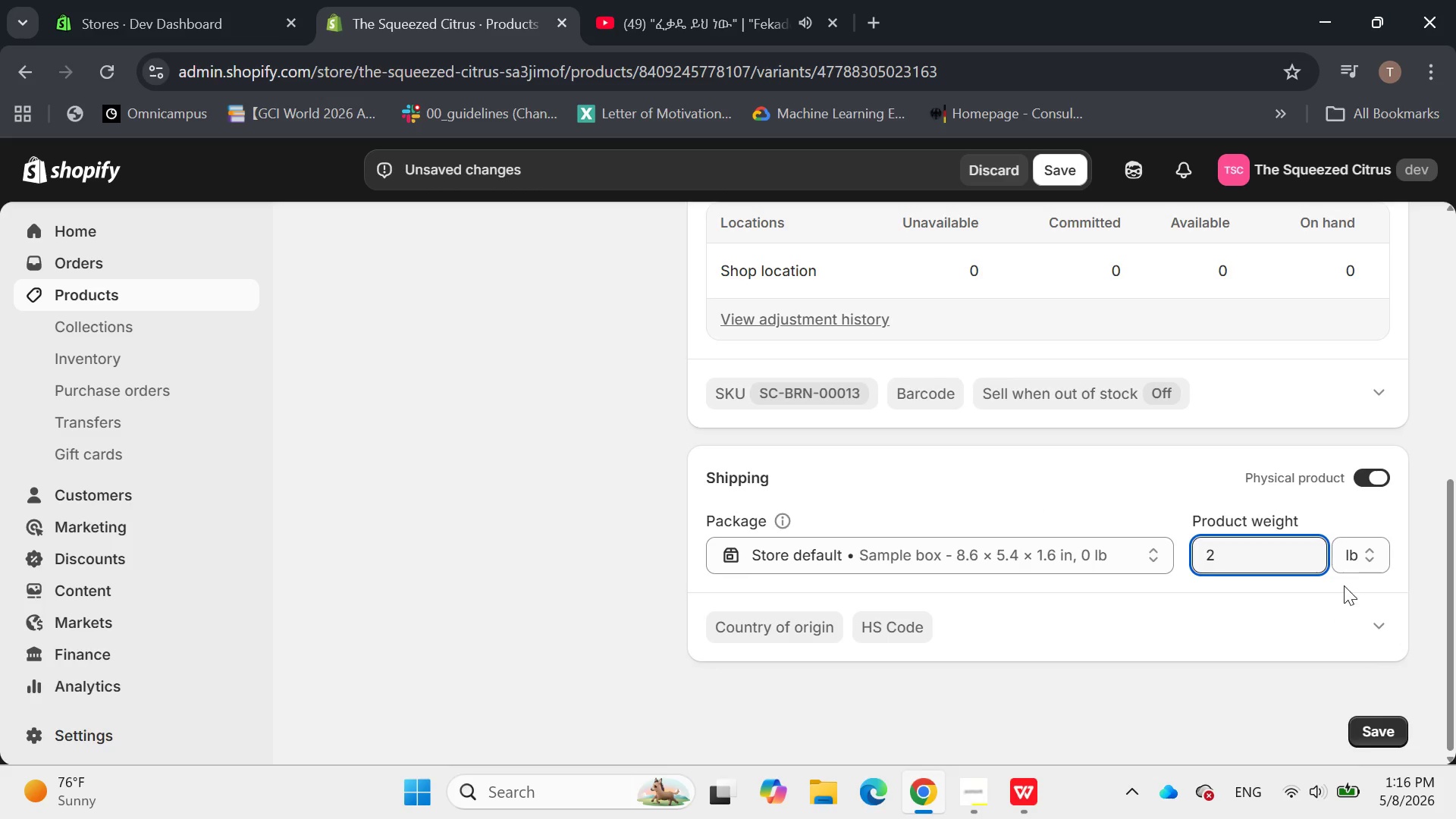 
left_click([1359, 560])
 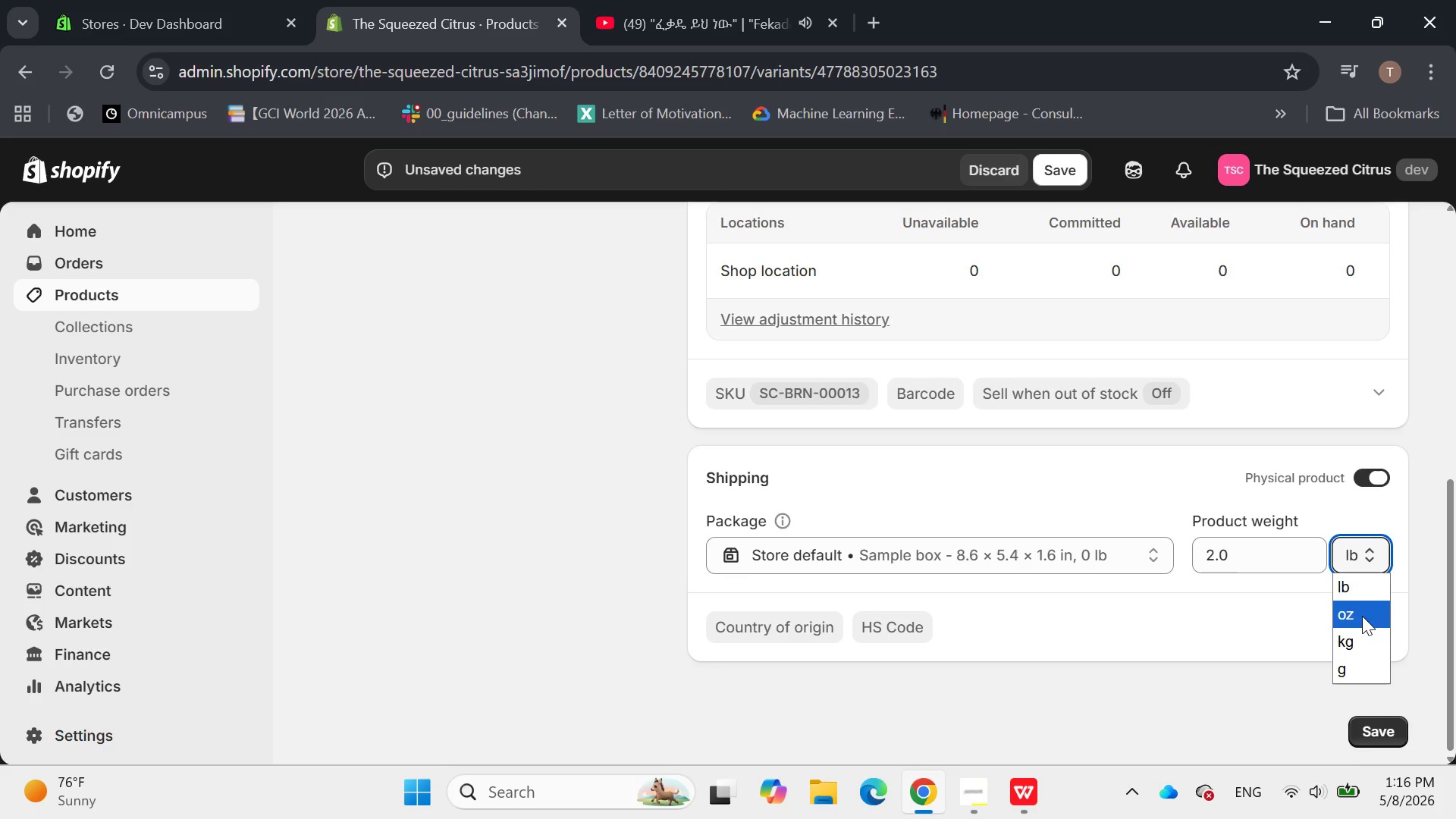 
left_click([1361, 617])
 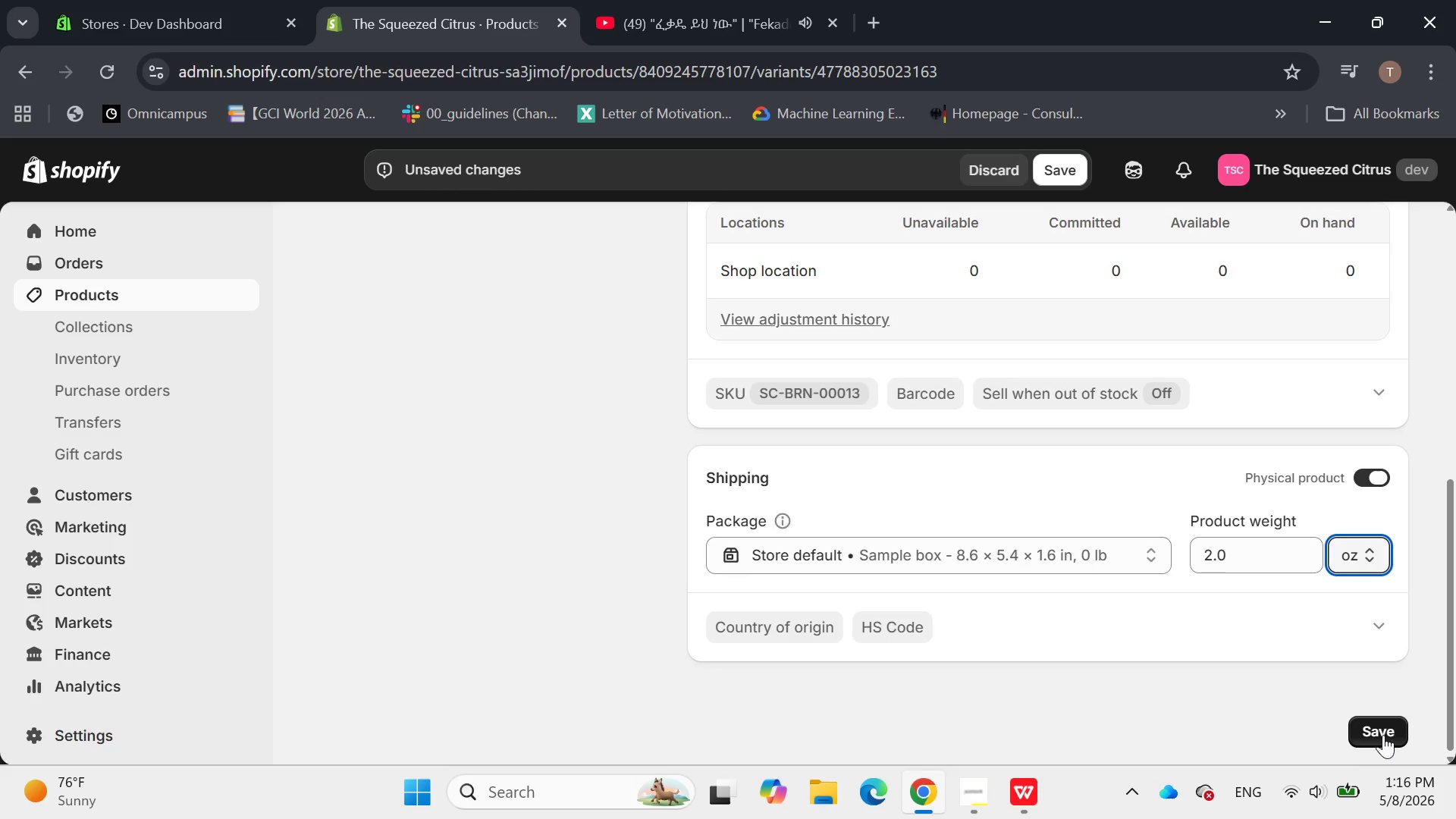 
left_click([1382, 733])
 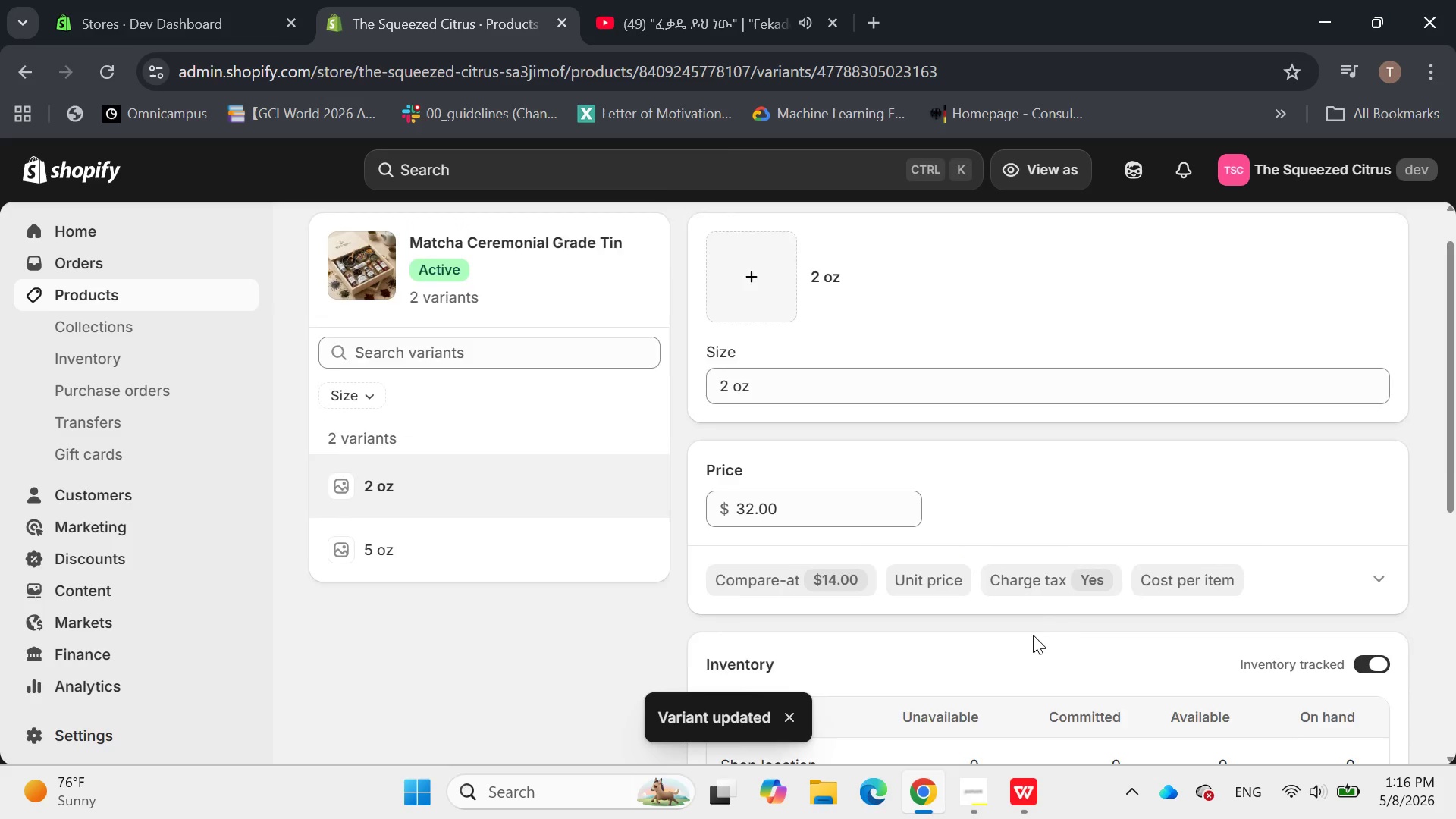 
wait(5.88)
 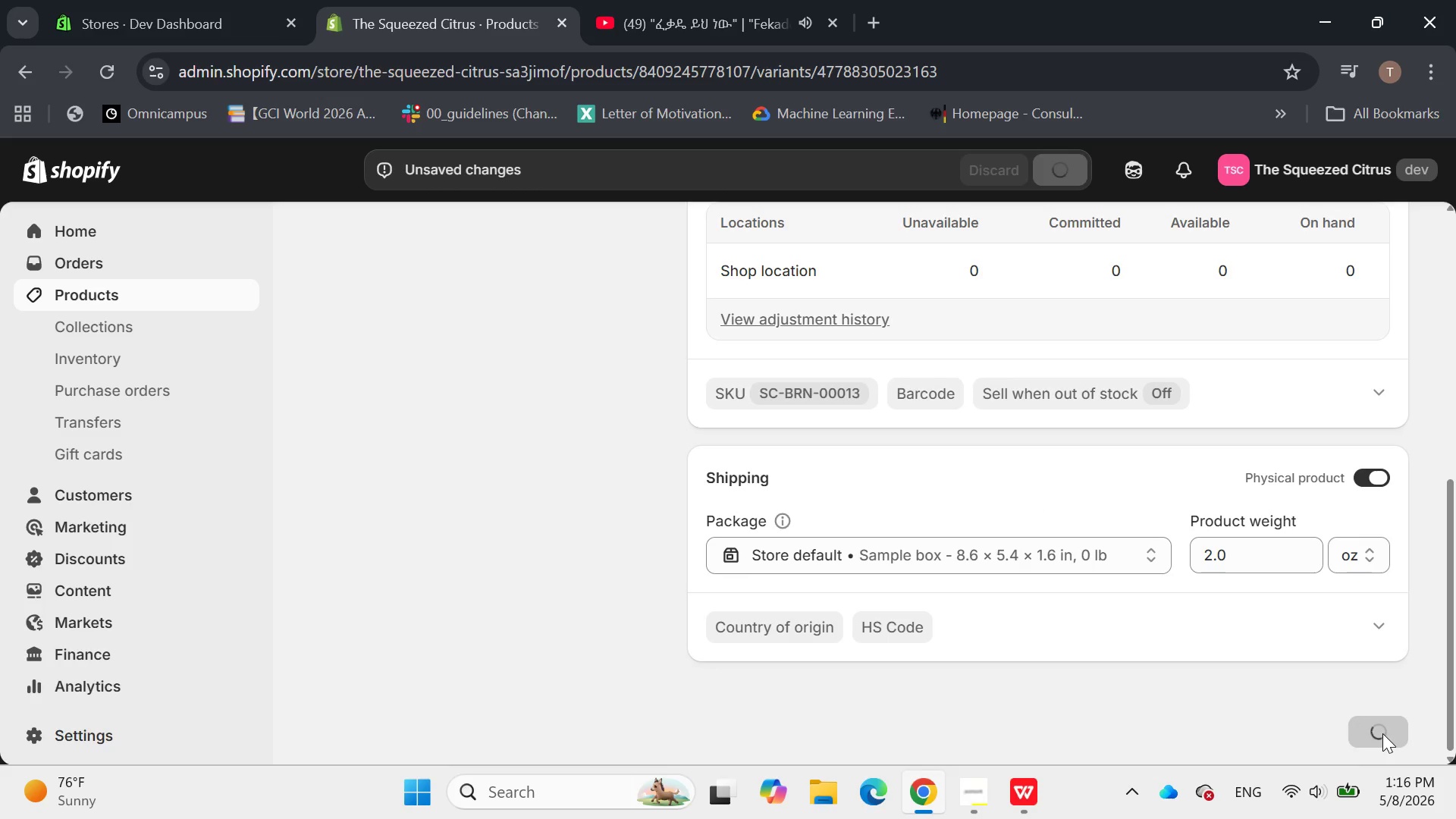 
left_click([500, 592])
 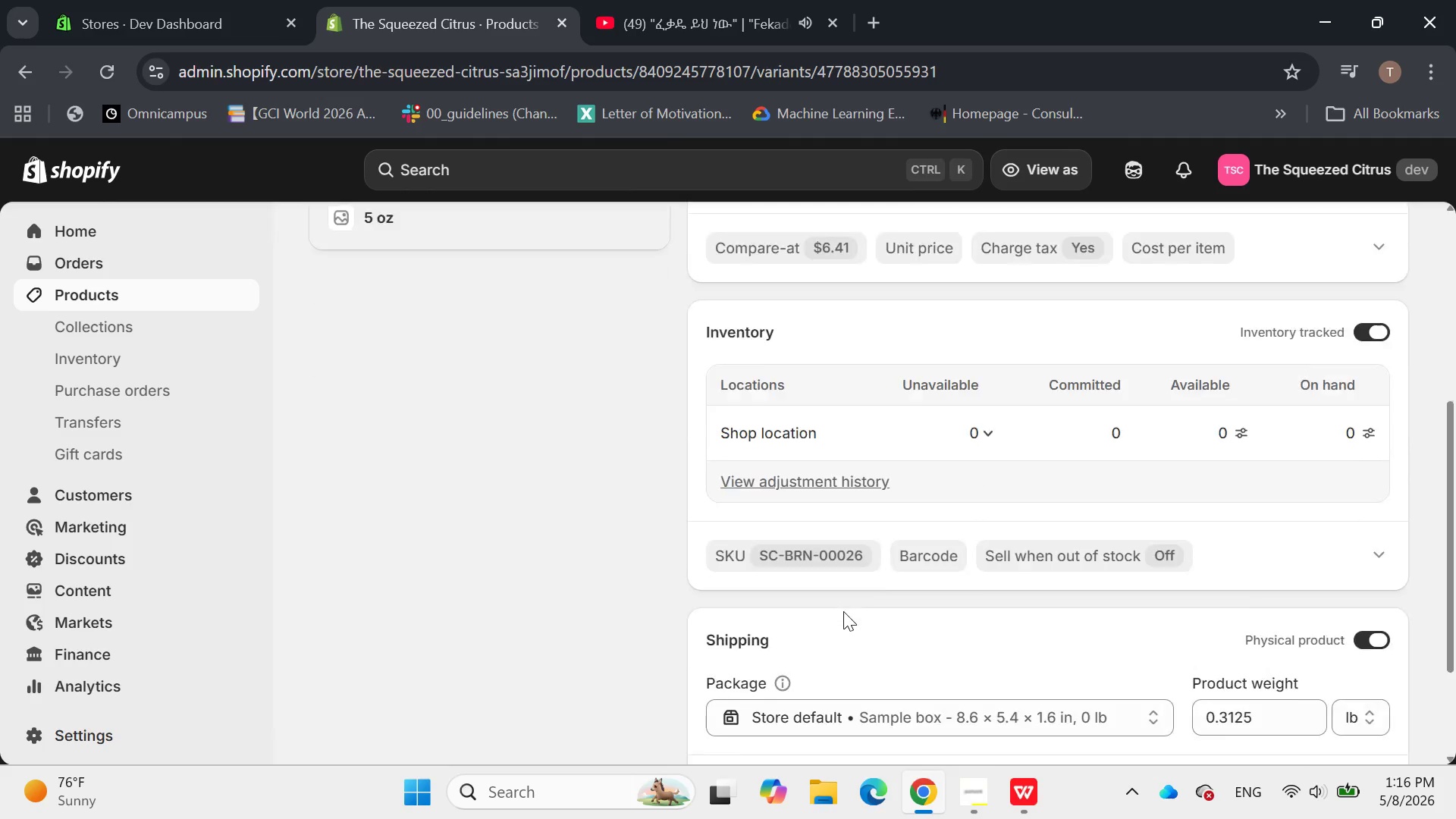 
wait(7.06)
 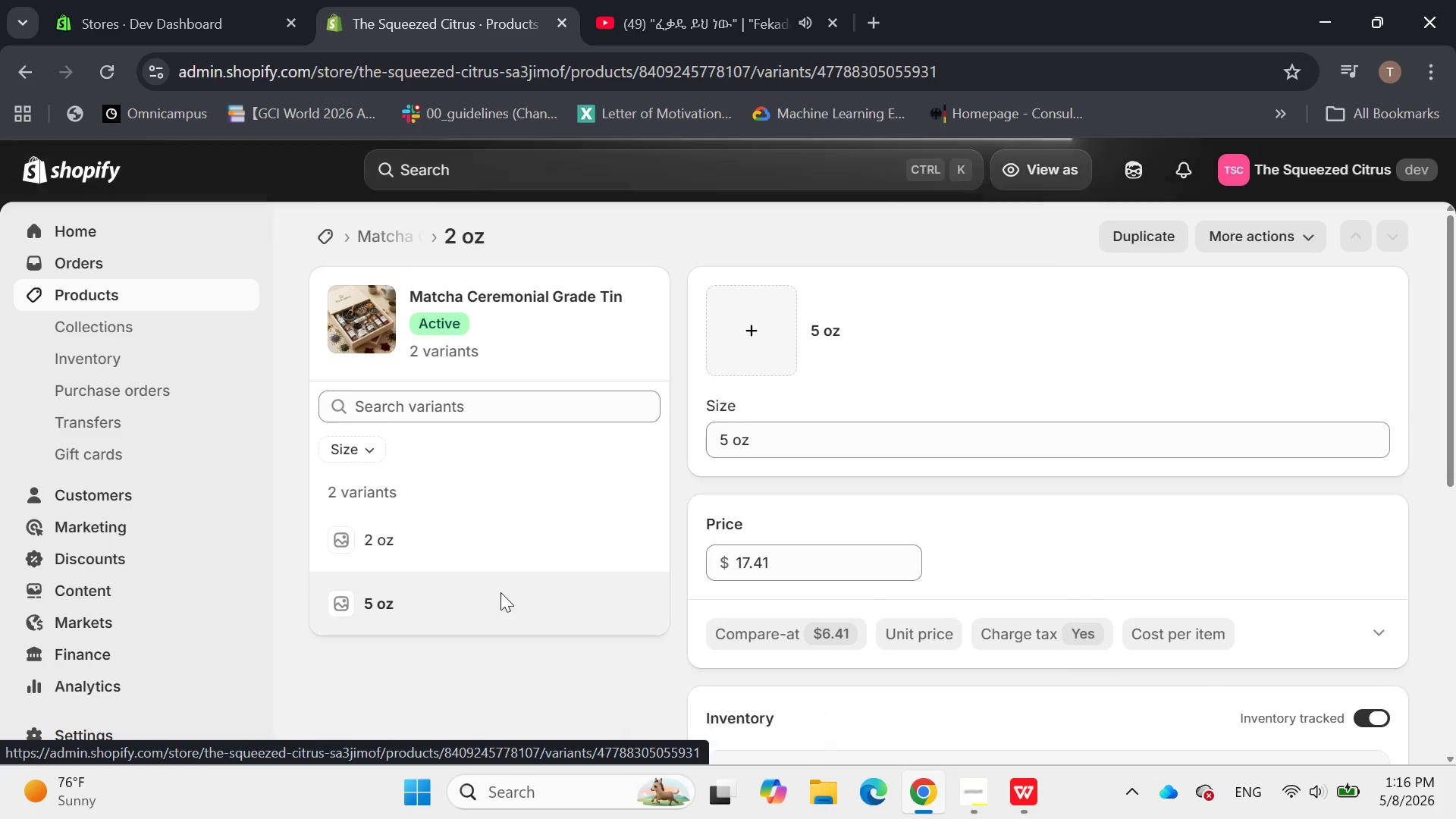 
left_click_drag(start_coordinate=[1269, 551], to_coordinate=[1192, 556])
 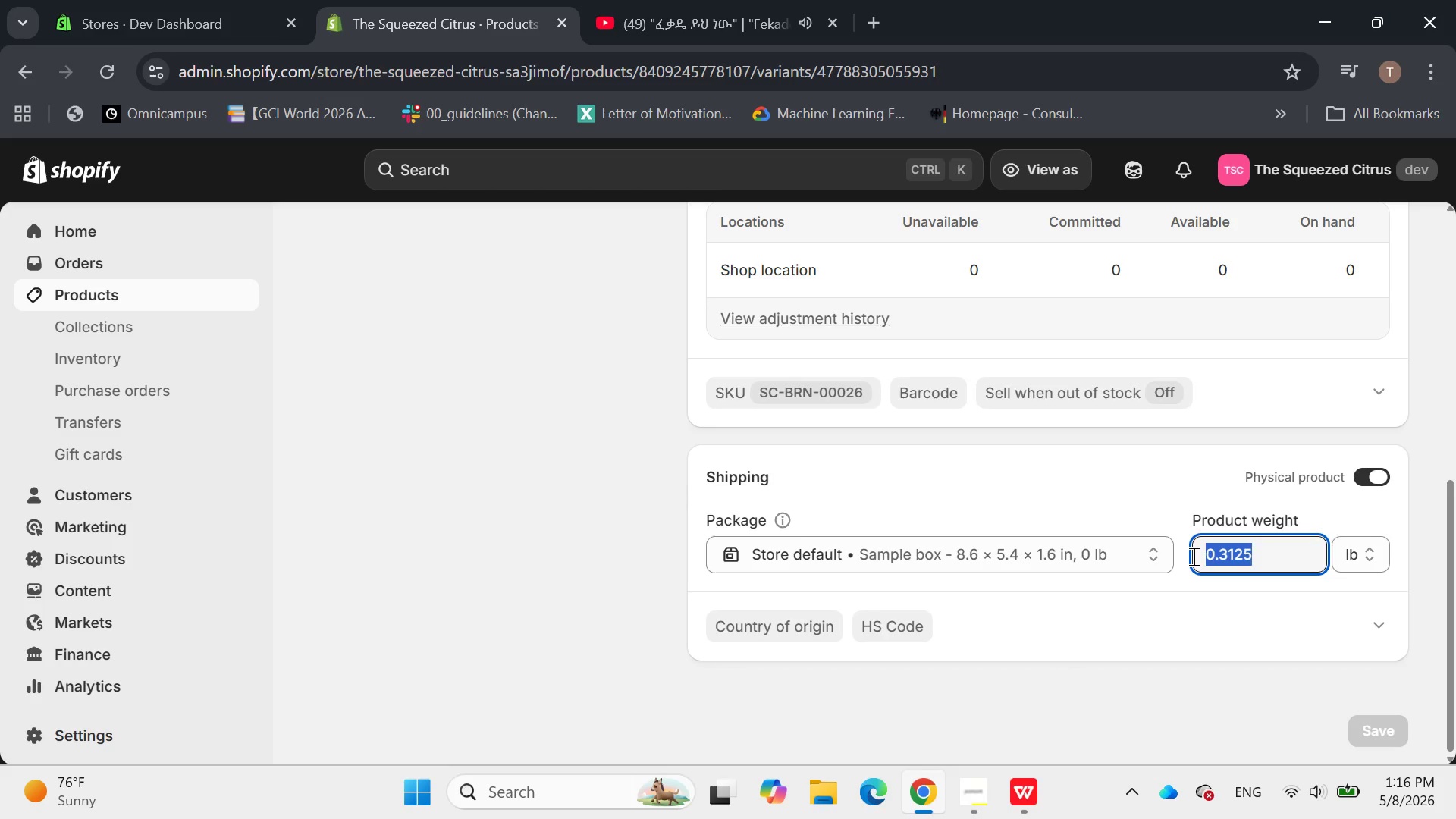 
key(Backspace)
 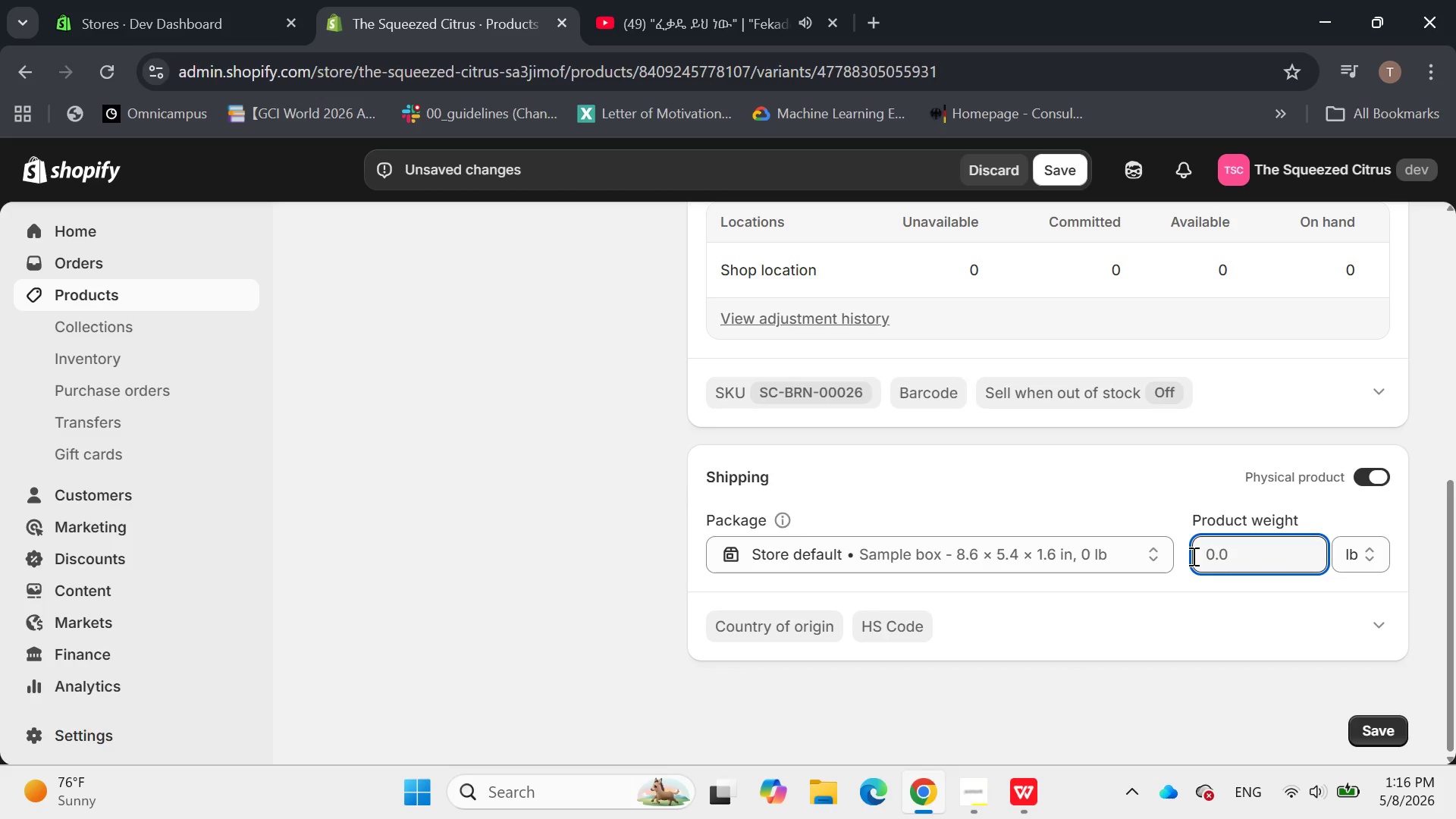 
hold_key(key=5, duration=0.34)
 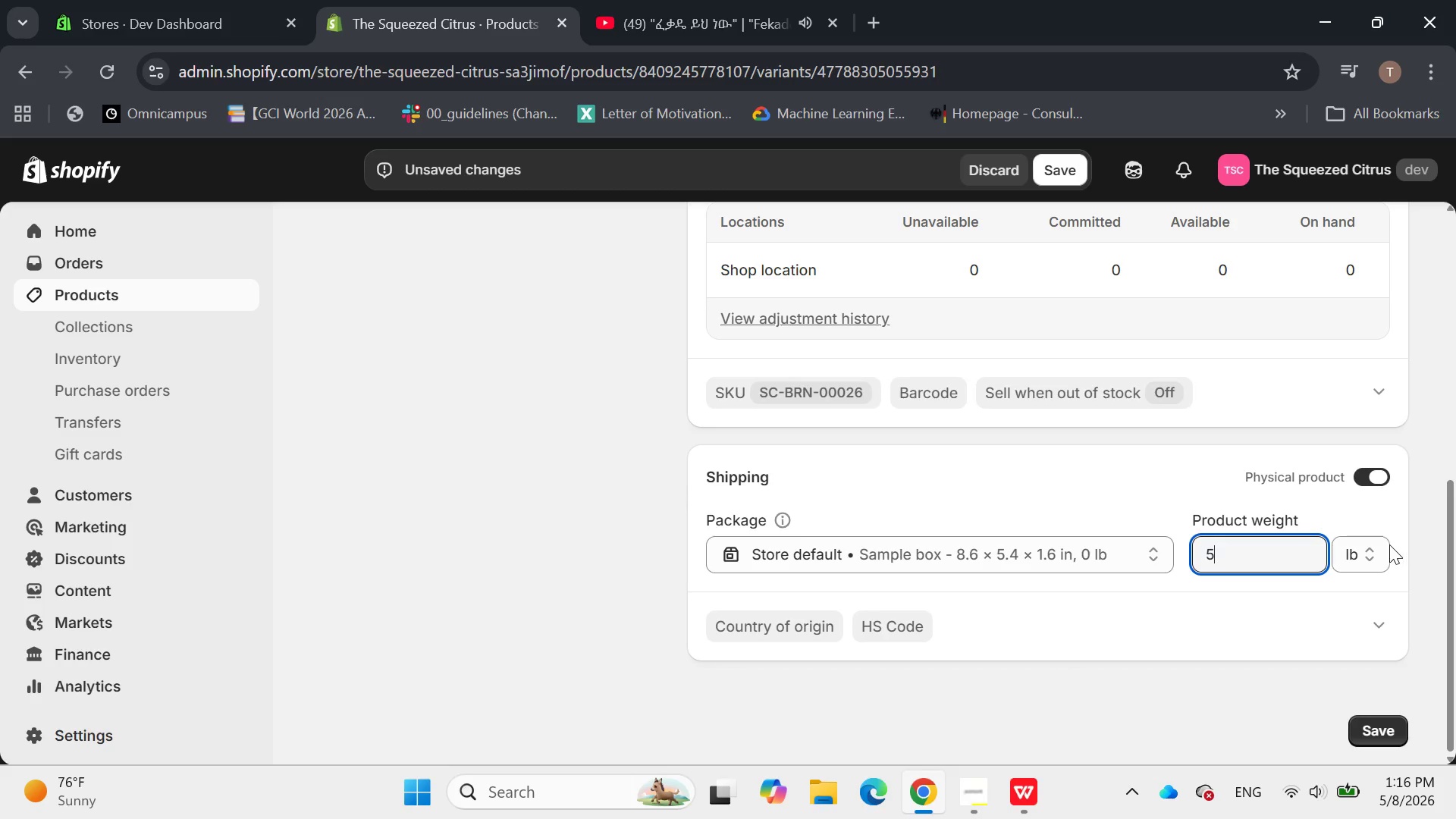 
left_click([1367, 549])
 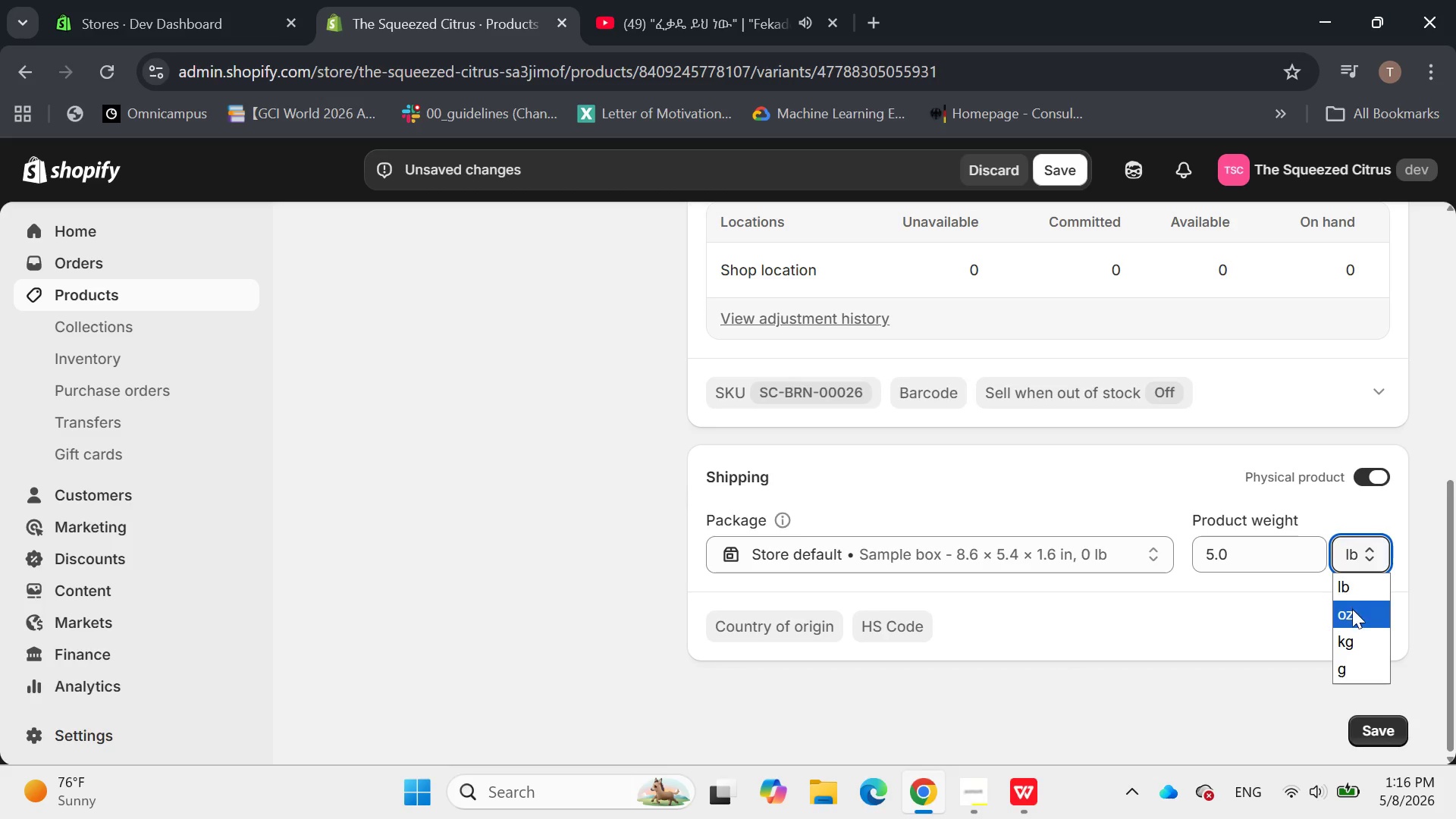 
left_click([1352, 610])
 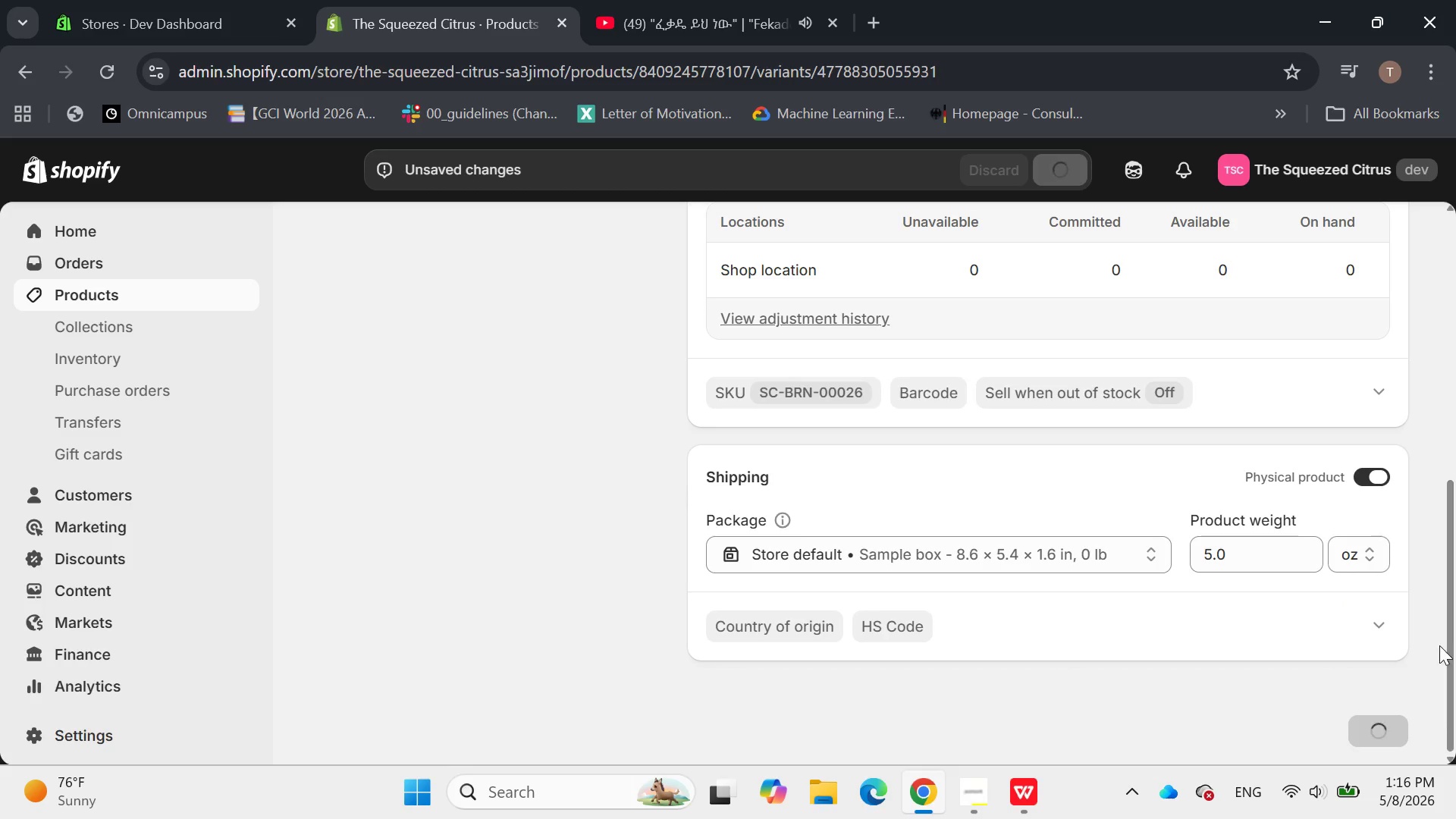 
scroll: coordinate [1271, 620], scroll_direction: up, amount: 1.0
 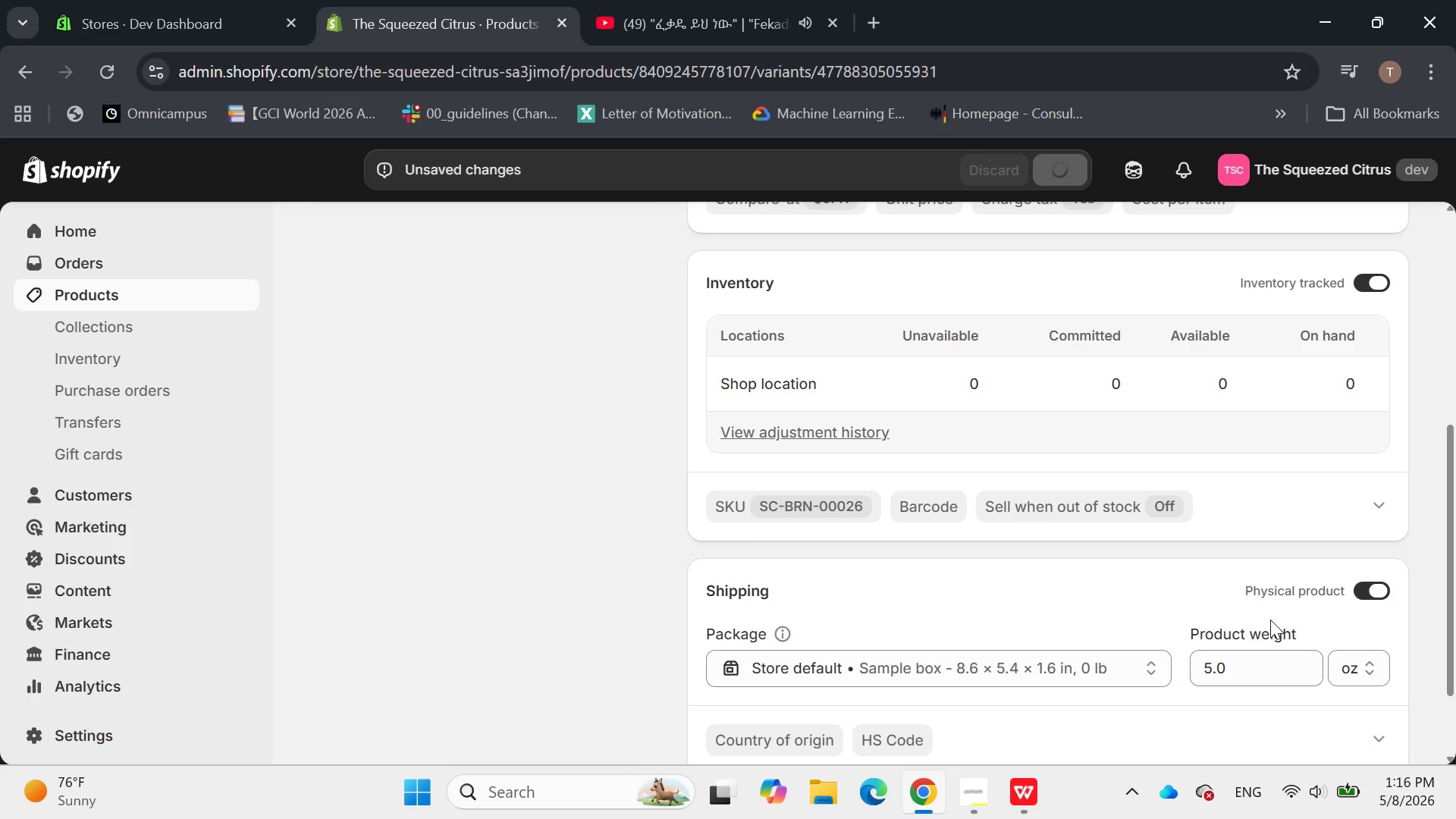 
scroll: coordinate [1270, 620], scroll_direction: down, amount: 1.0
 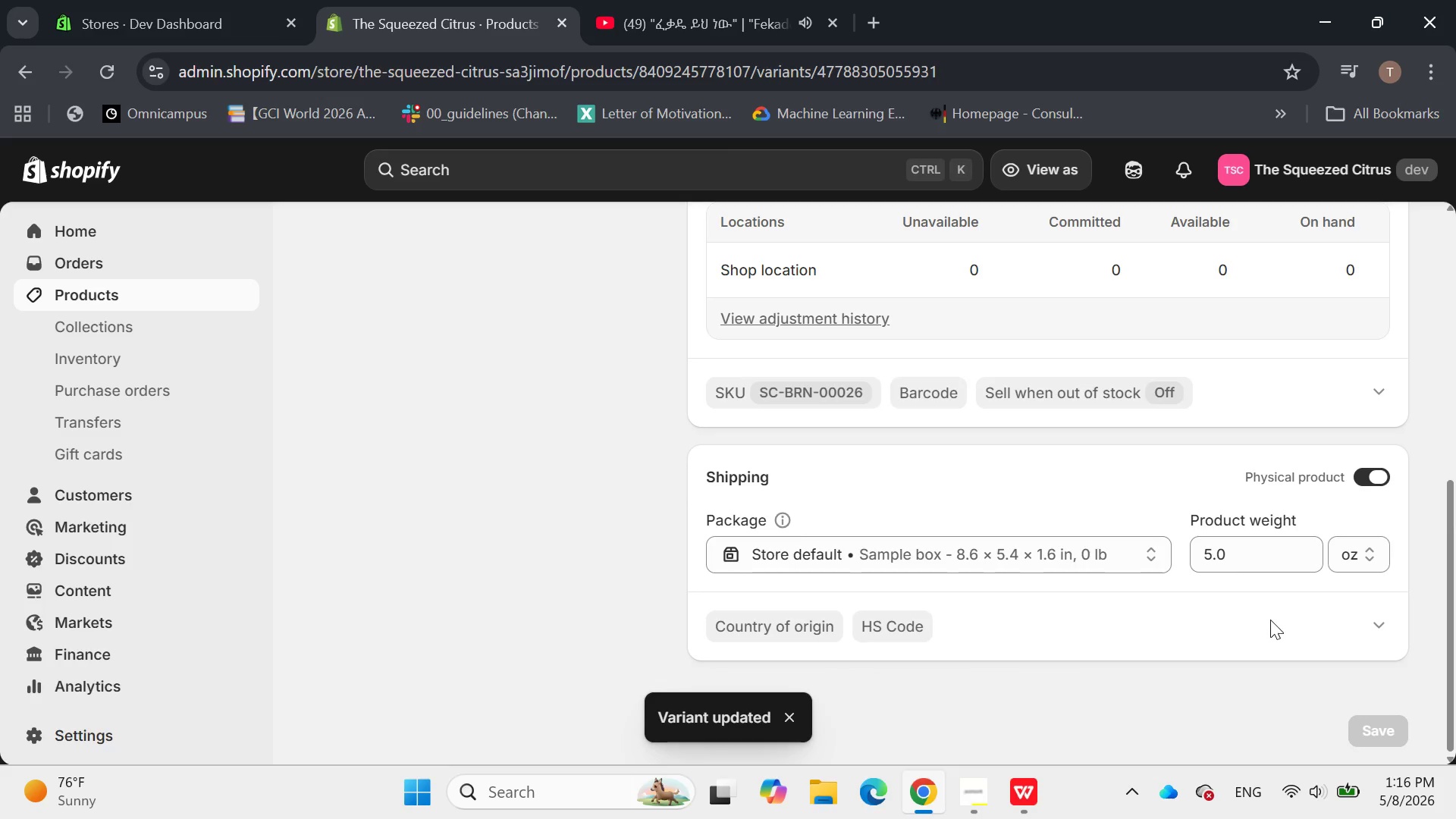 
scroll: coordinate [1270, 617], scroll_direction: up, amount: 6.0
 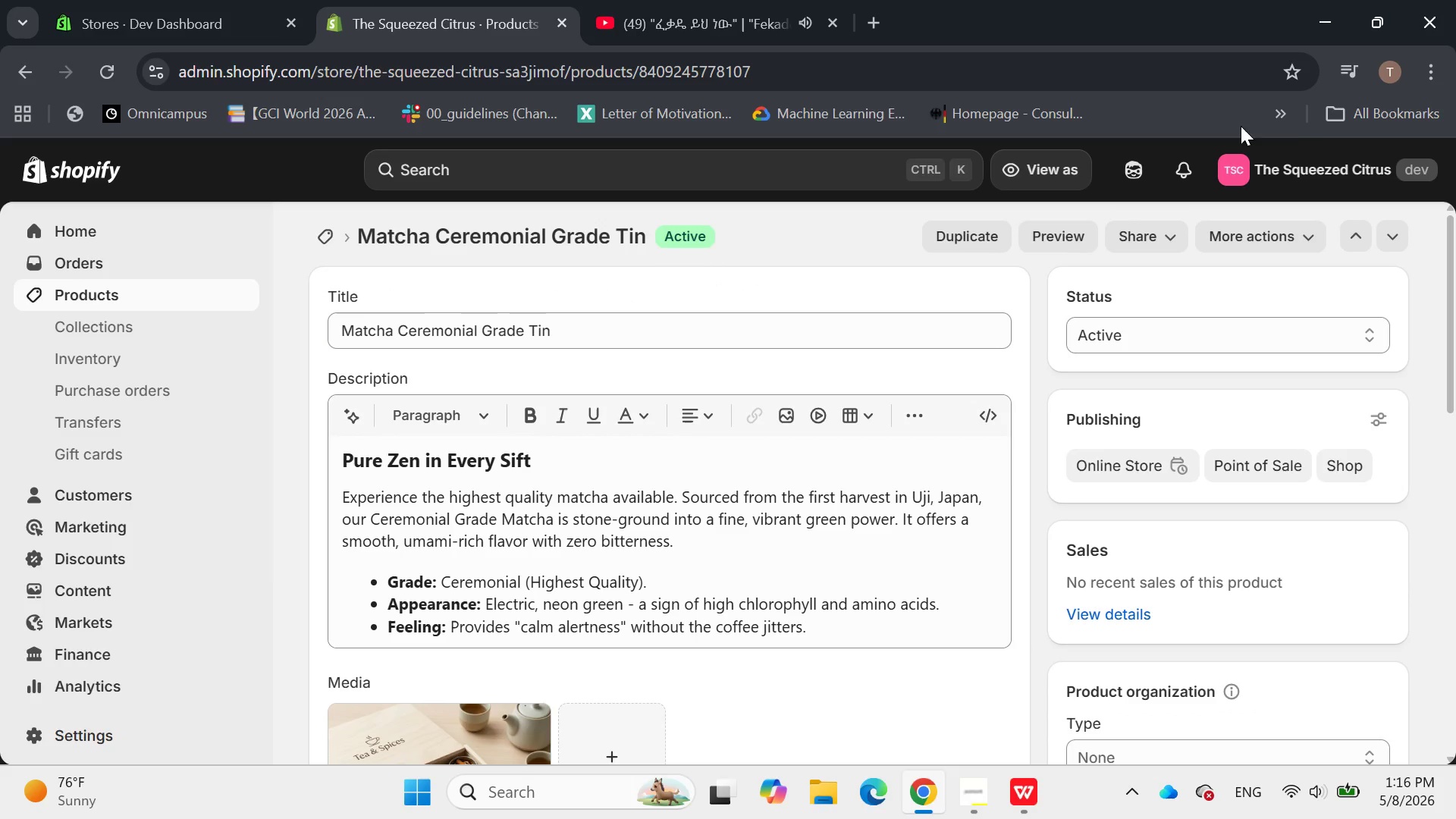 
wait(9.67)
 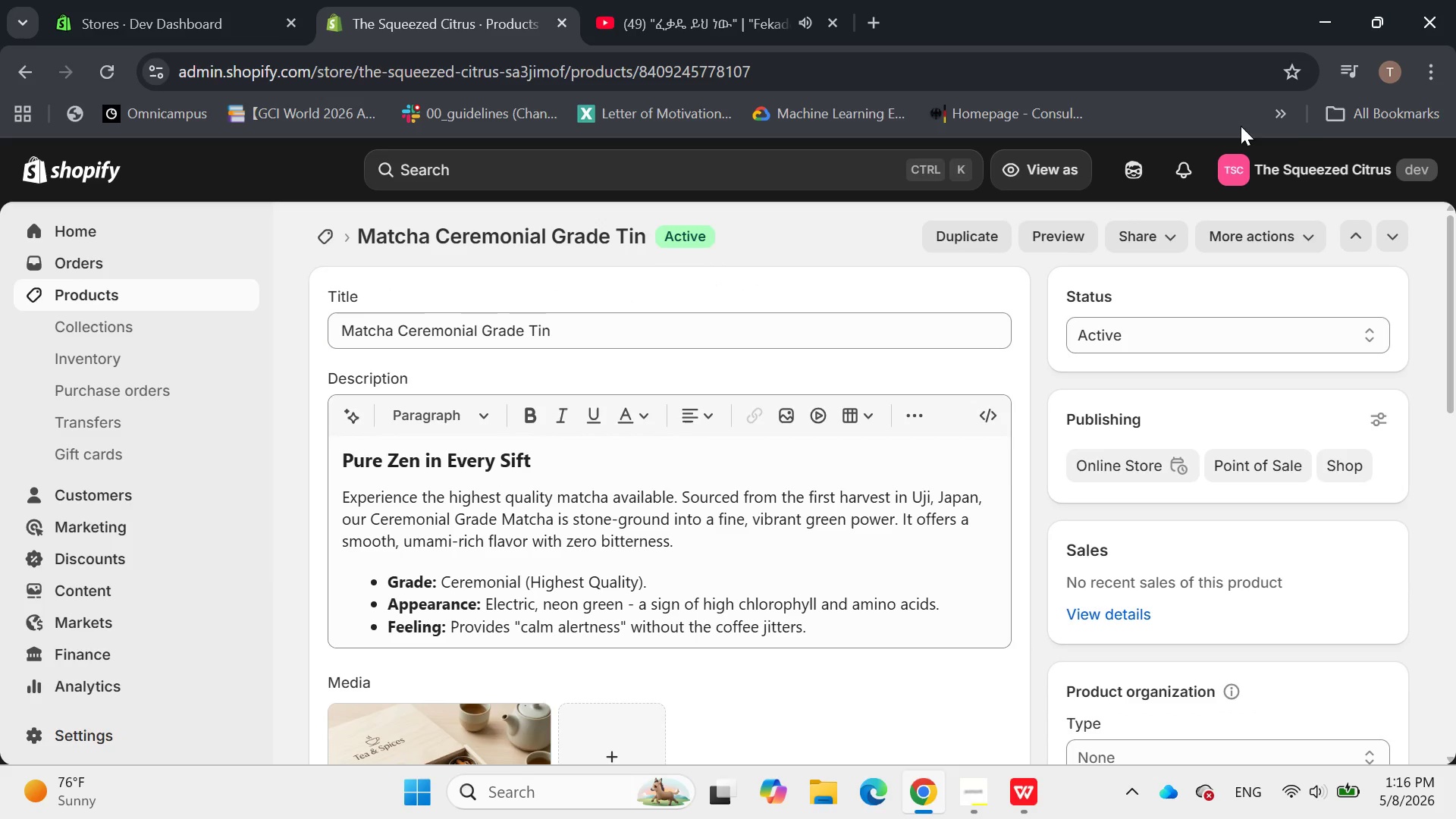 
scroll: coordinate [812, 344], scroll_direction: none, amount: 0.0
 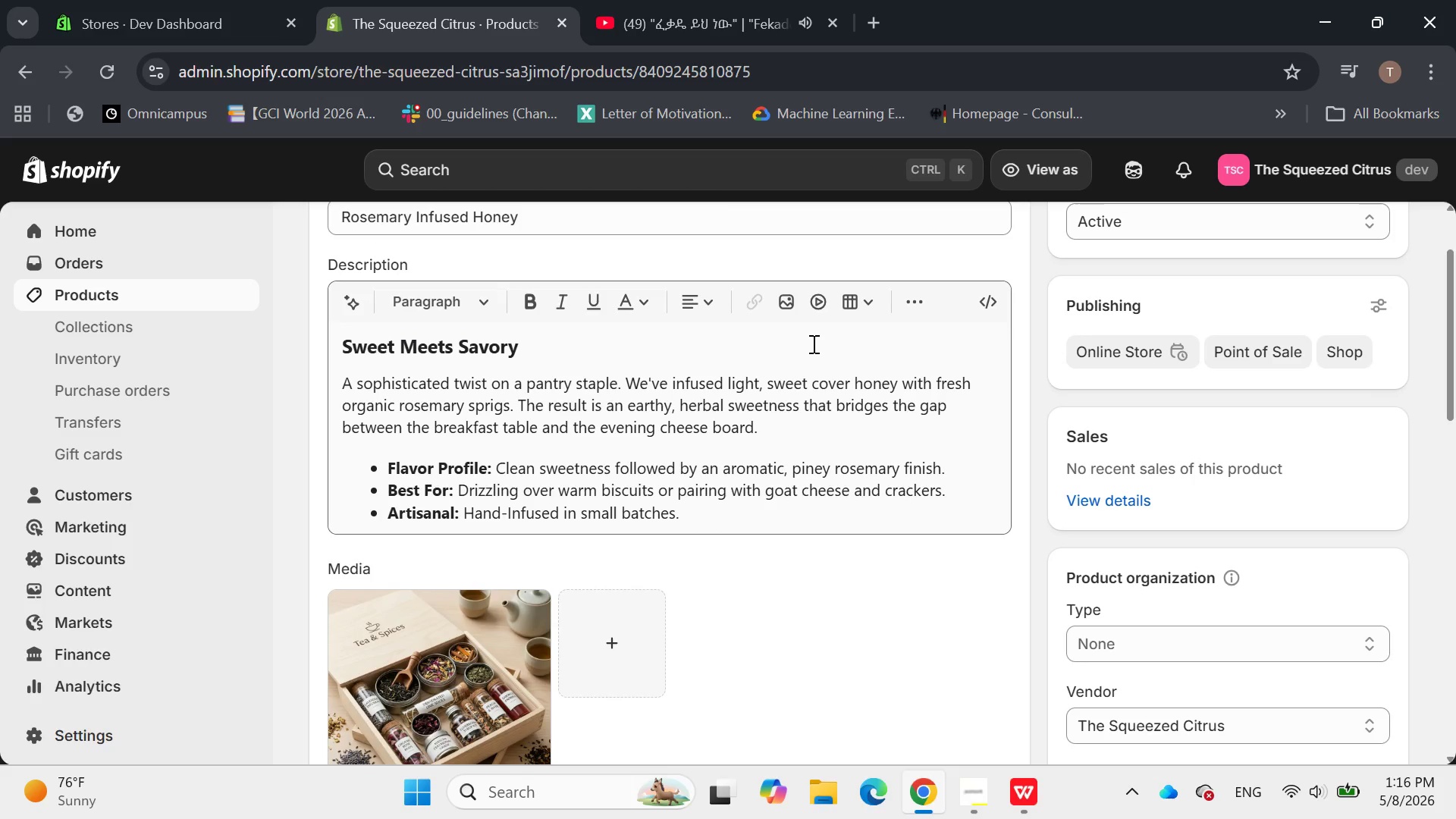 
scroll: coordinate [815, 333], scroll_direction: down, amount: 6.0
 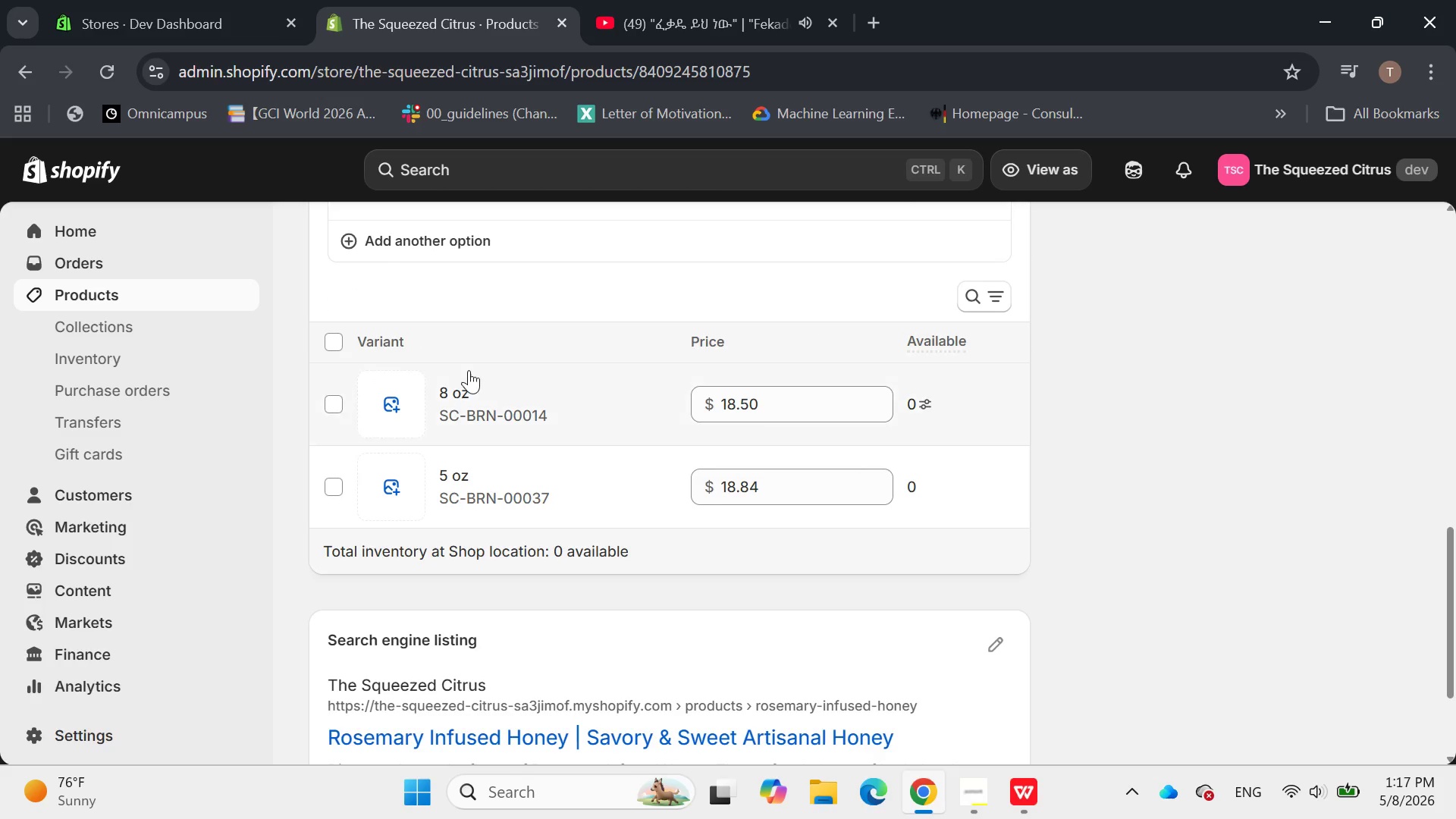 
left_click([451, 394])
 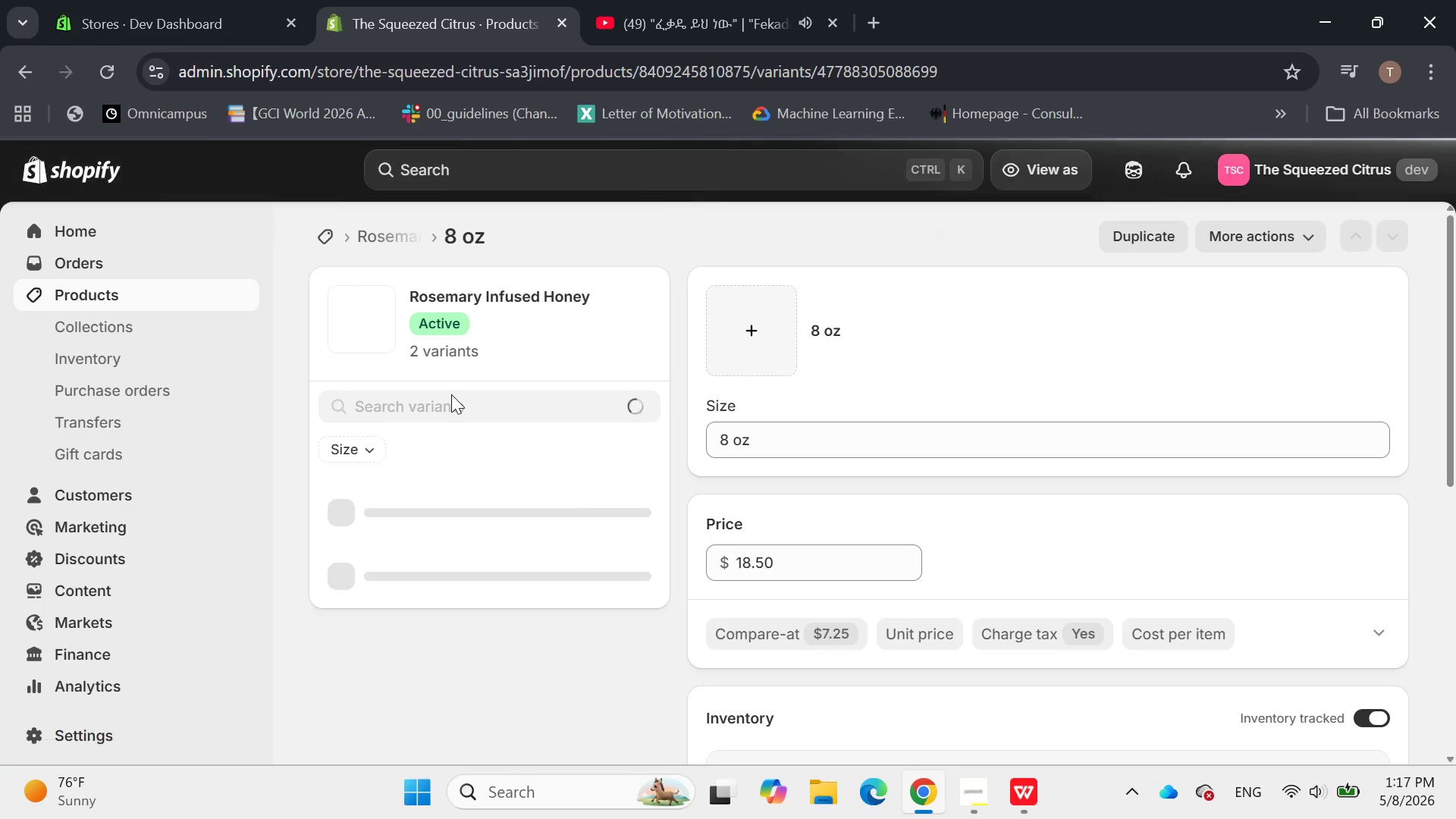 
scroll: coordinate [735, 350], scroll_direction: down, amount: 7.0
 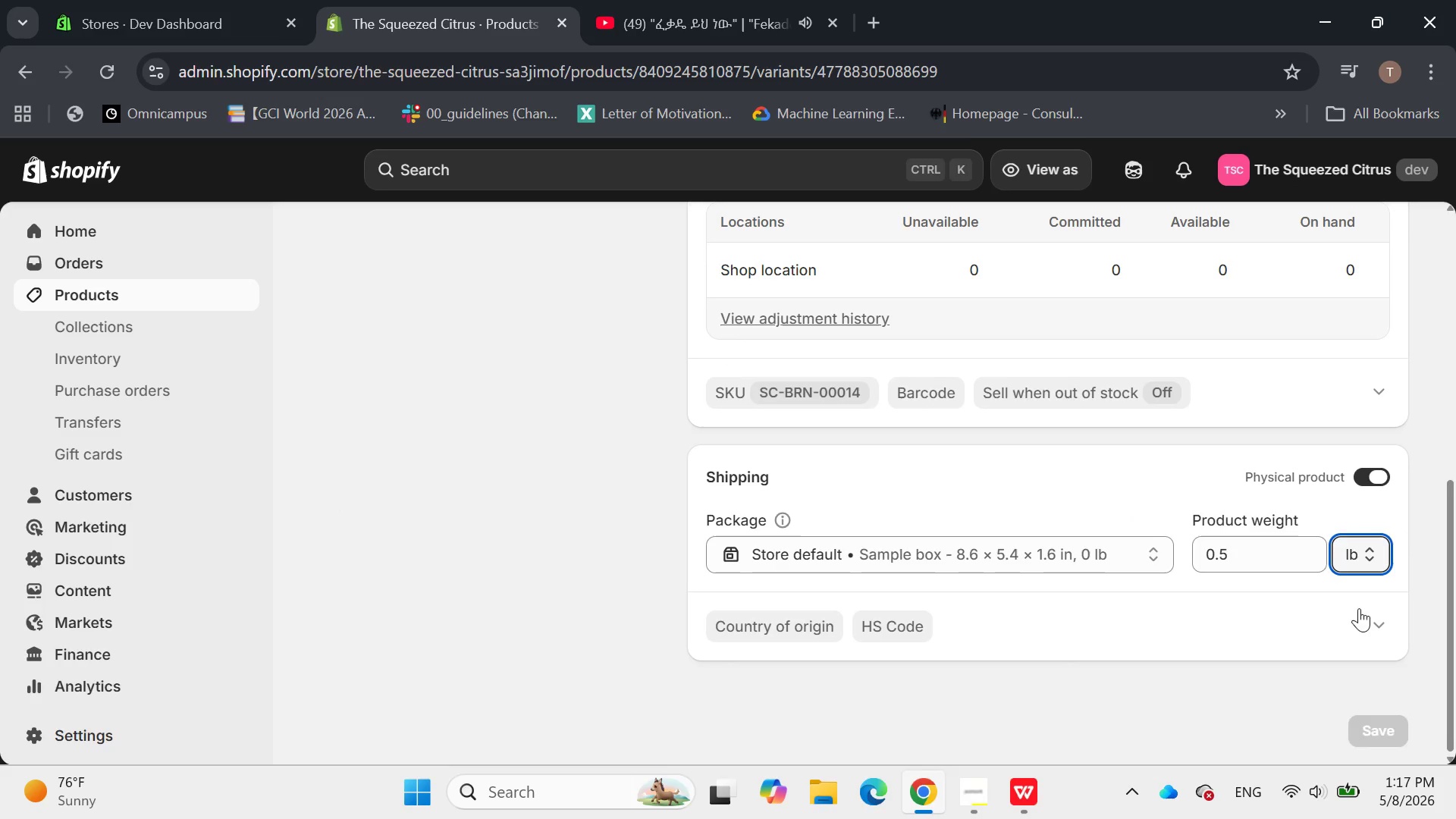 
left_click_drag(start_coordinate=[1257, 551], to_coordinate=[1184, 573])
 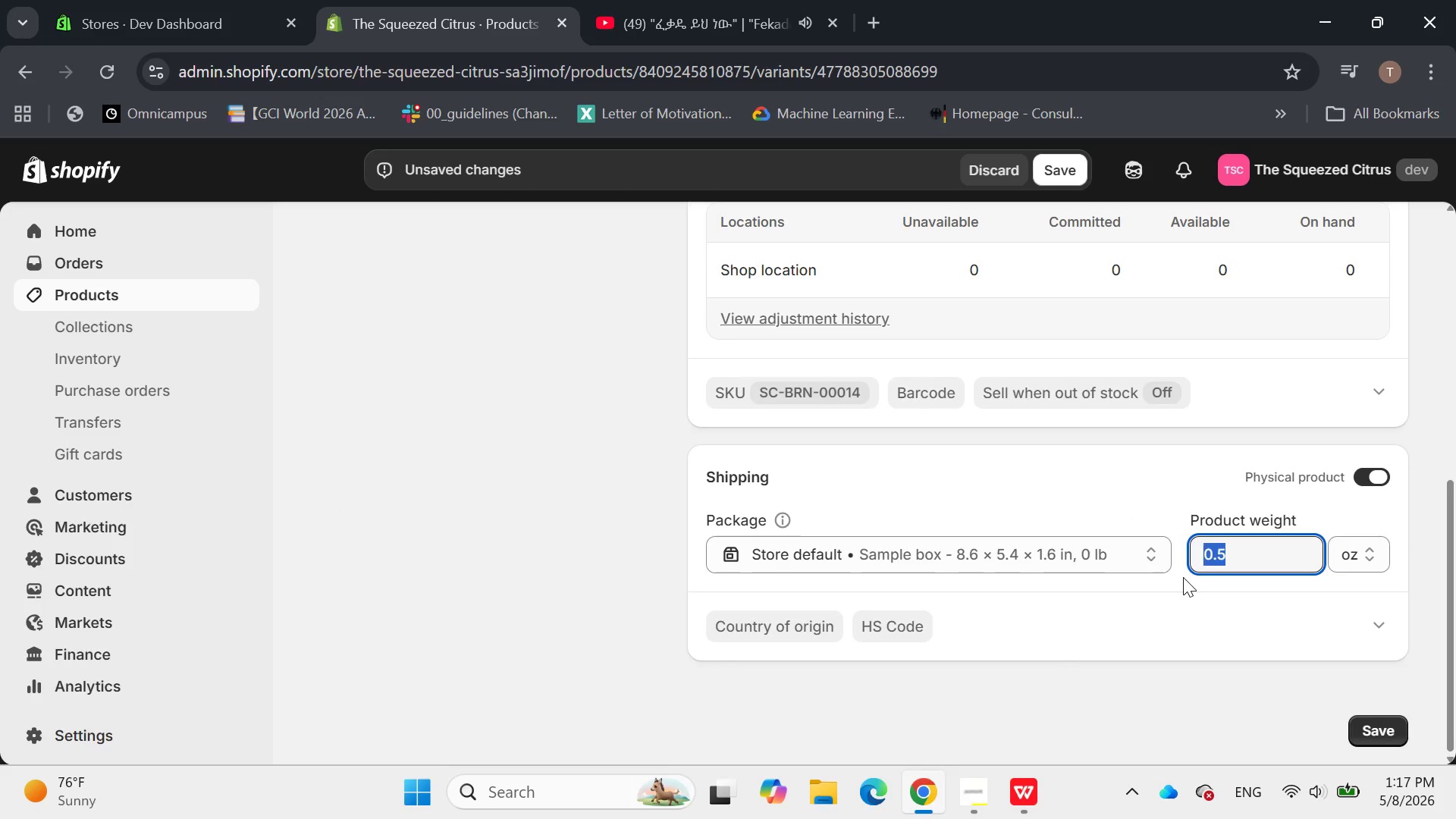 
key(Backspace)
 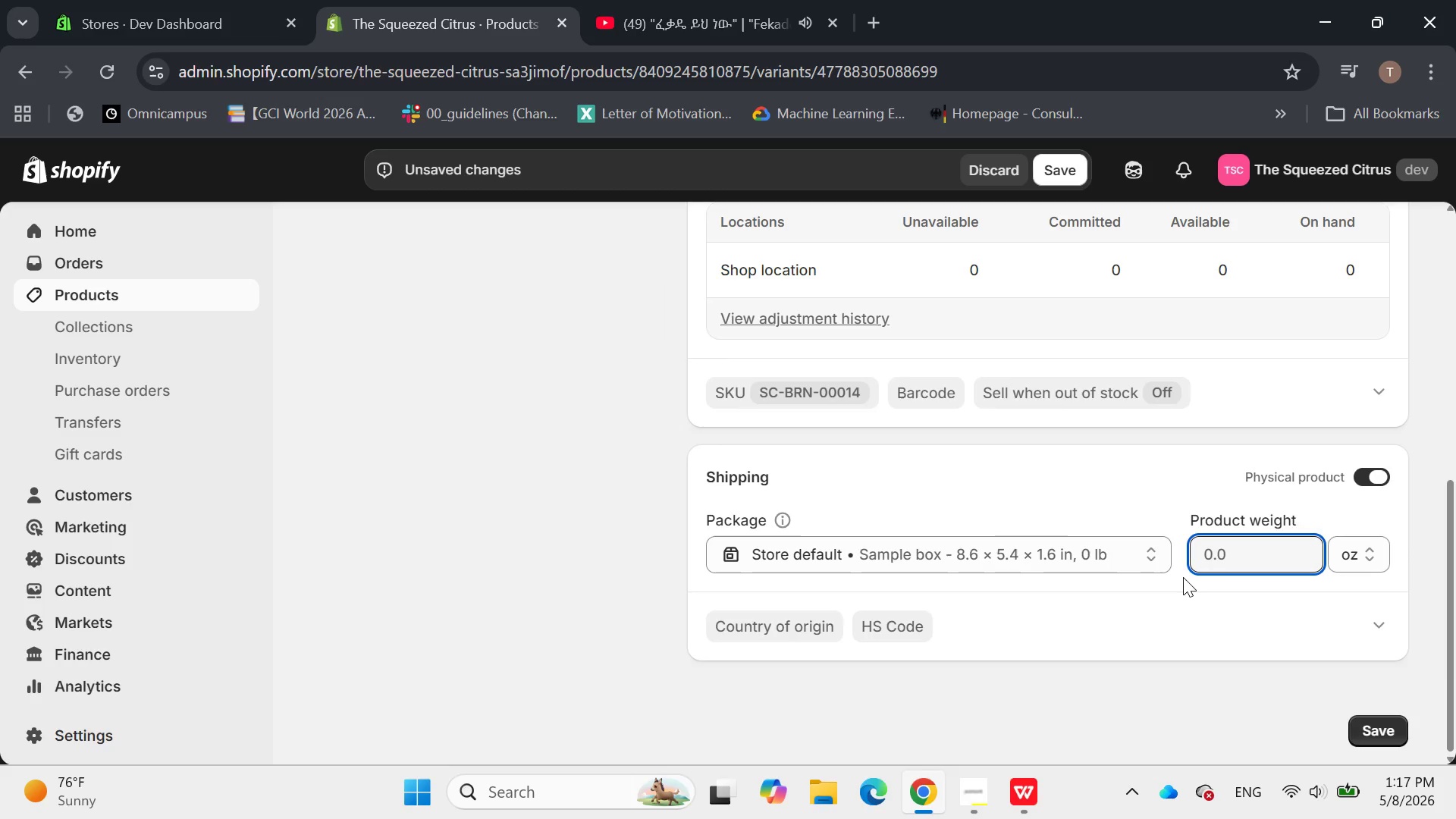 
key(8)
 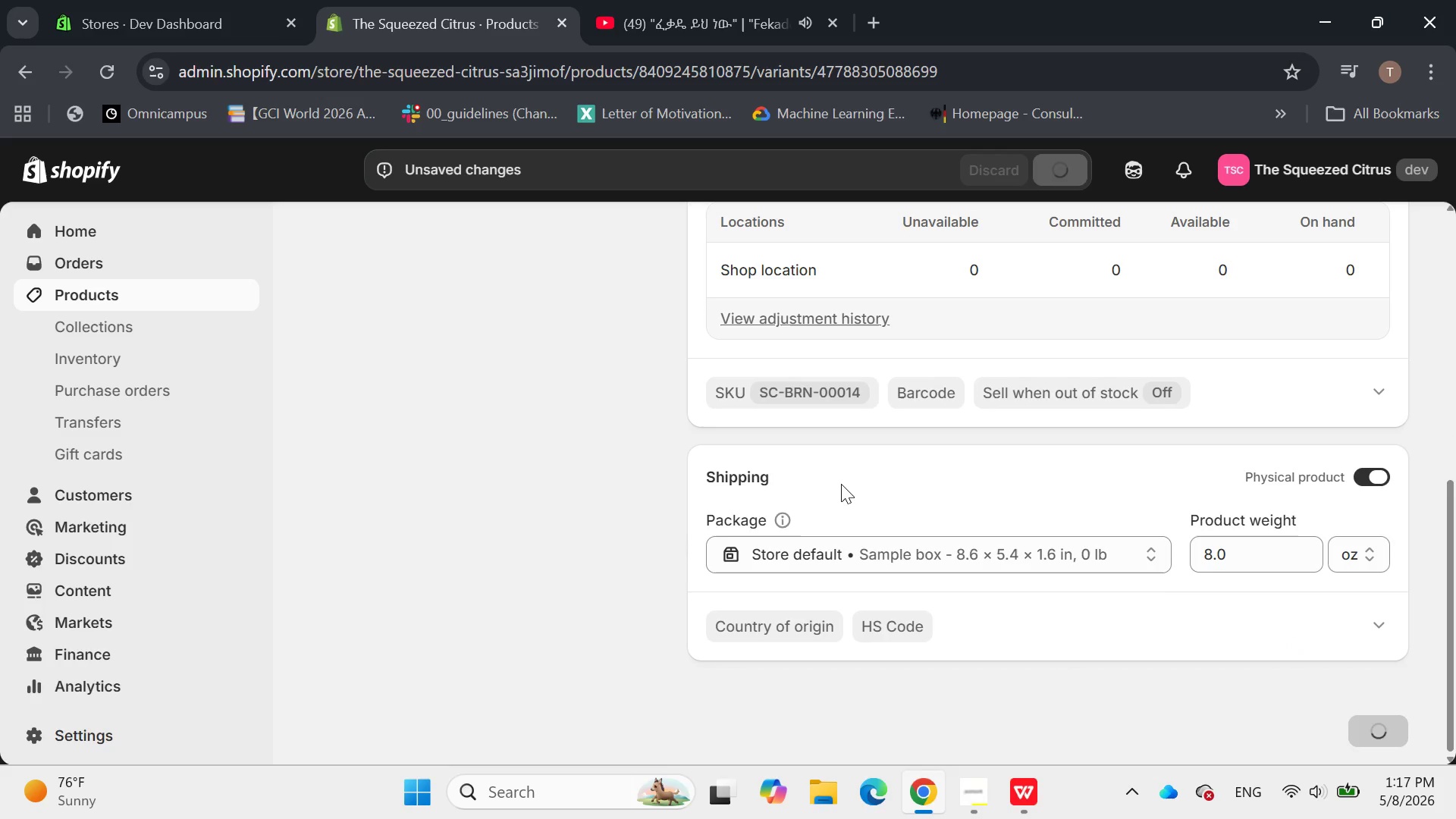 
wait(7.58)
 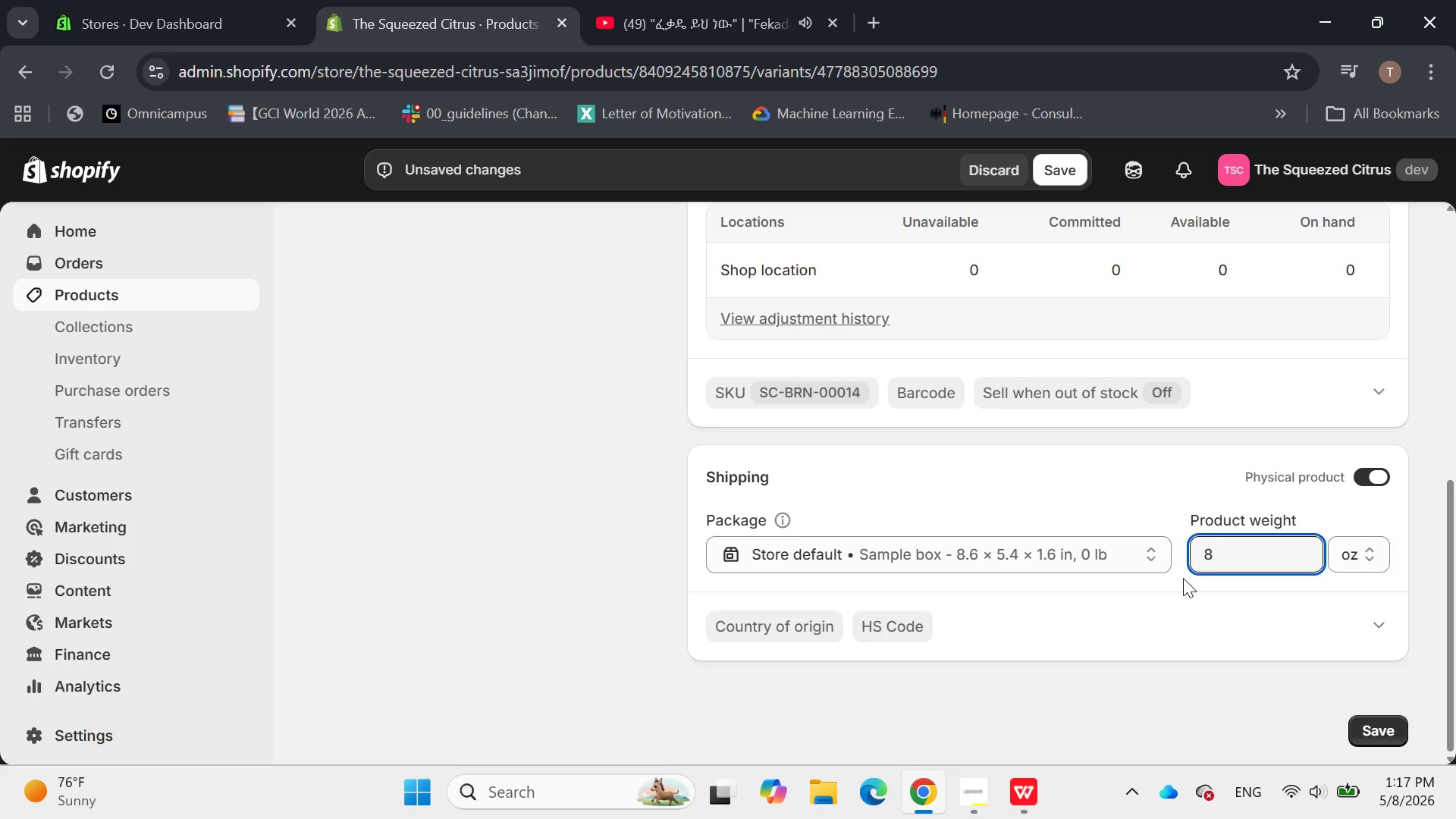 
scroll: coordinate [632, 393], scroll_direction: up, amount: 2.0
 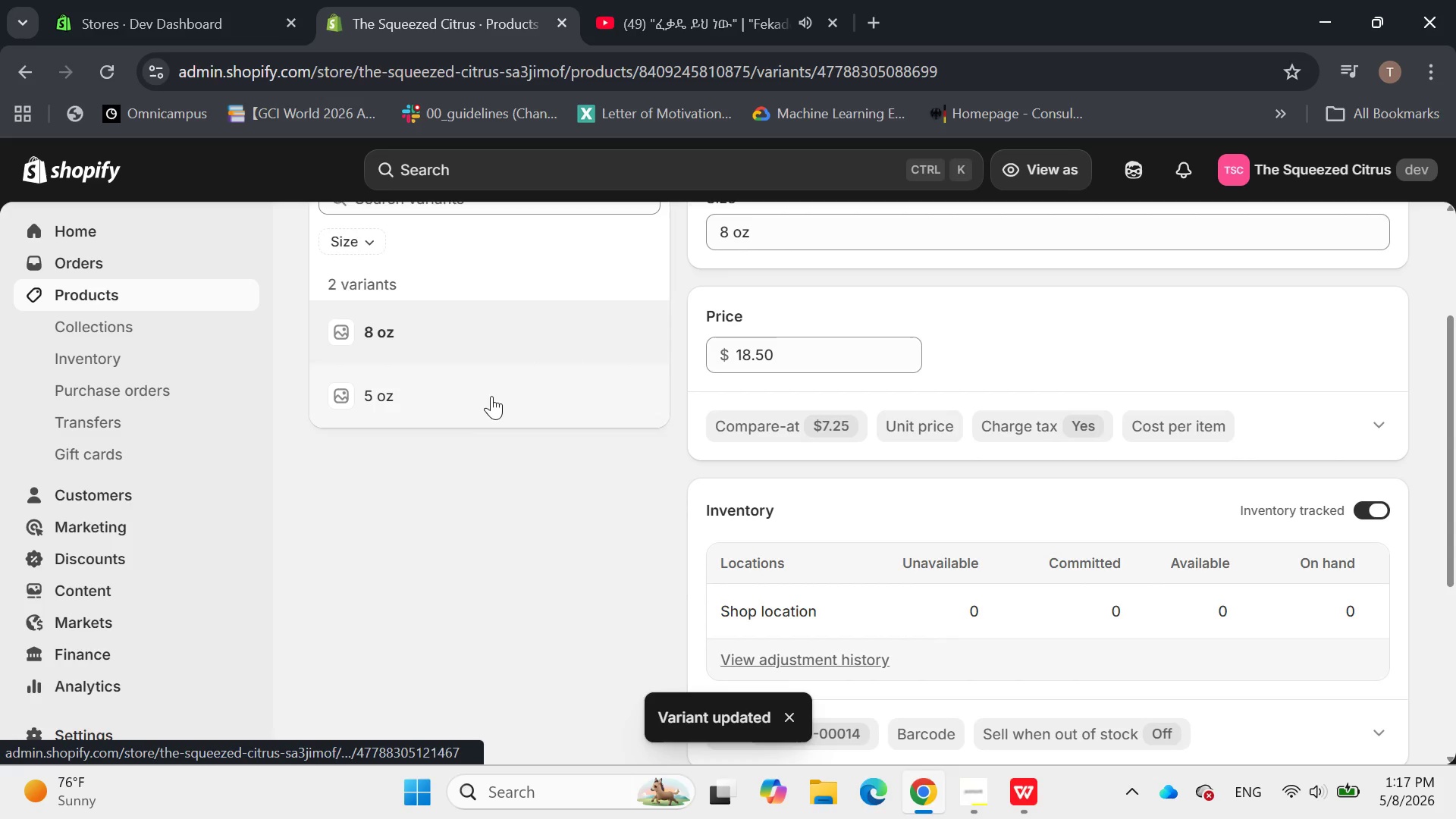 
left_click_drag(start_coordinate=[489, 396], to_coordinate=[490, 400])
 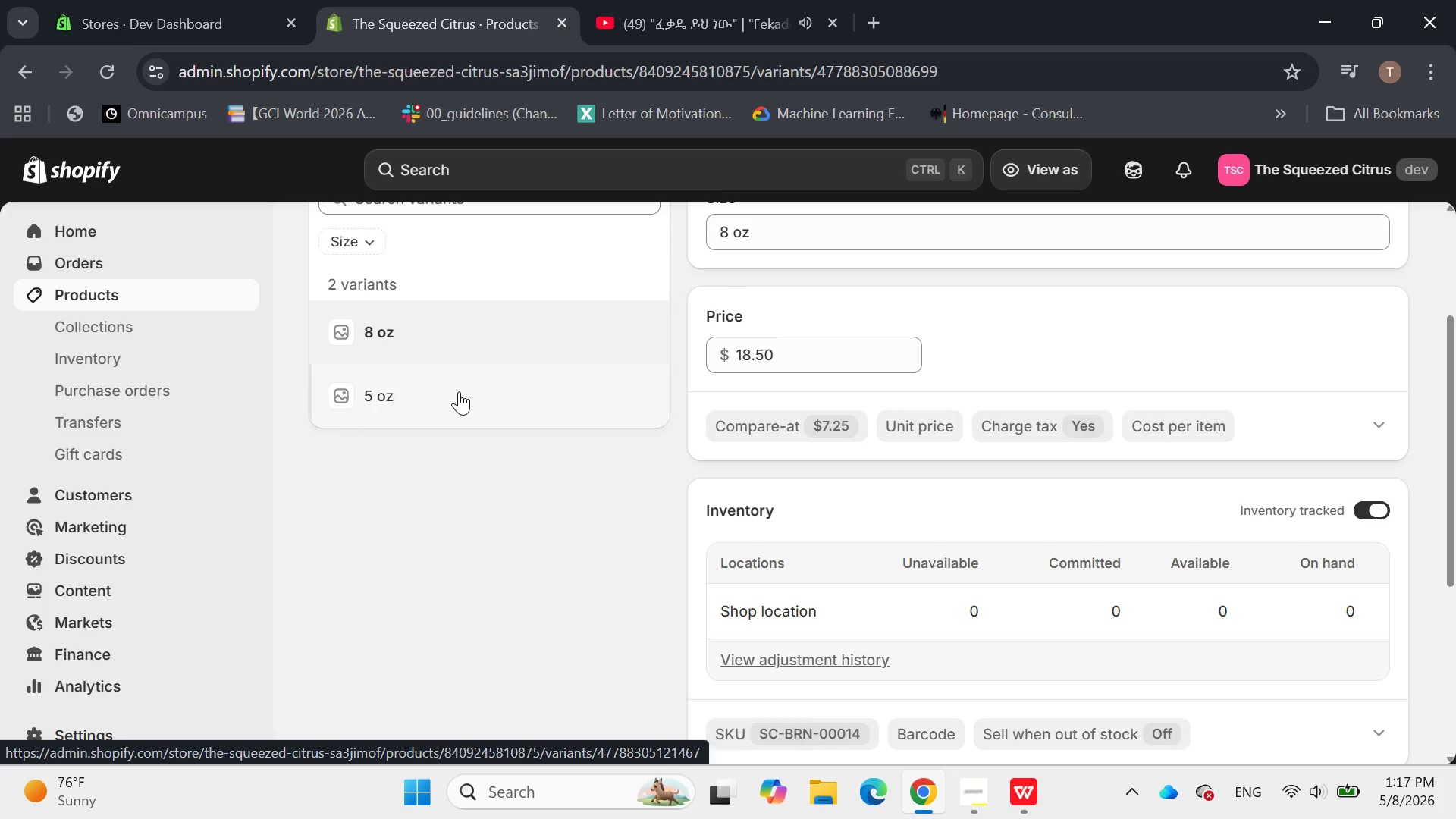 
left_click([459, 391])
 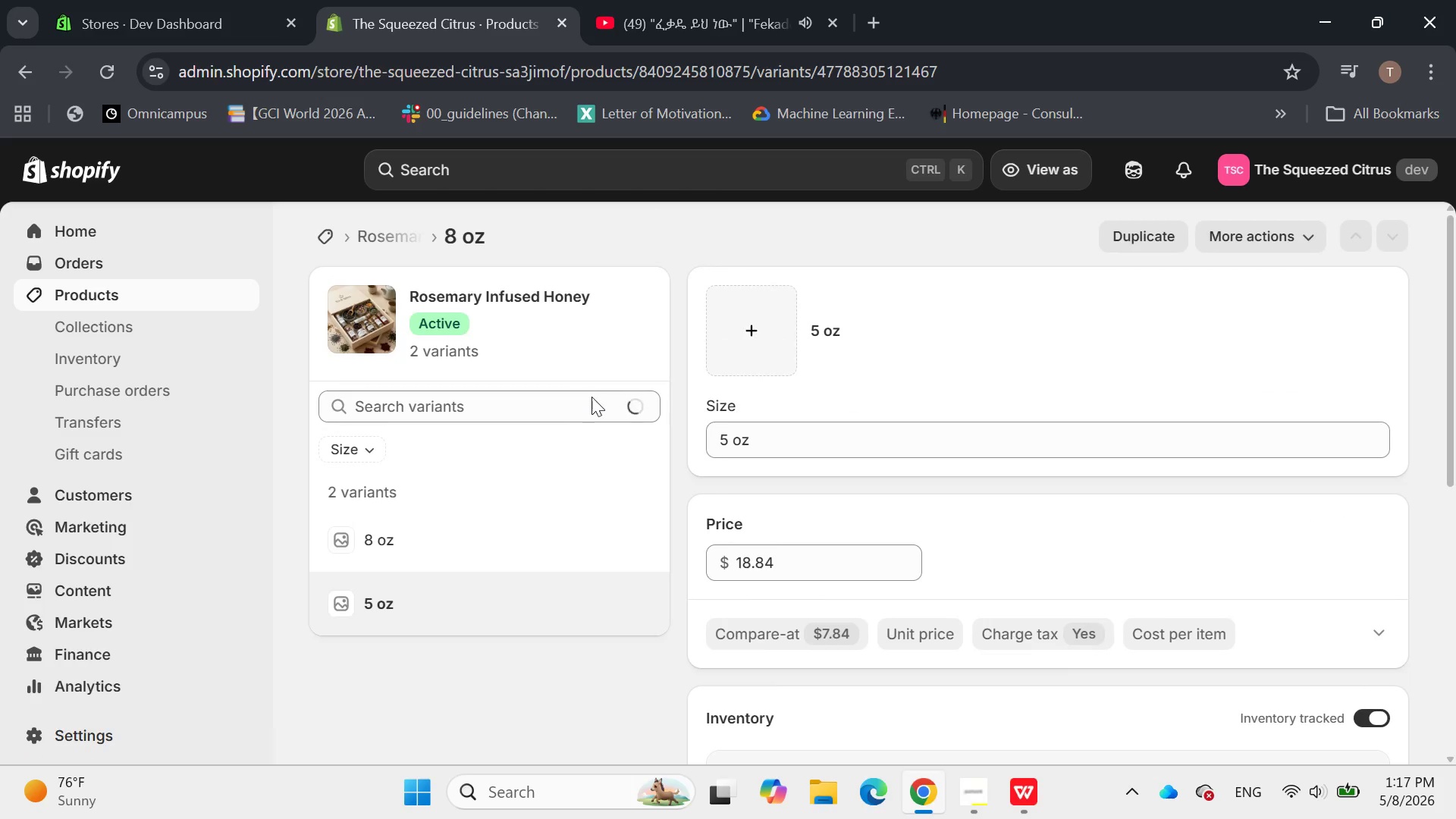 
scroll: coordinate [598, 391], scroll_direction: down, amount: 8.0
 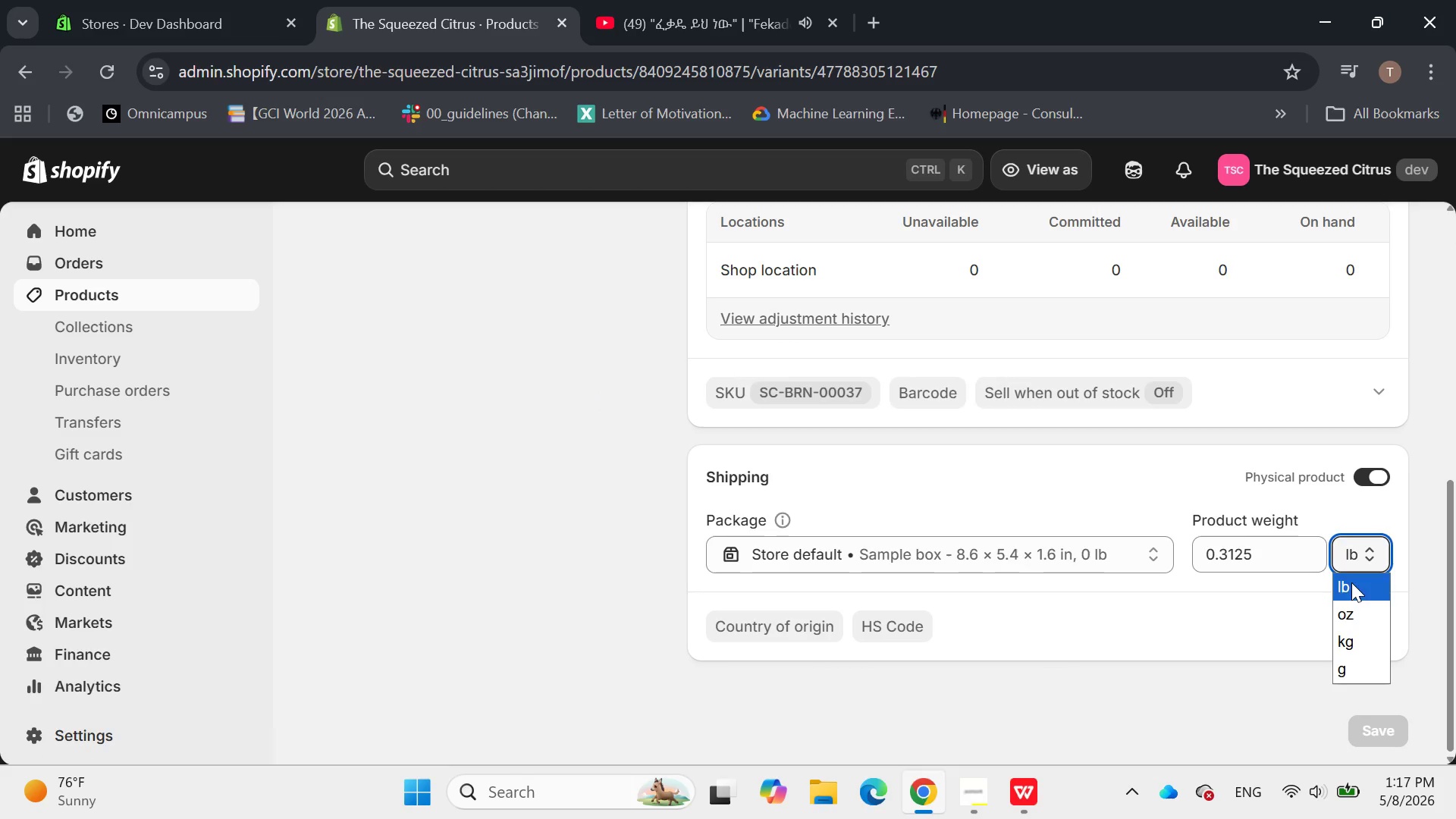 
left_click_drag(start_coordinate=[1349, 612], to_coordinate=[1350, 617])
 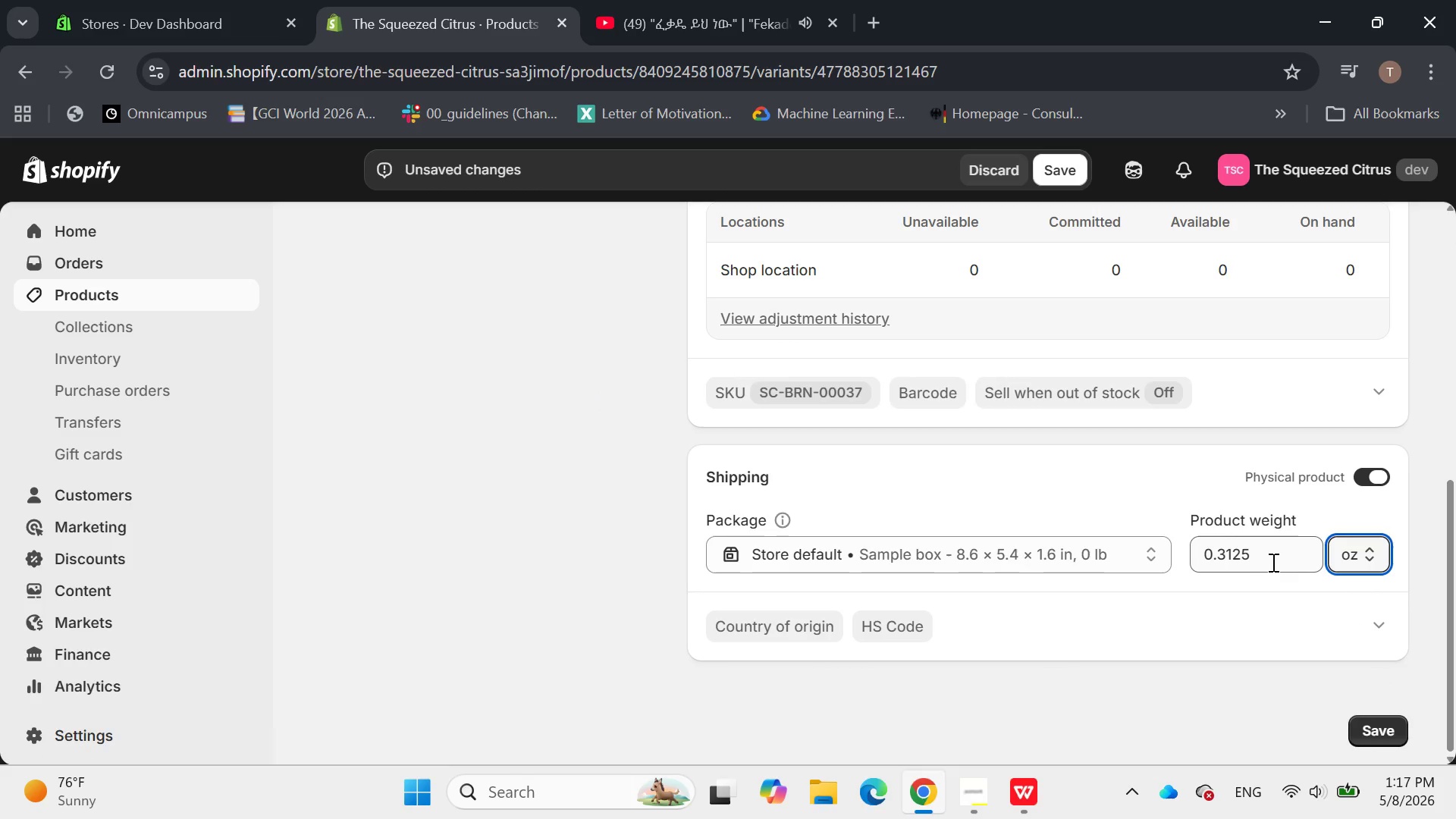 
left_click_drag(start_coordinate=[1272, 558], to_coordinate=[1165, 578])
 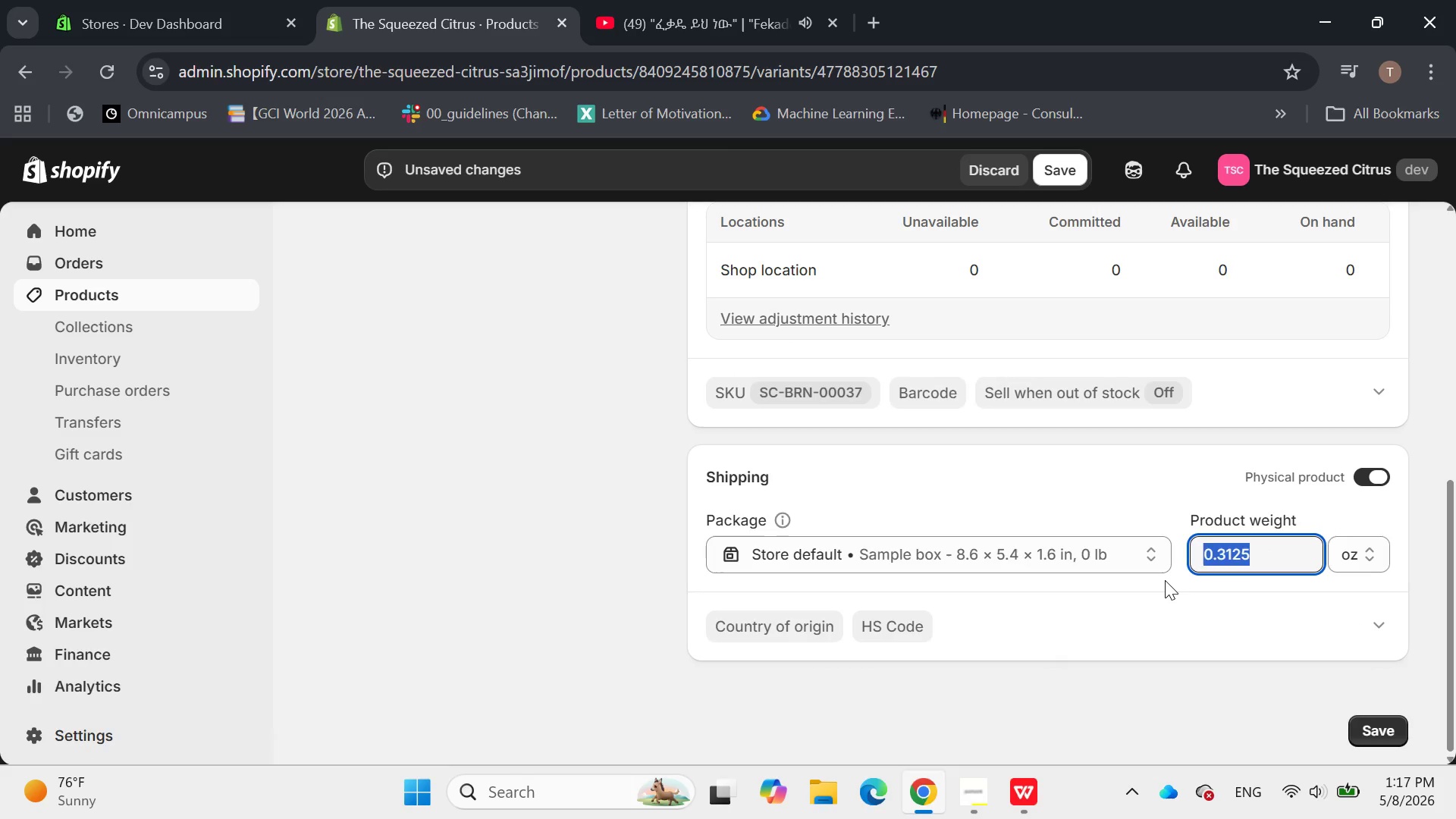 
key(Backspace)
 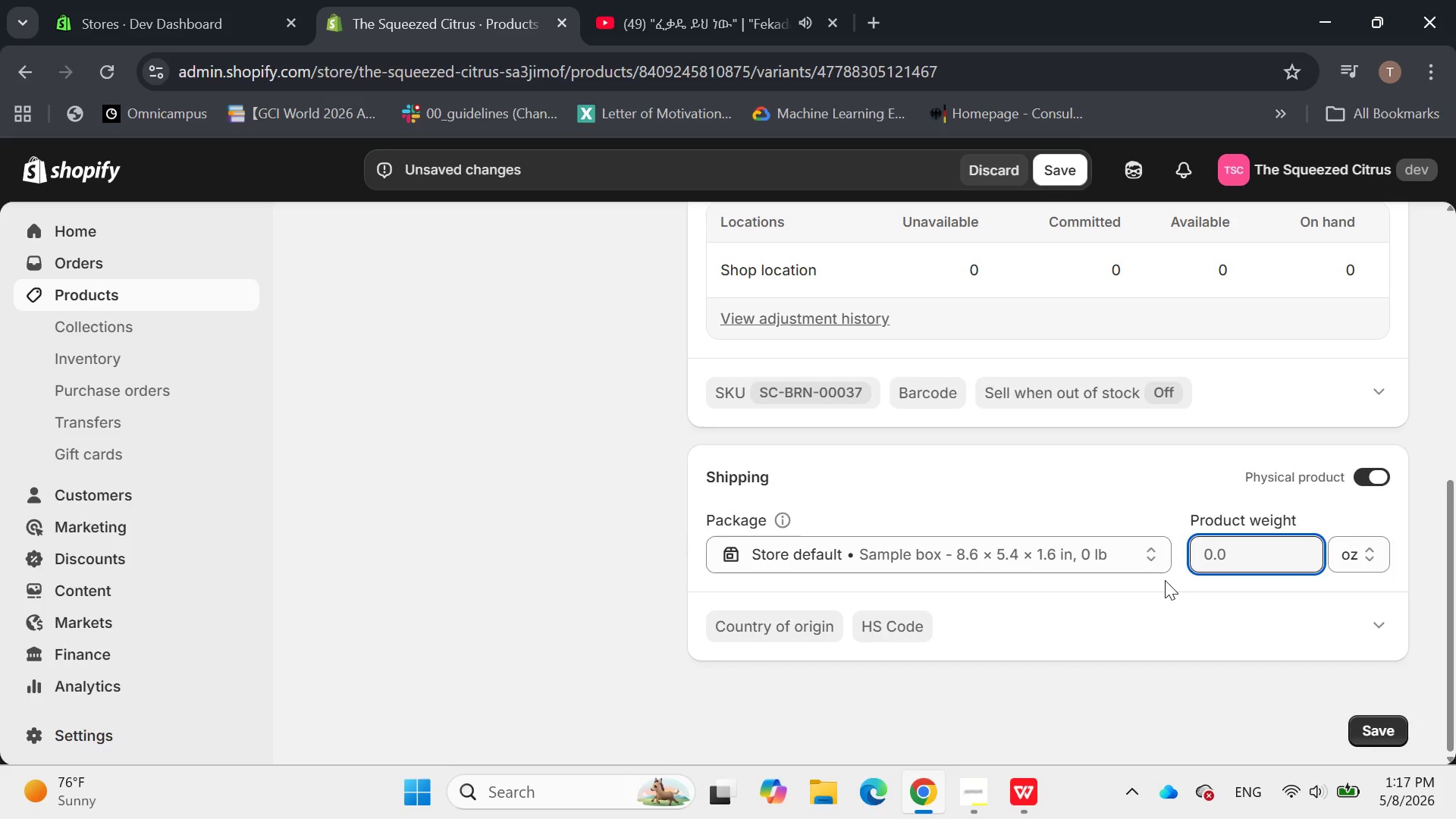 
key(5)
 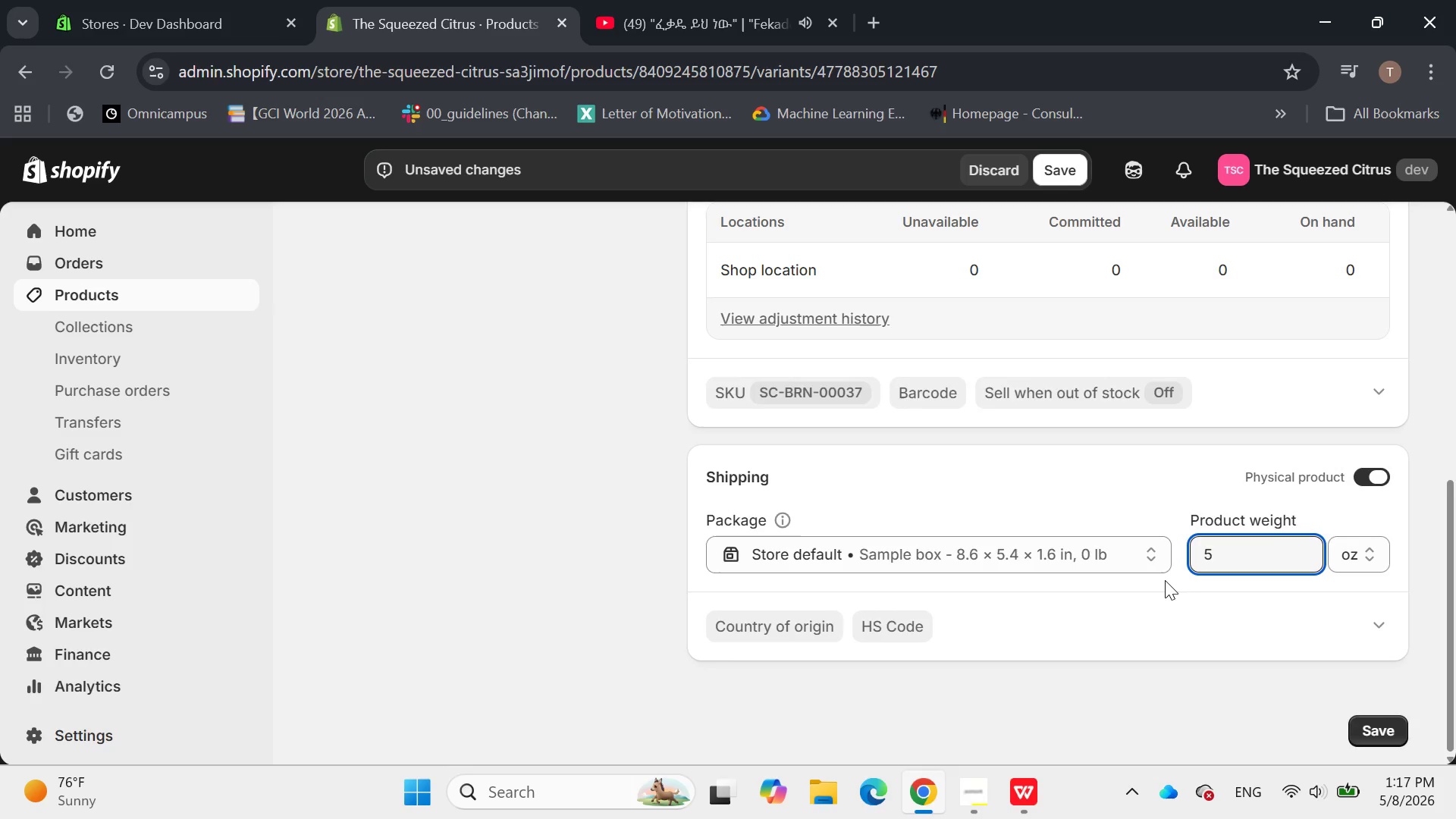 
scroll: coordinate [1164, 581], scroll_direction: up, amount: 5.0
 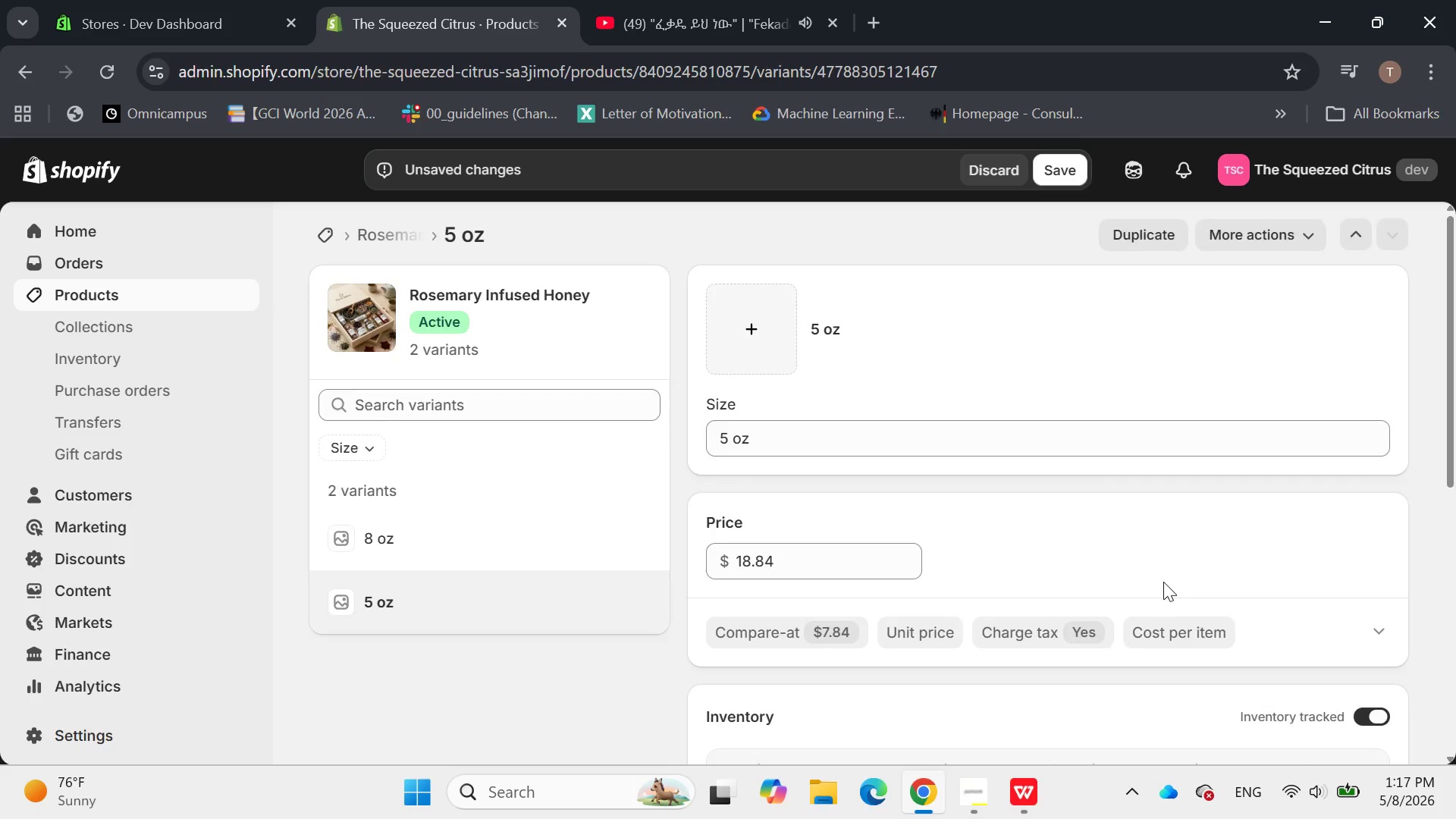 
scroll: coordinate [1163, 584], scroll_direction: down, amount: 7.0
 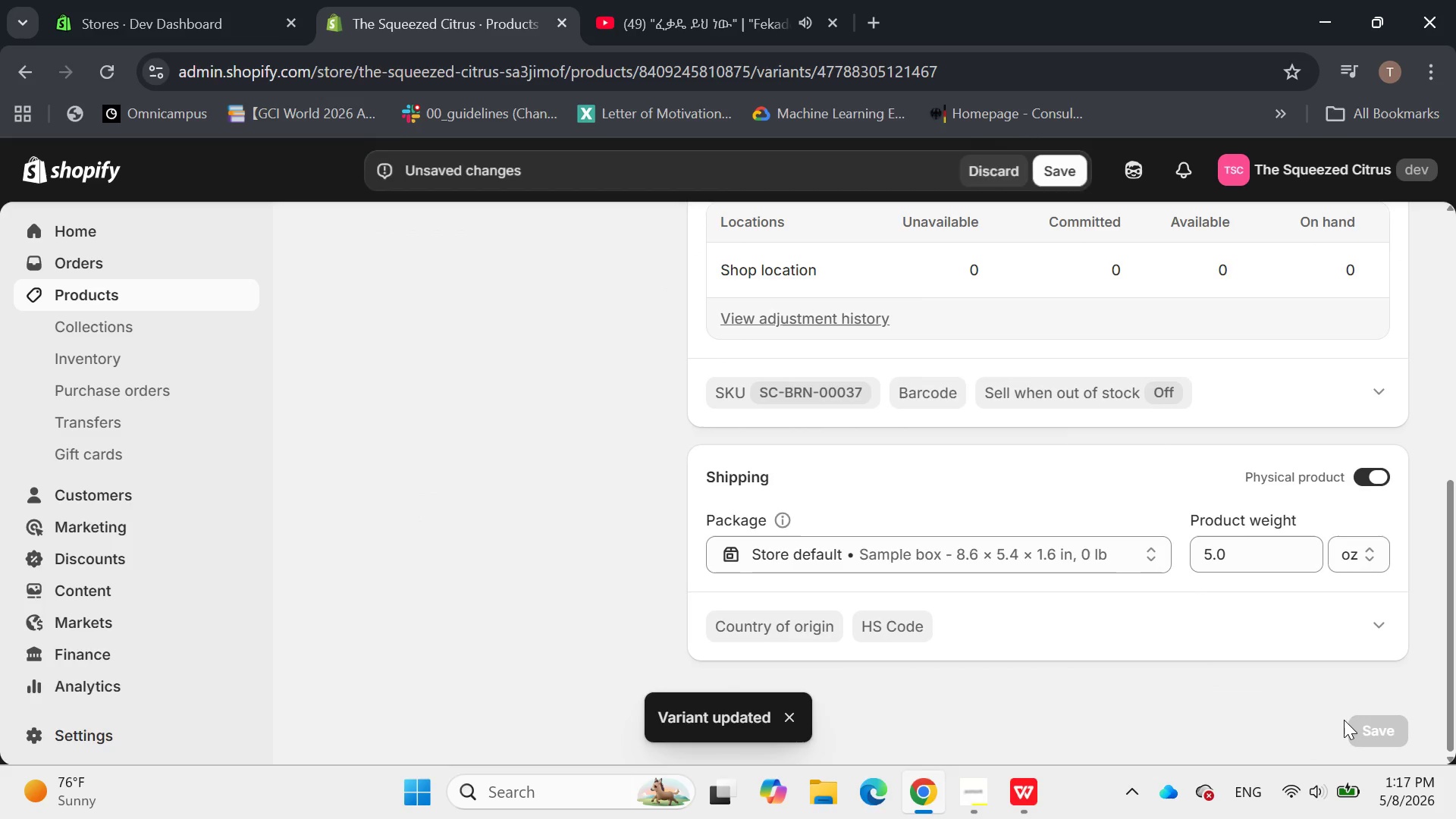 
wait(8.87)
 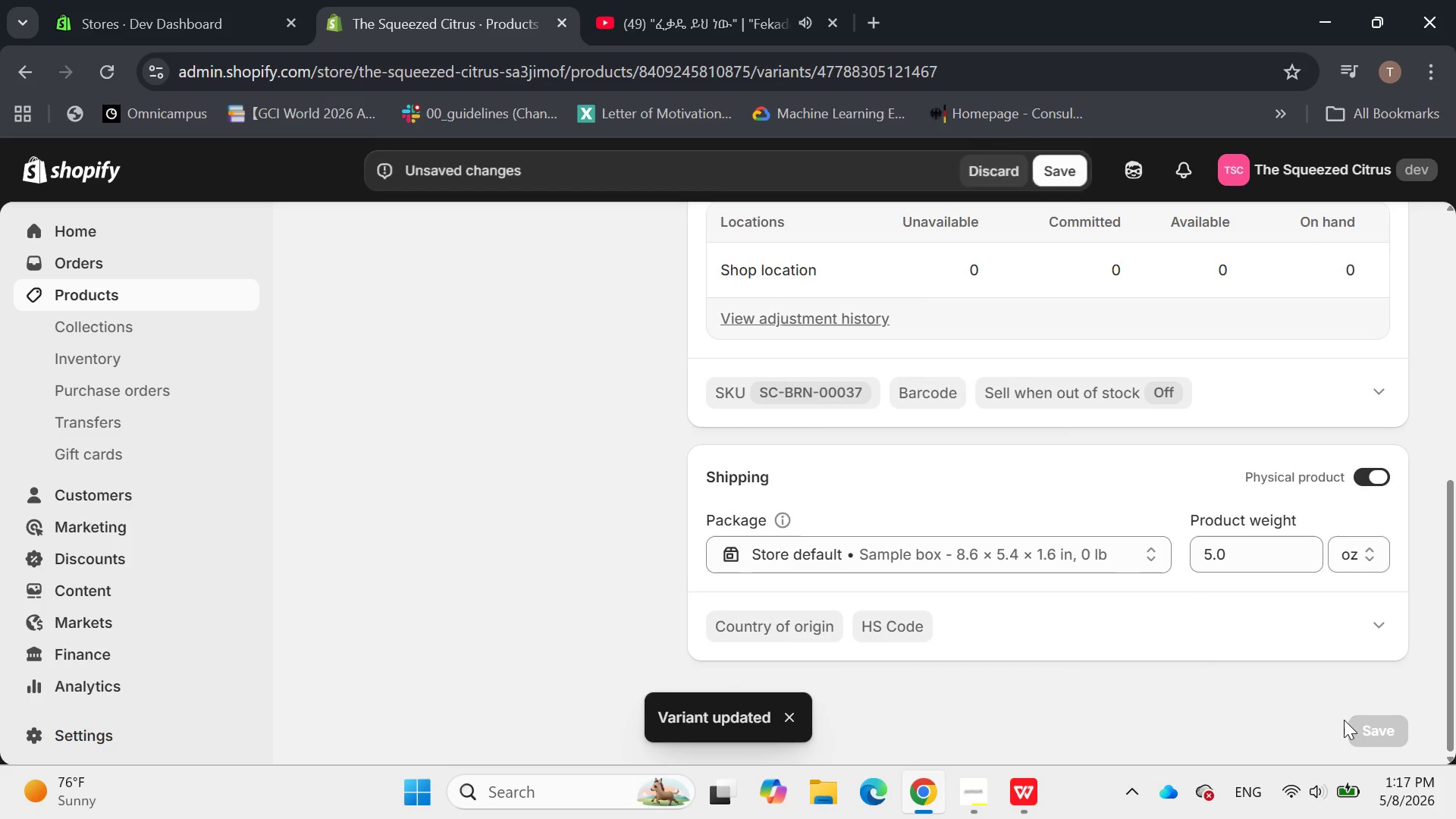 
scroll: coordinate [956, 293], scroll_direction: up, amount: 6.0
 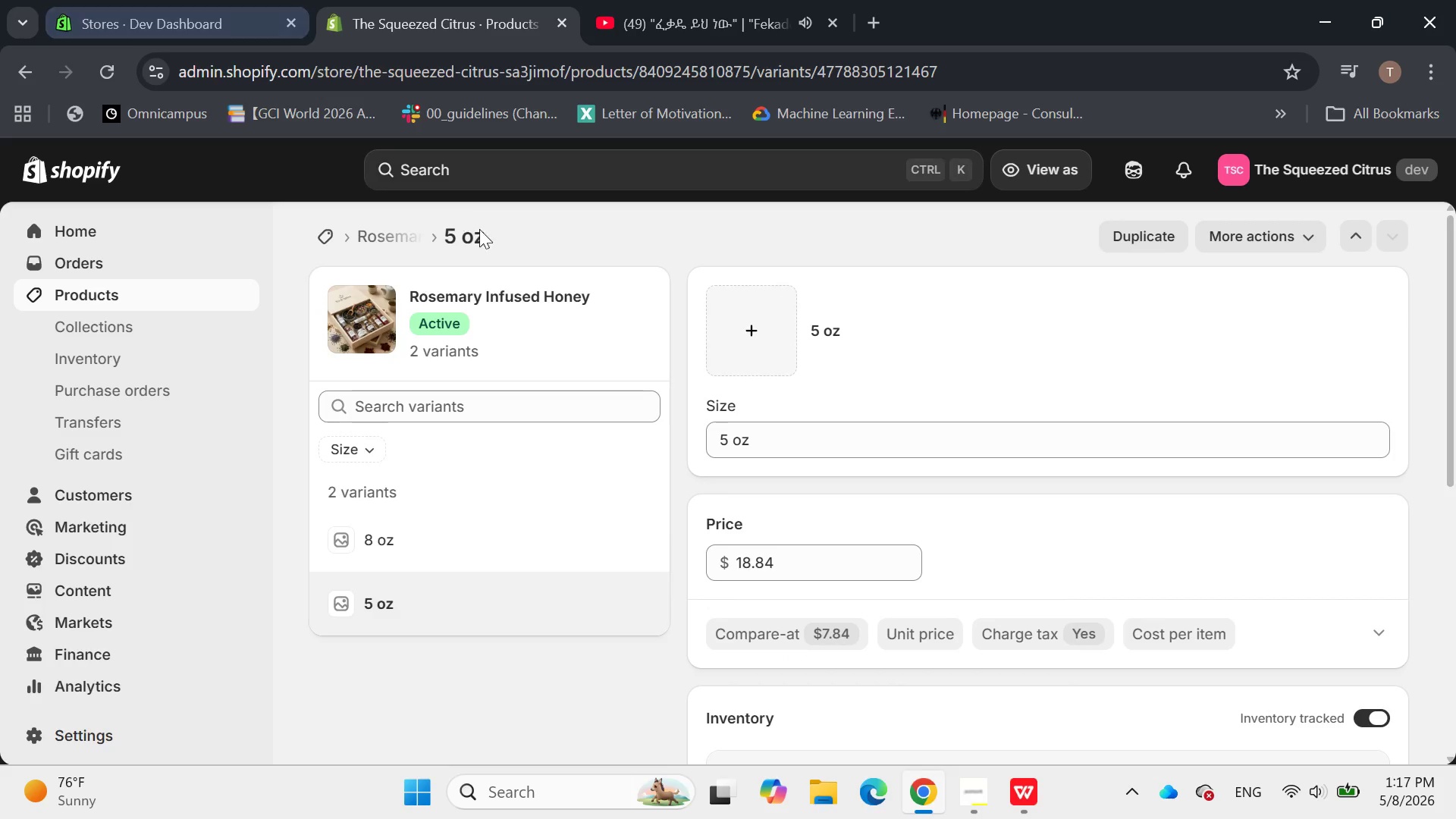 
left_click([378, 233])
 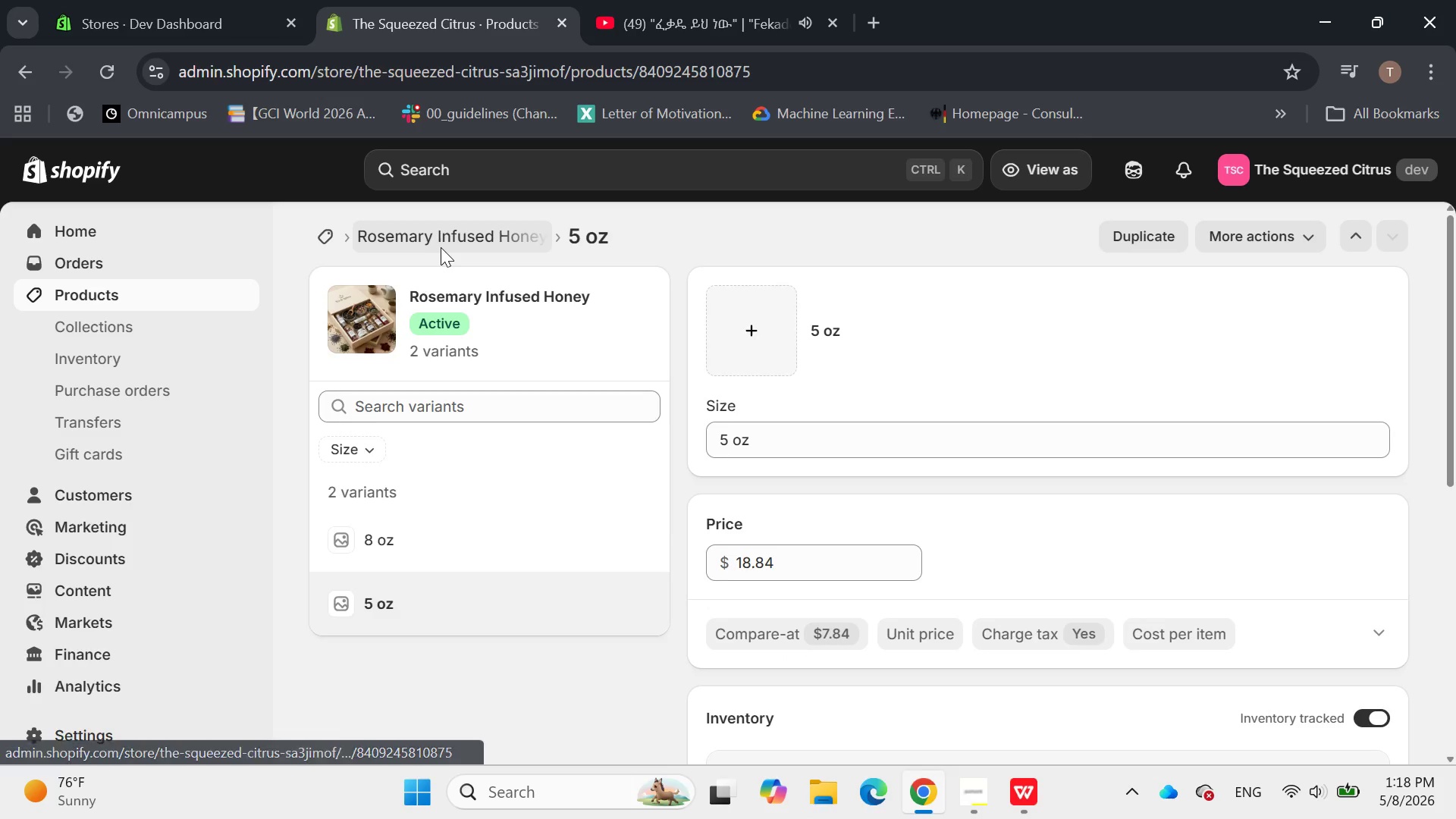 
mouse_move([425, 225])
 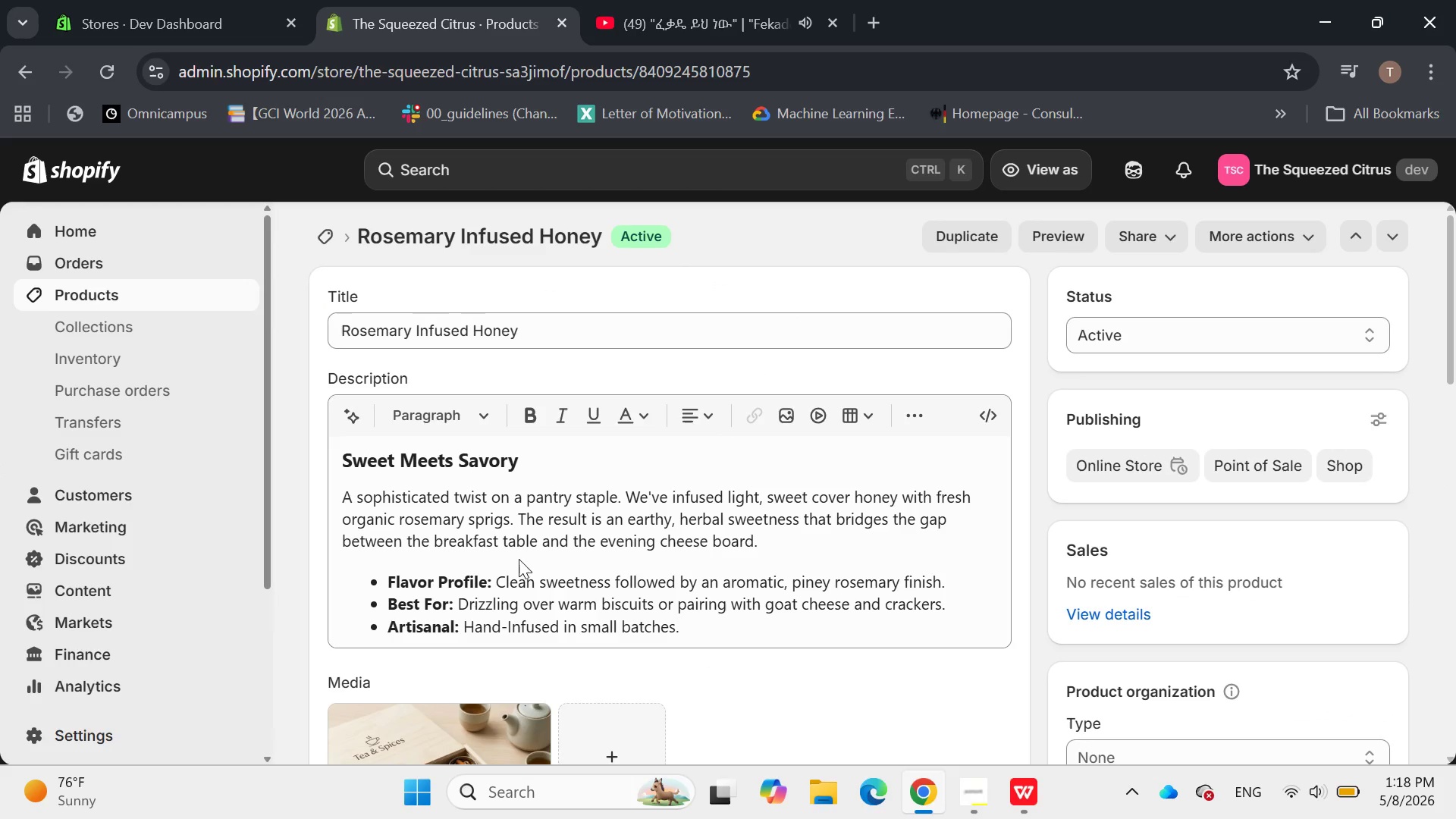 
scroll: coordinate [874, 491], scroll_direction: down, amount: 6.0
 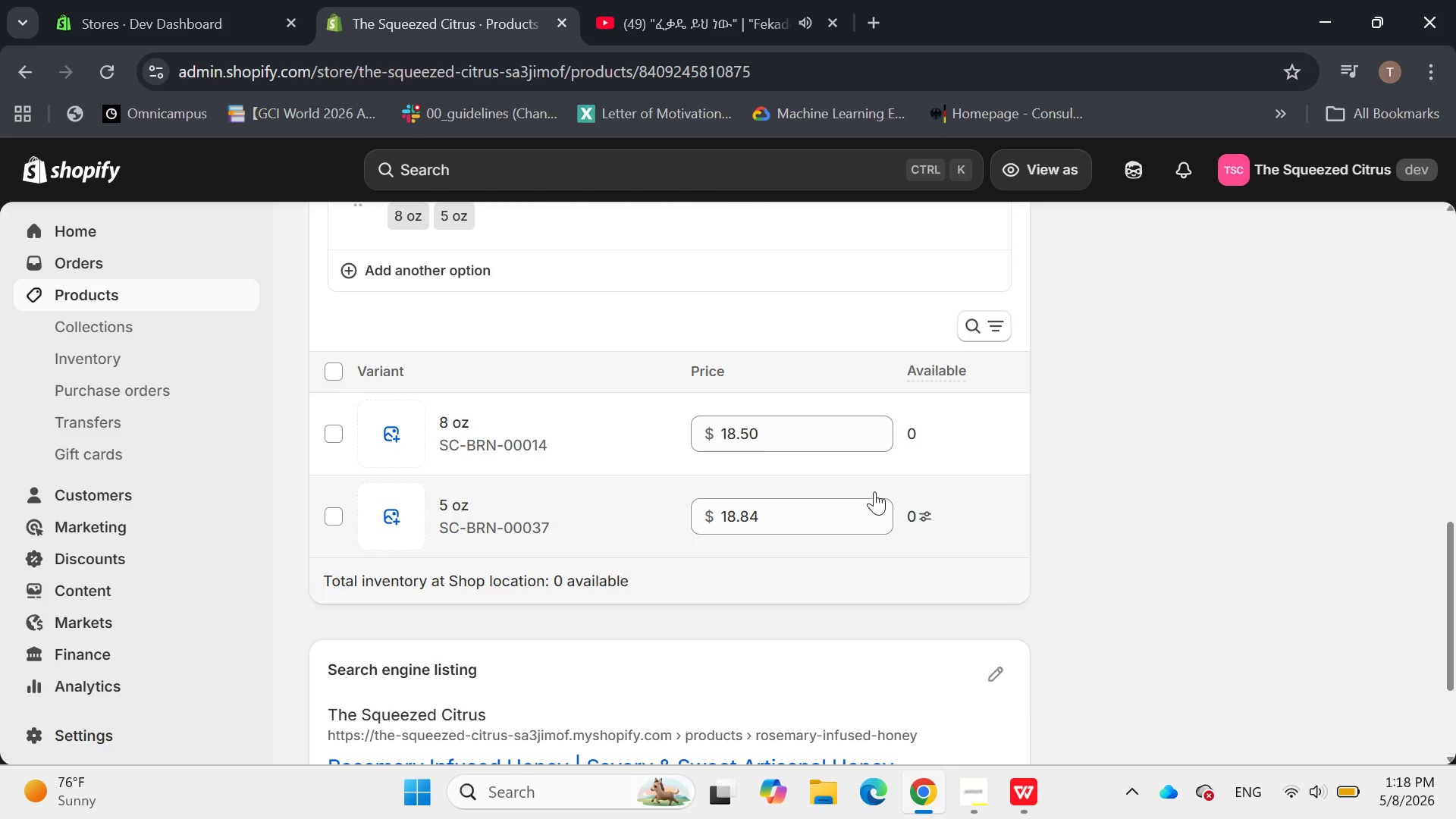 
scroll: coordinate [1190, 343], scroll_direction: up, amount: 13.0
 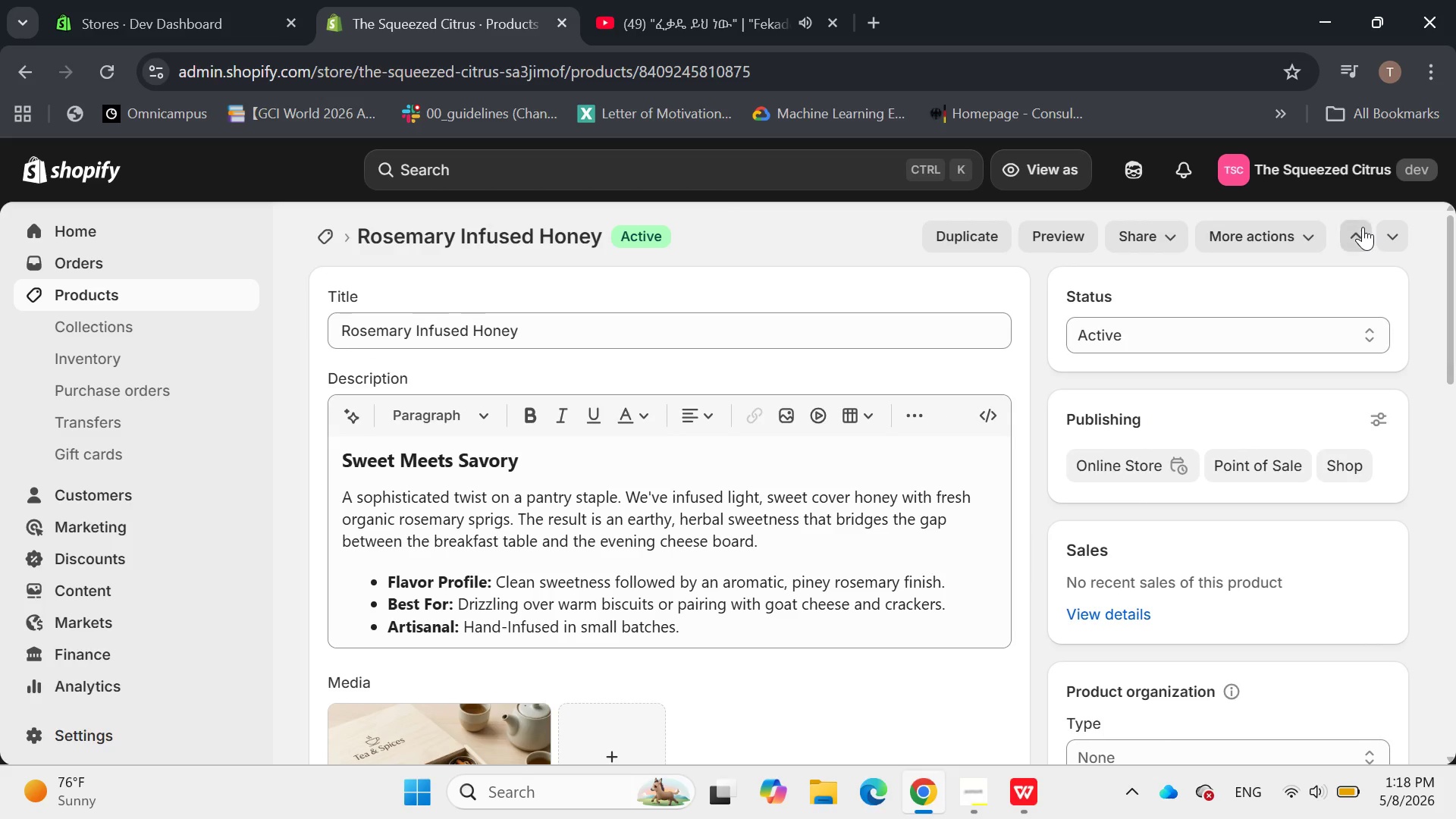 
left_click([1362, 227])
 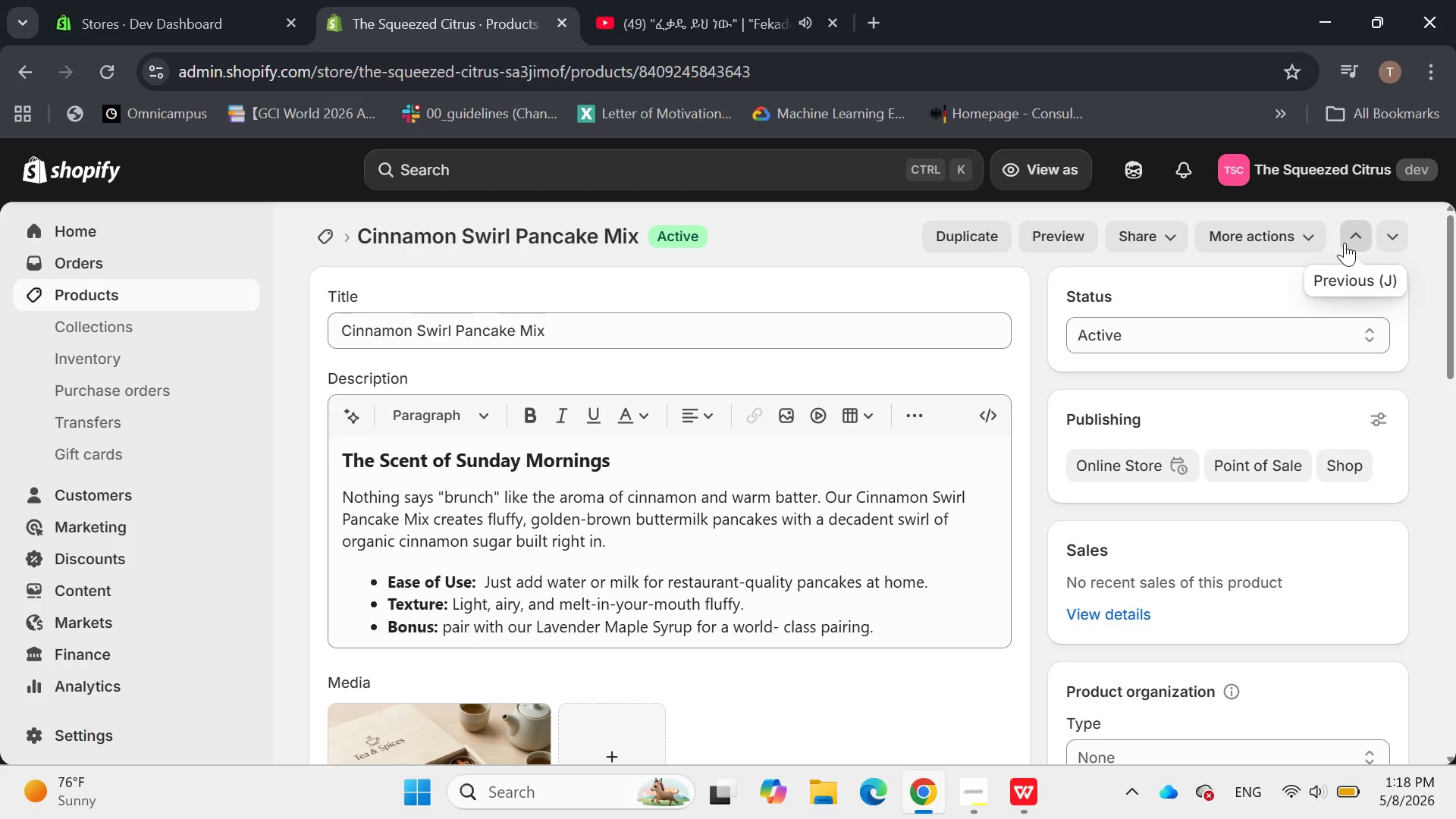 
wait(7.83)
 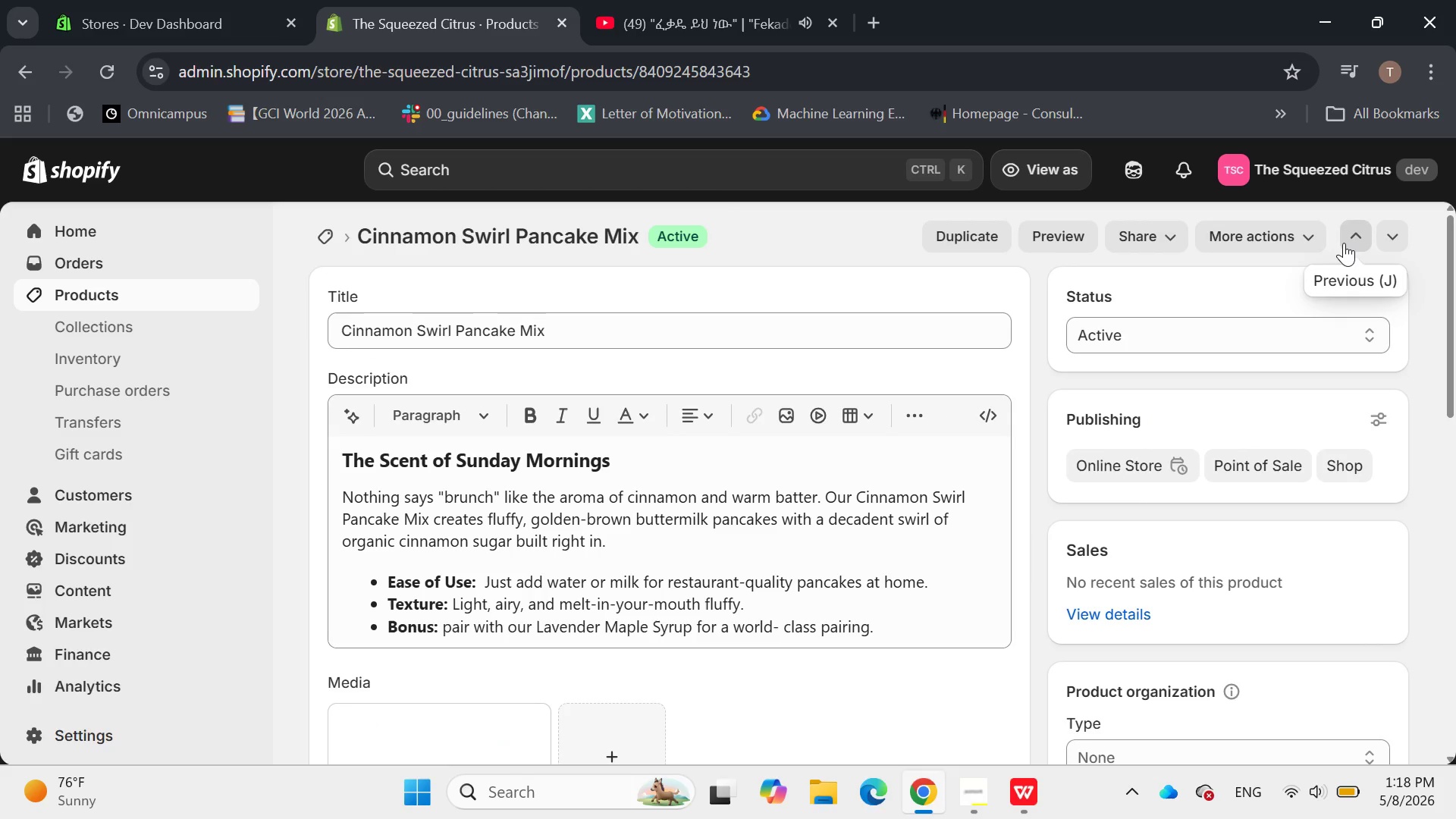 
scroll: coordinate [536, 544], scroll_direction: down, amount: 9.0
 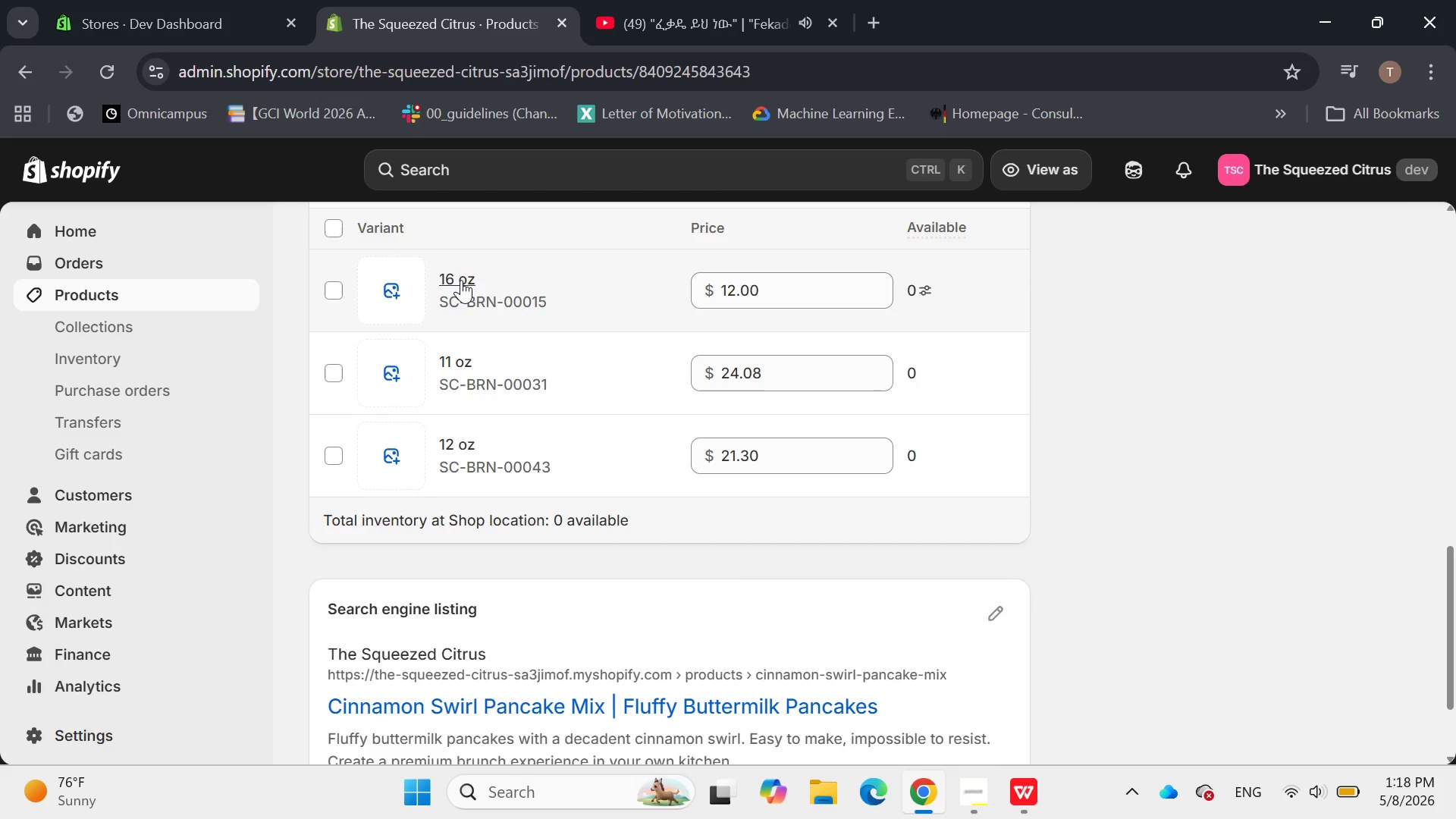 
mouse_move([462, 307])
 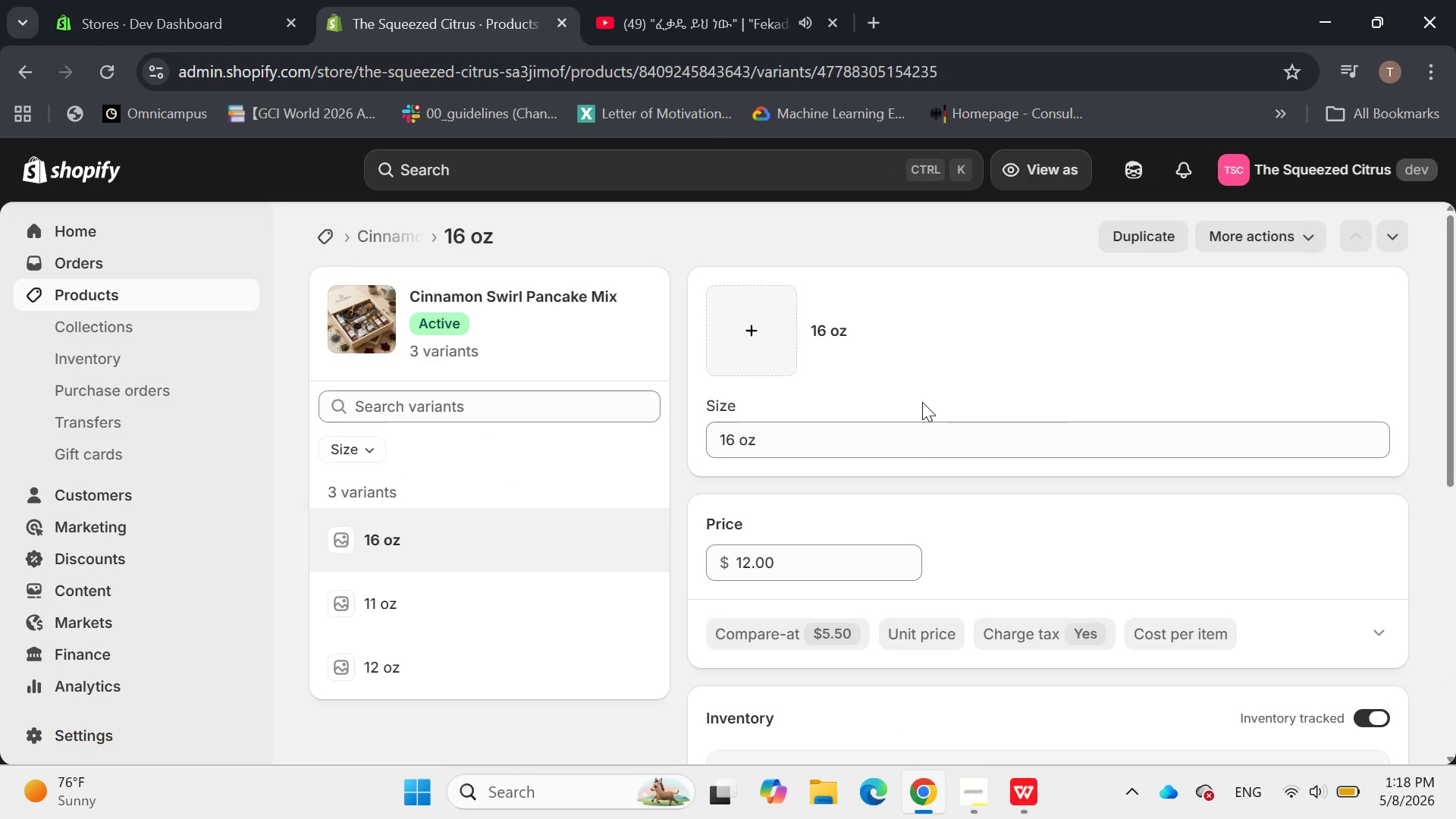 
scroll: coordinate [922, 402], scroll_direction: down, amount: 6.0
 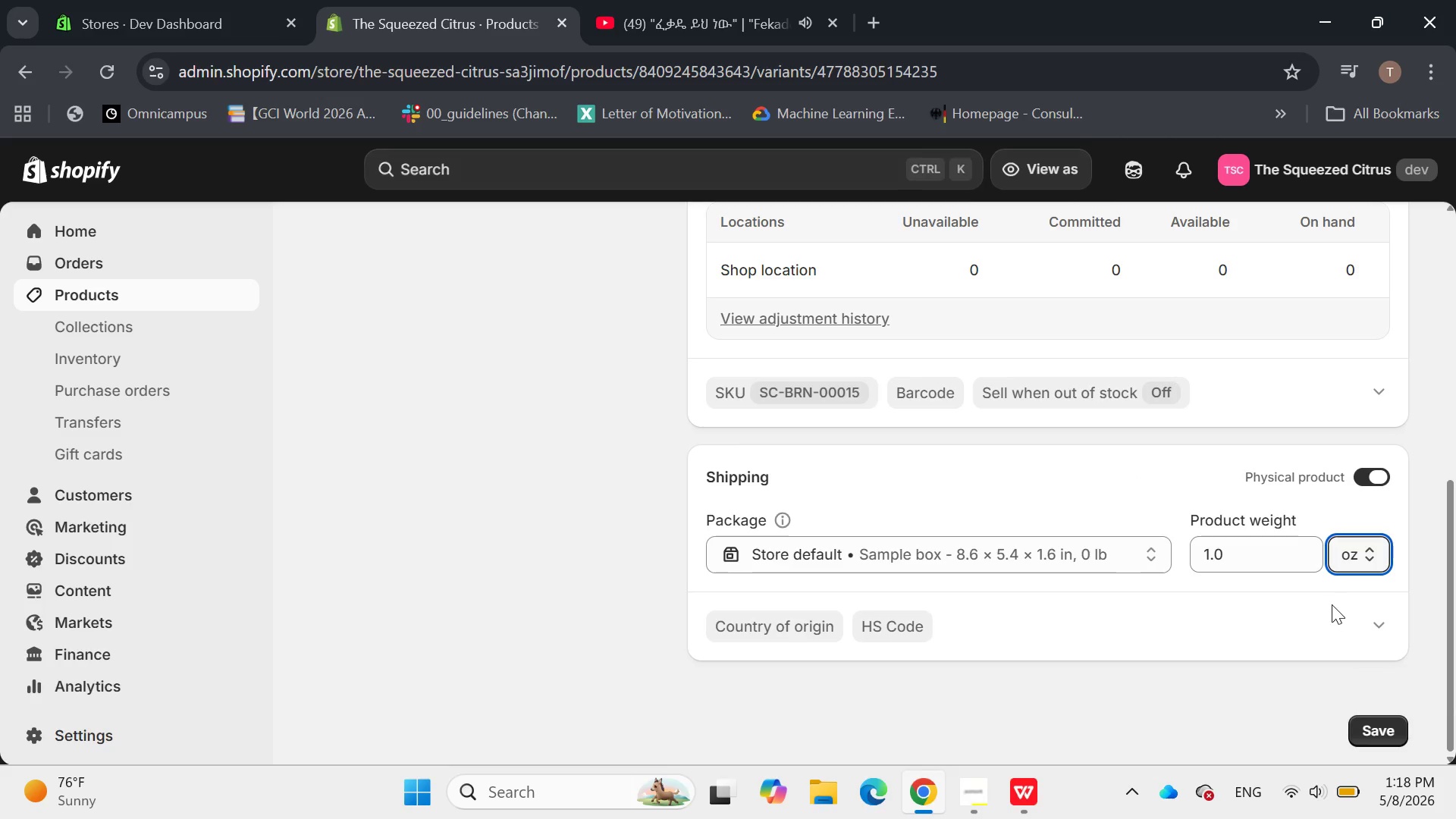 
left_click_drag(start_coordinate=[1276, 563], to_coordinate=[1169, 556])
 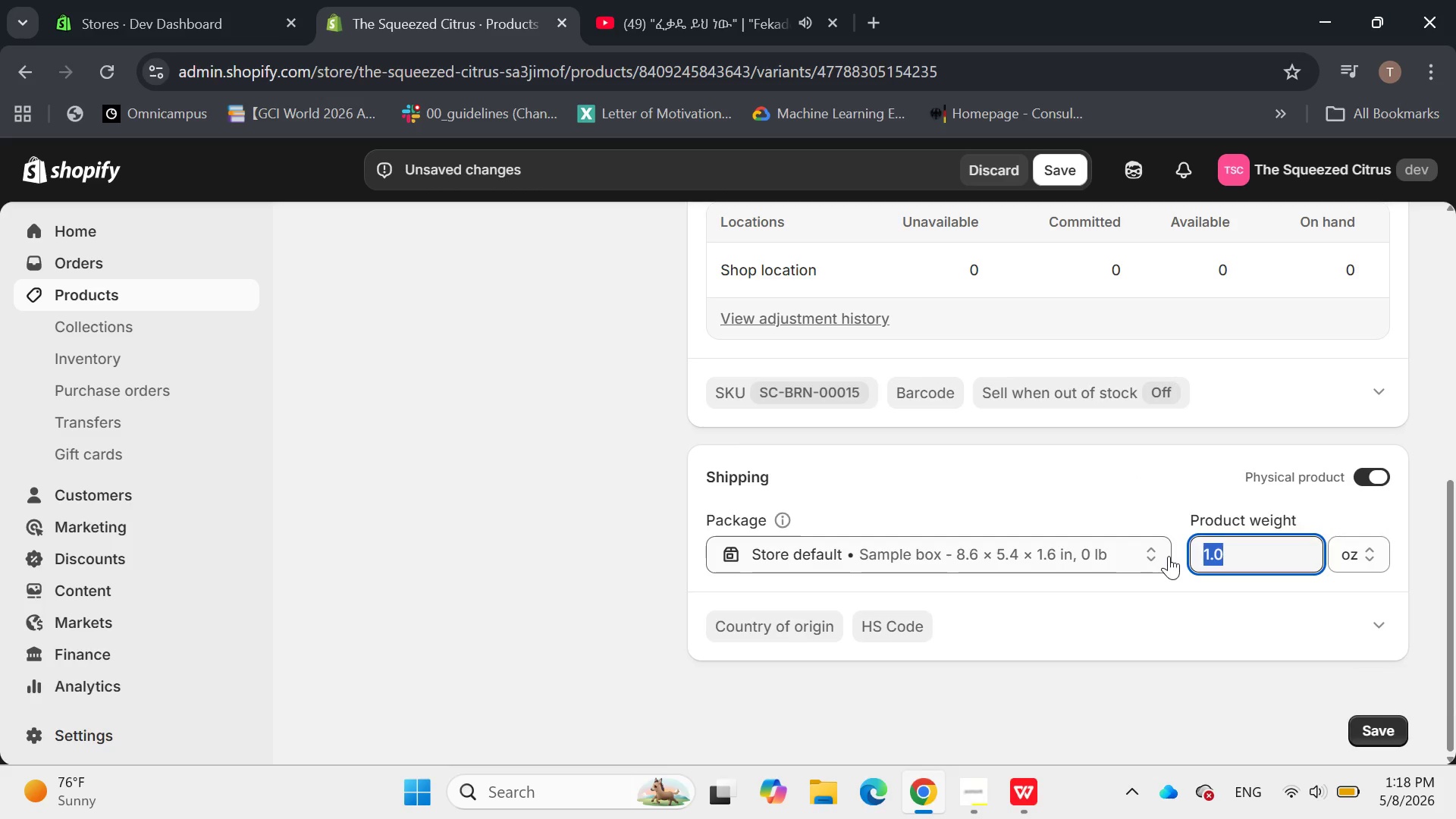 
type(16)
 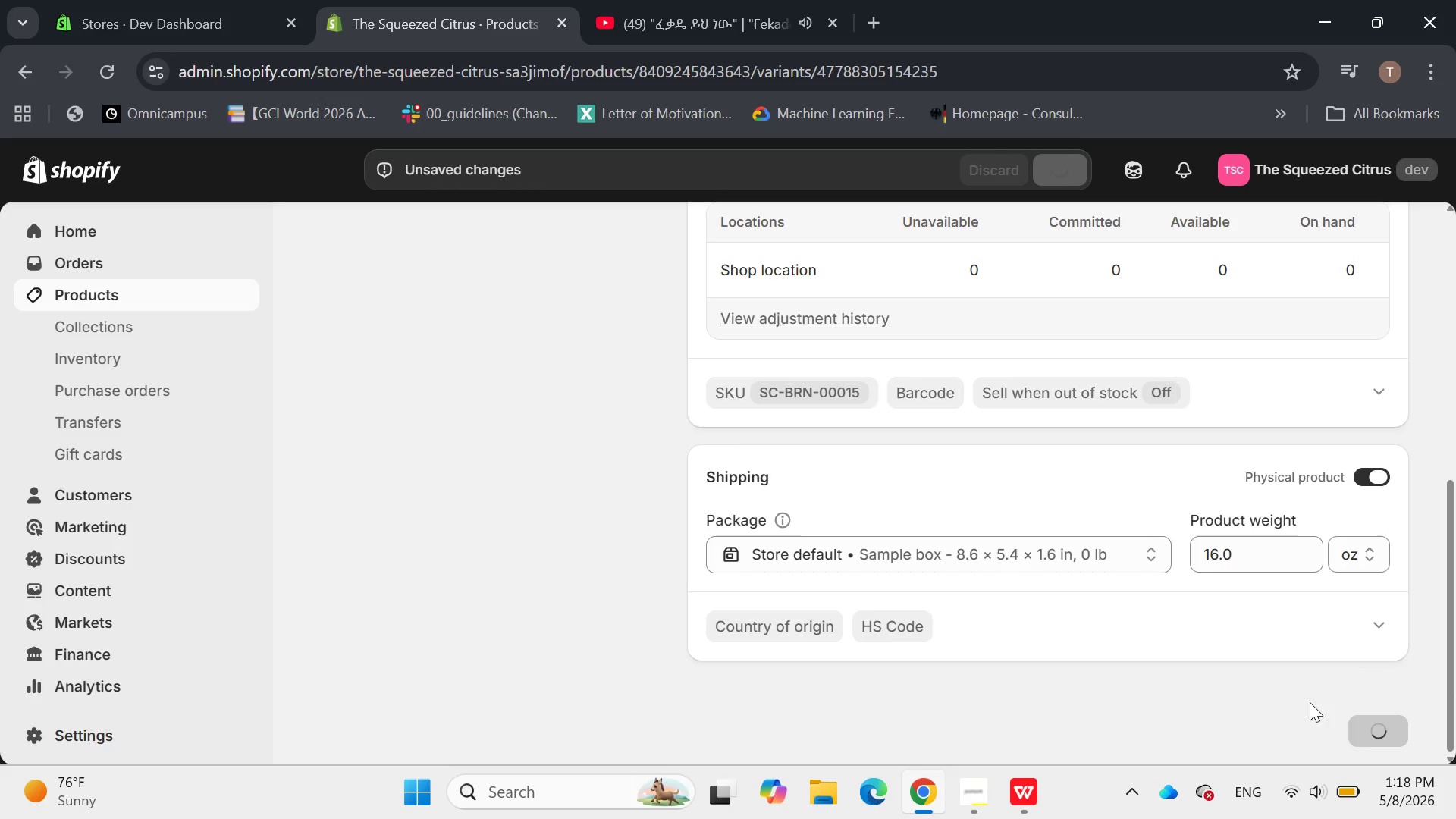 
scroll: coordinate [1281, 706], scroll_direction: up, amount: 4.0
 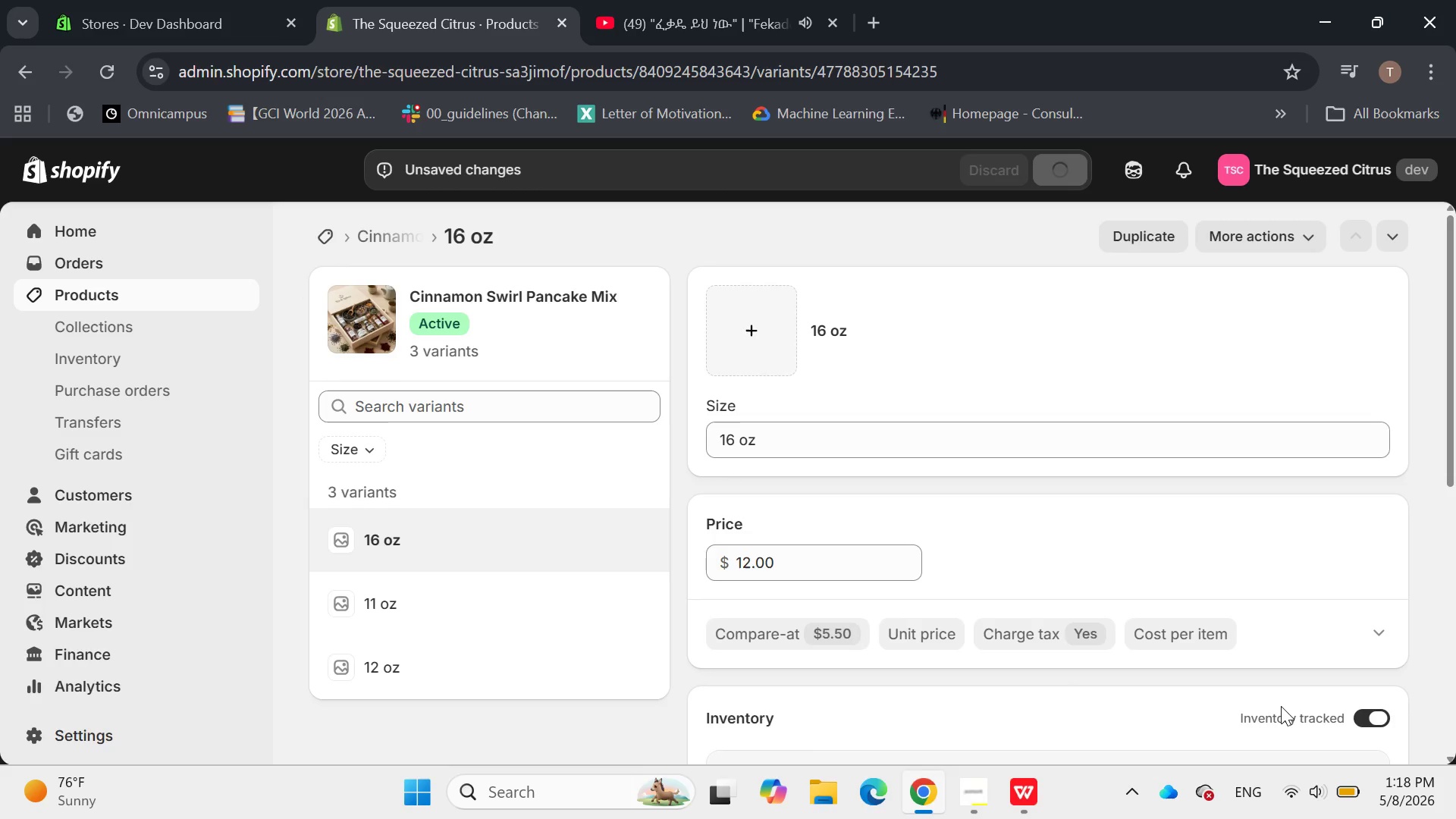 
scroll: coordinate [1281, 706], scroll_direction: down, amount: 2.0
 